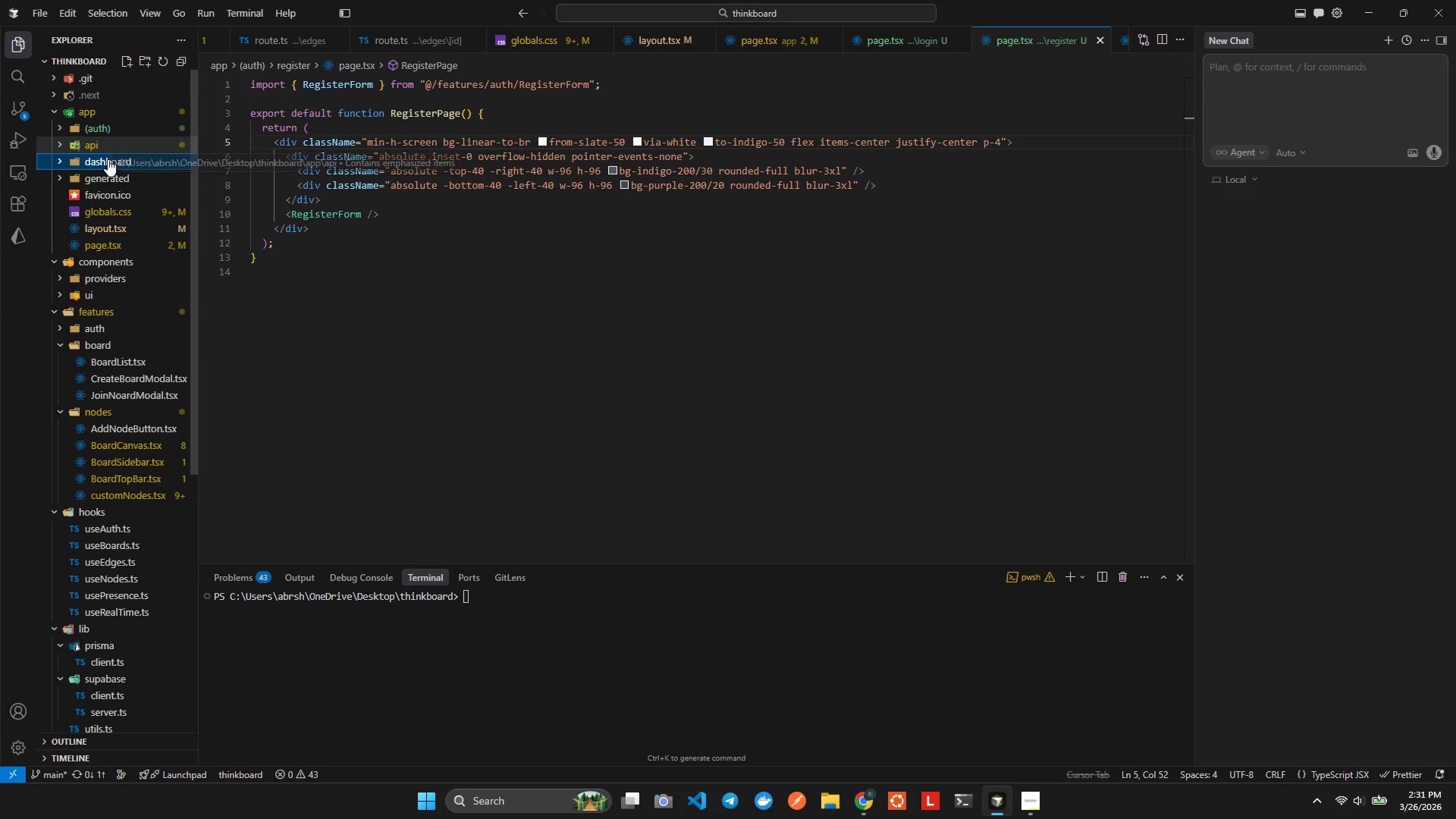 
right_click([109, 164])
 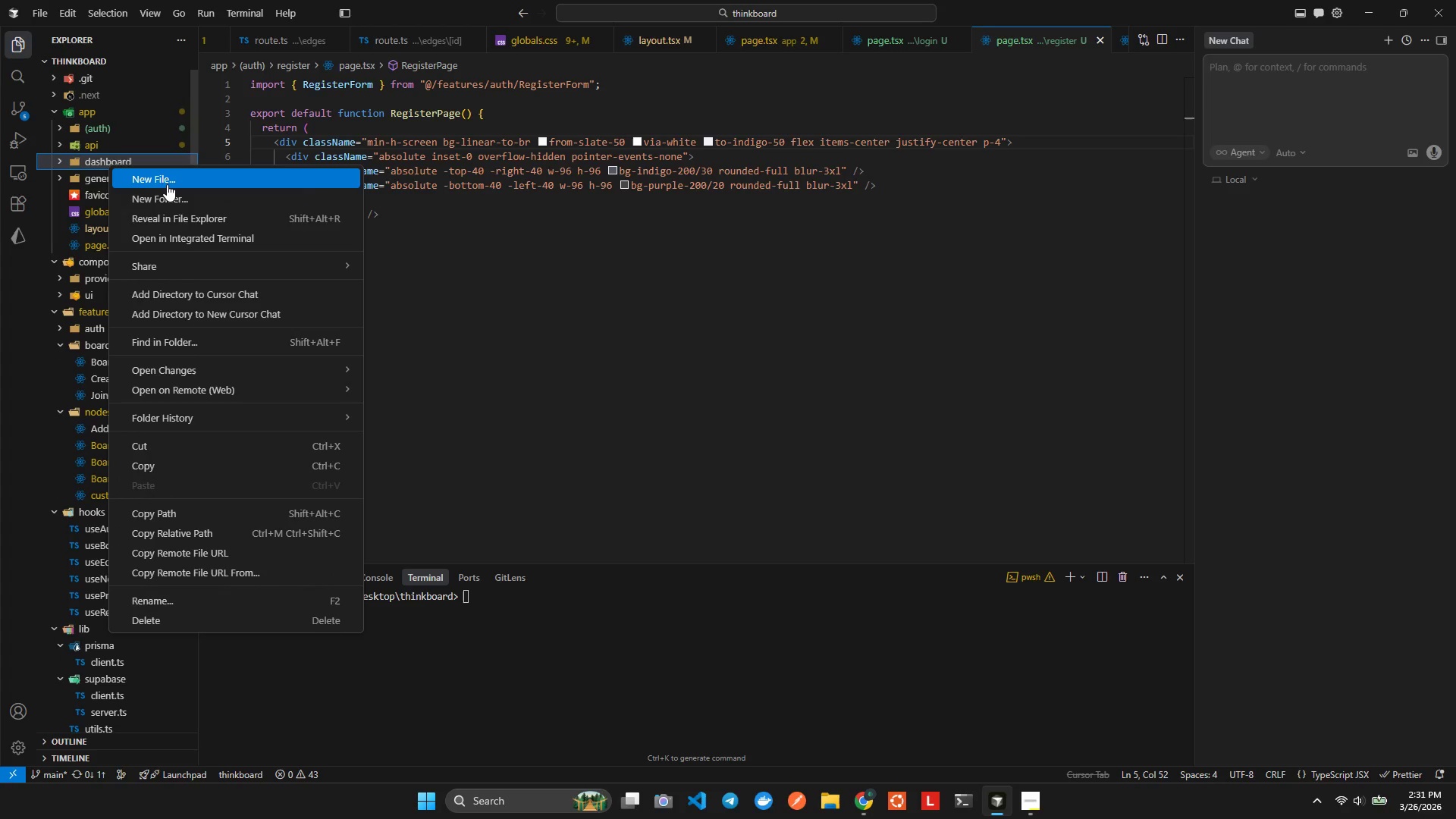 
left_click([167, 184])
 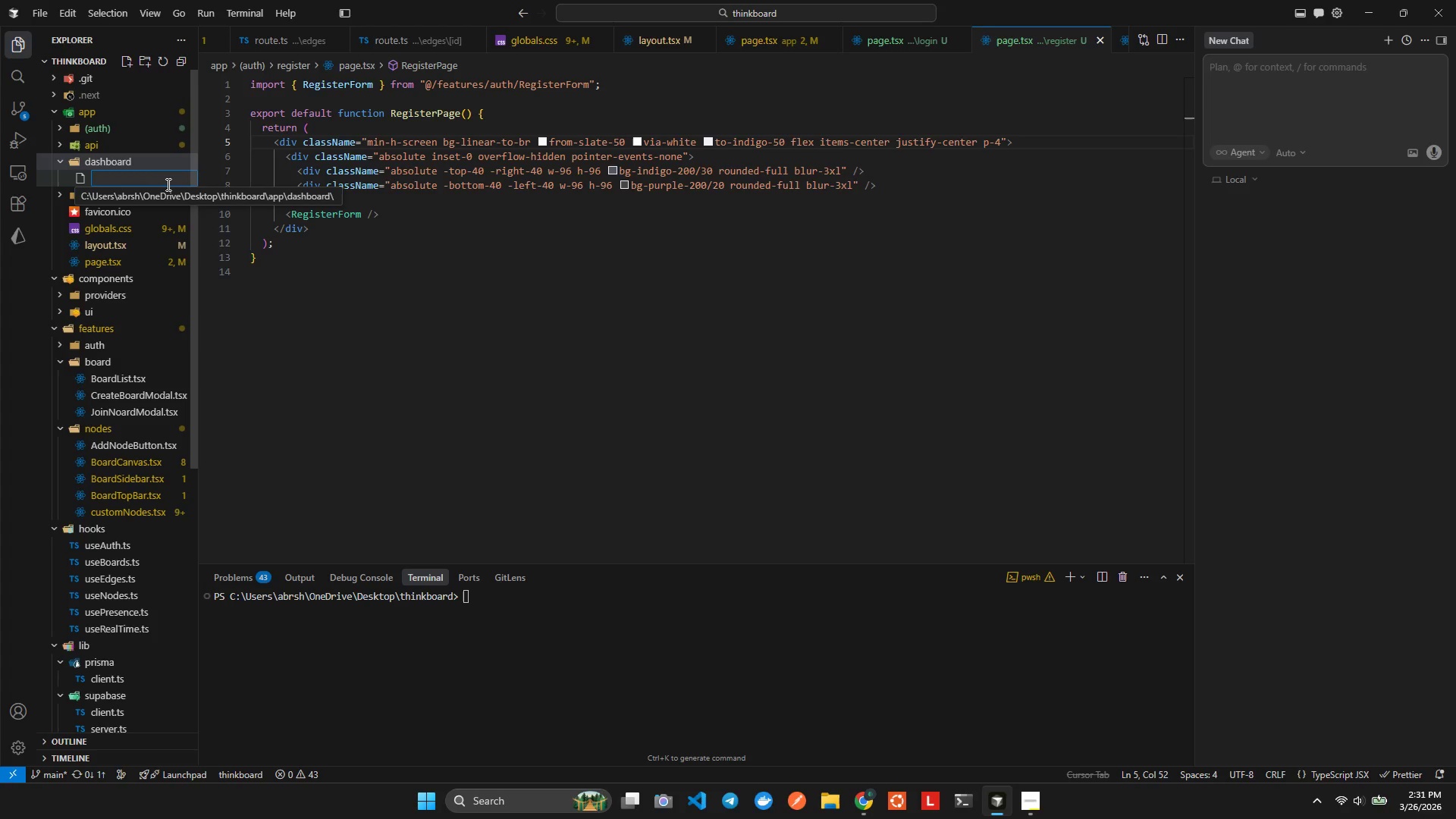 
type(paf)
key(Backspace)
type(ge.tsx)
 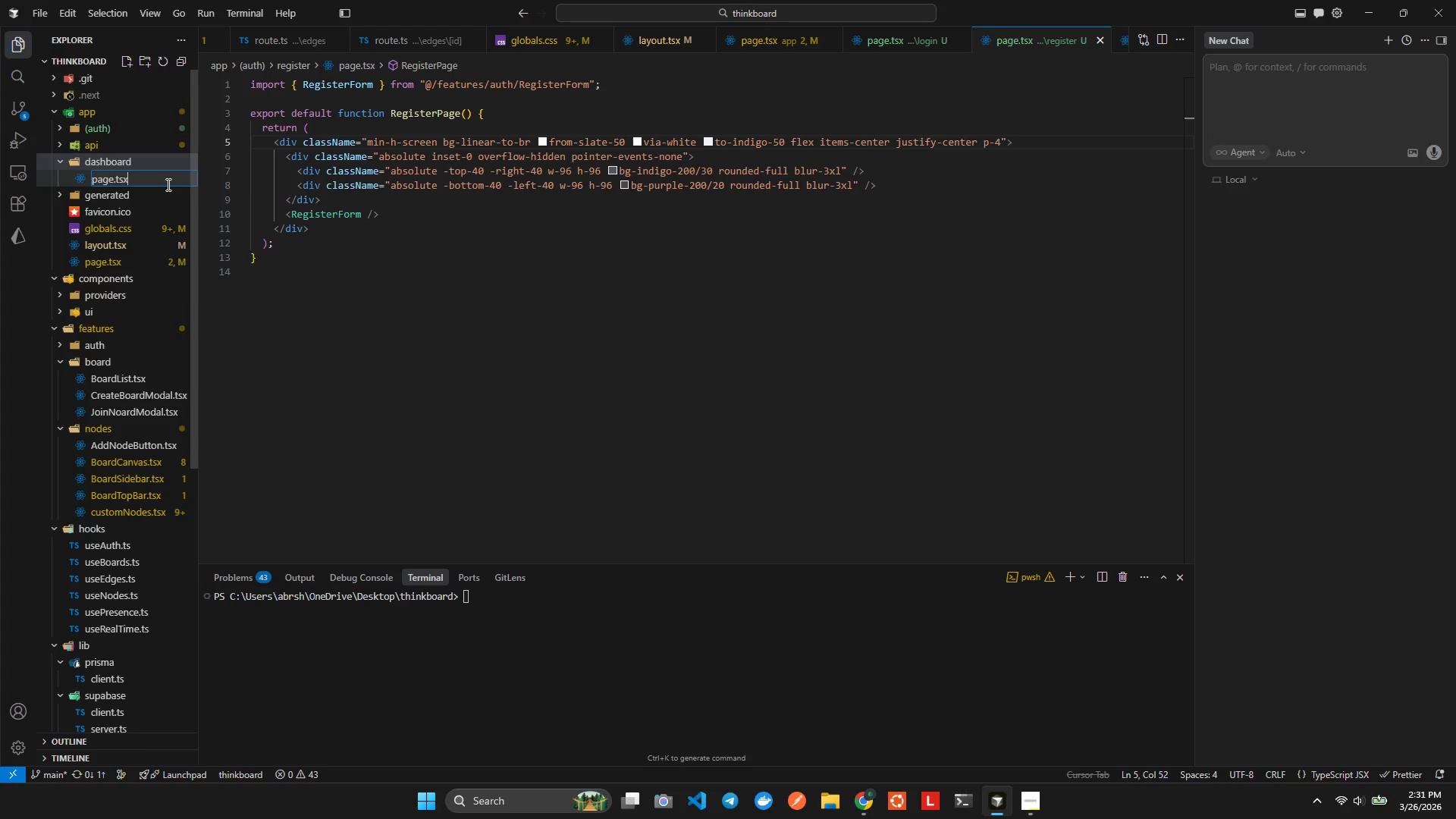 
key(Enter)
 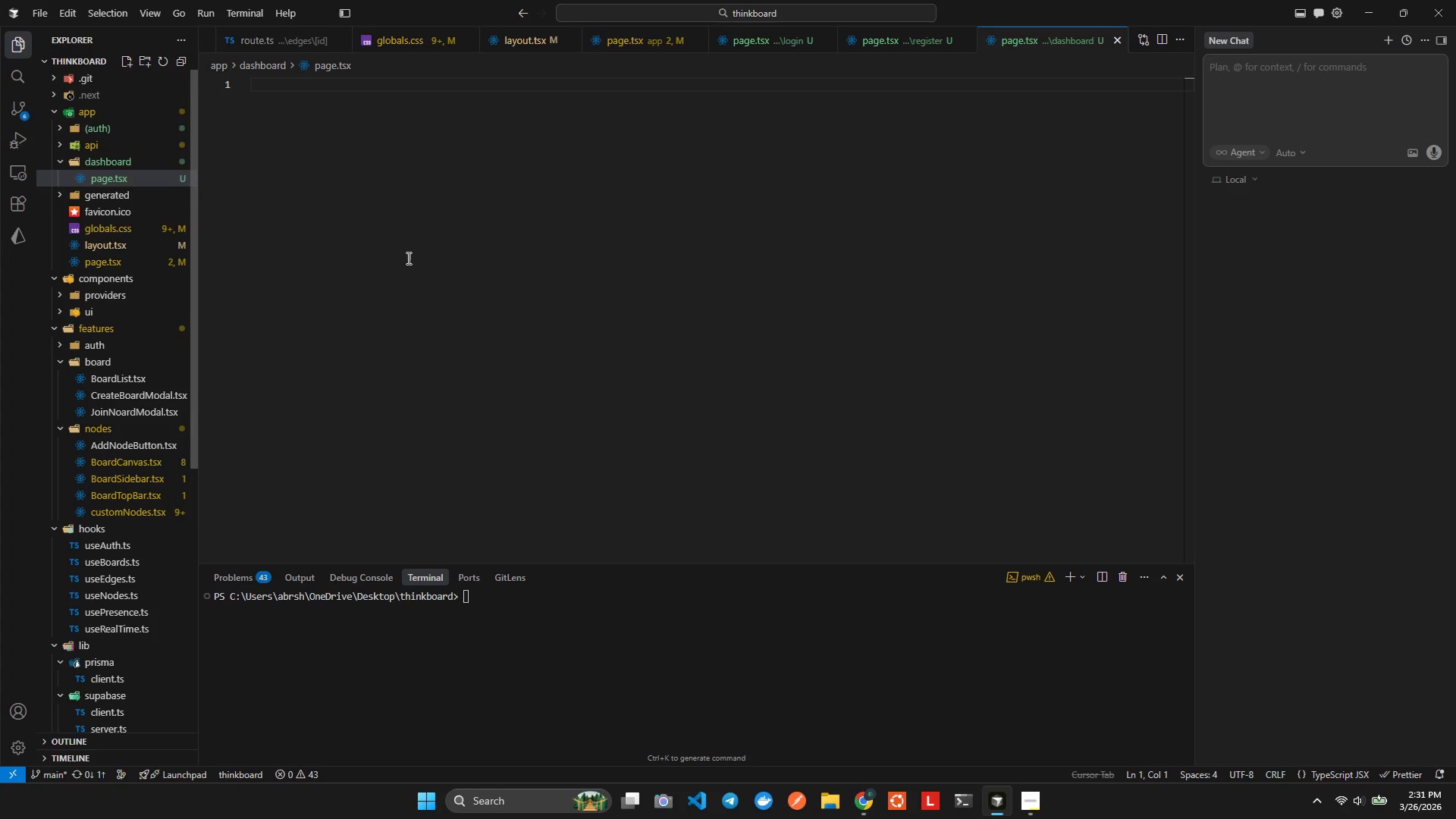 
wait(5.51)
 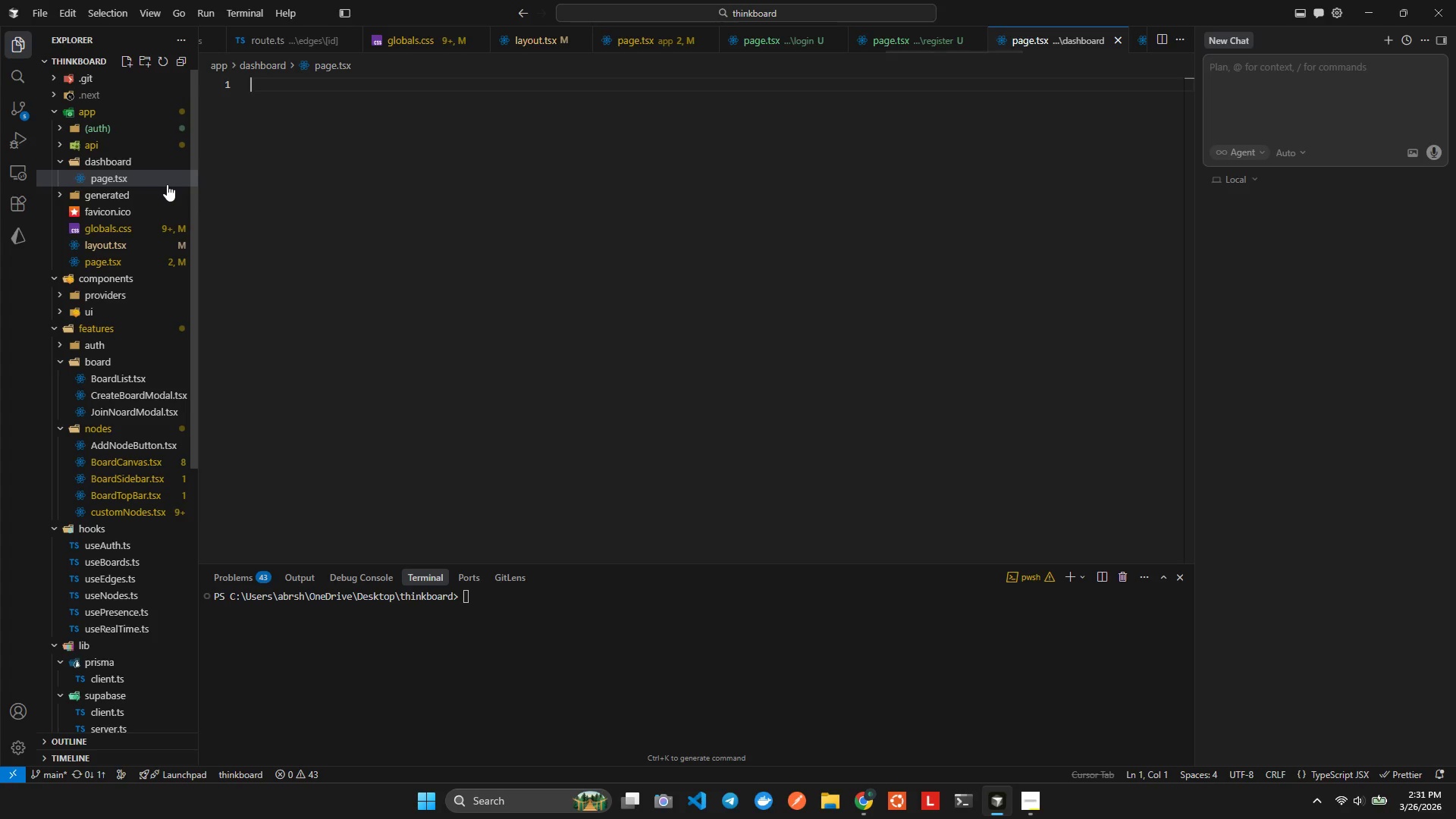 
type('use clent)
 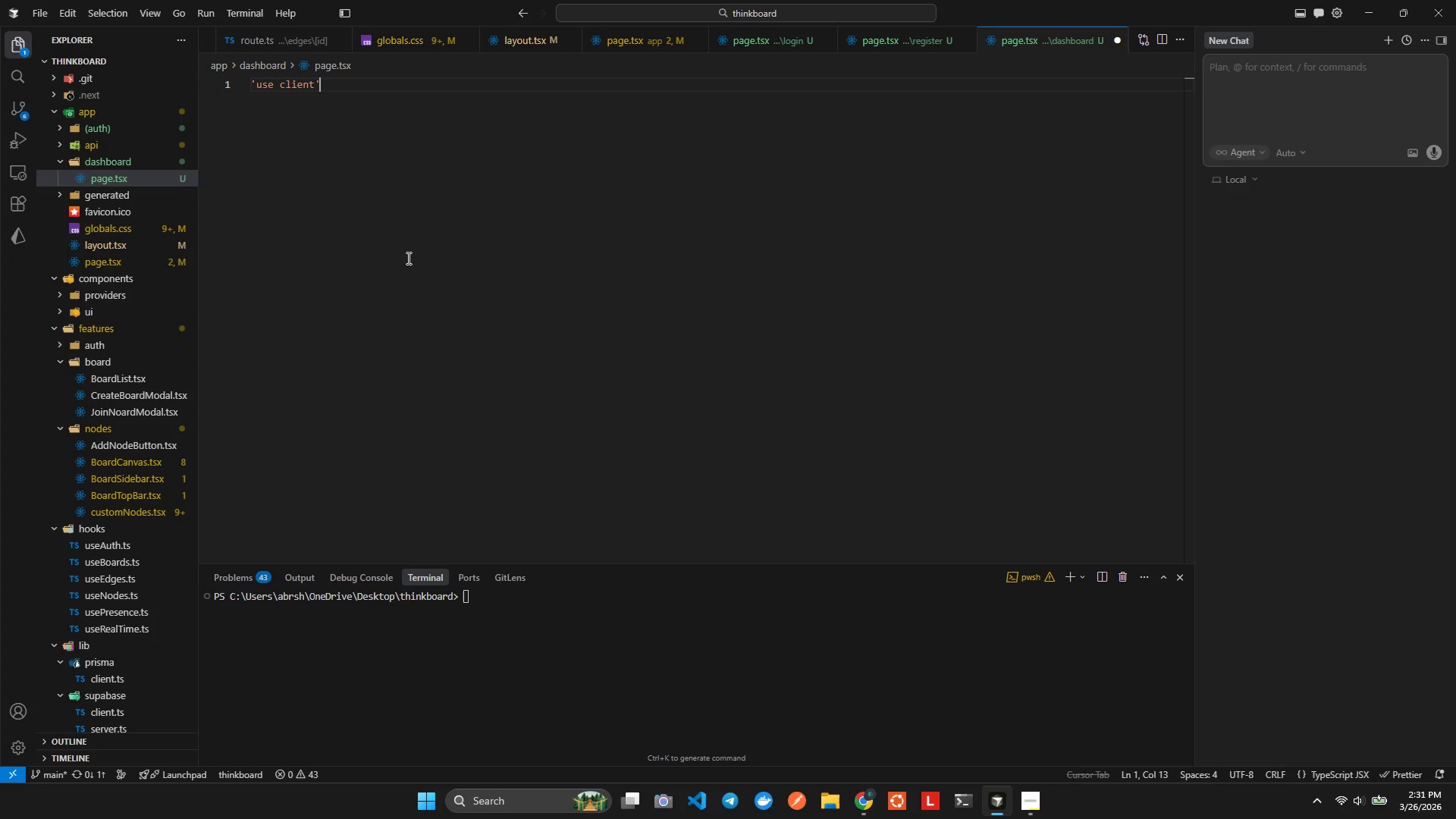 
hold_key(key=I, duration=0.34)
 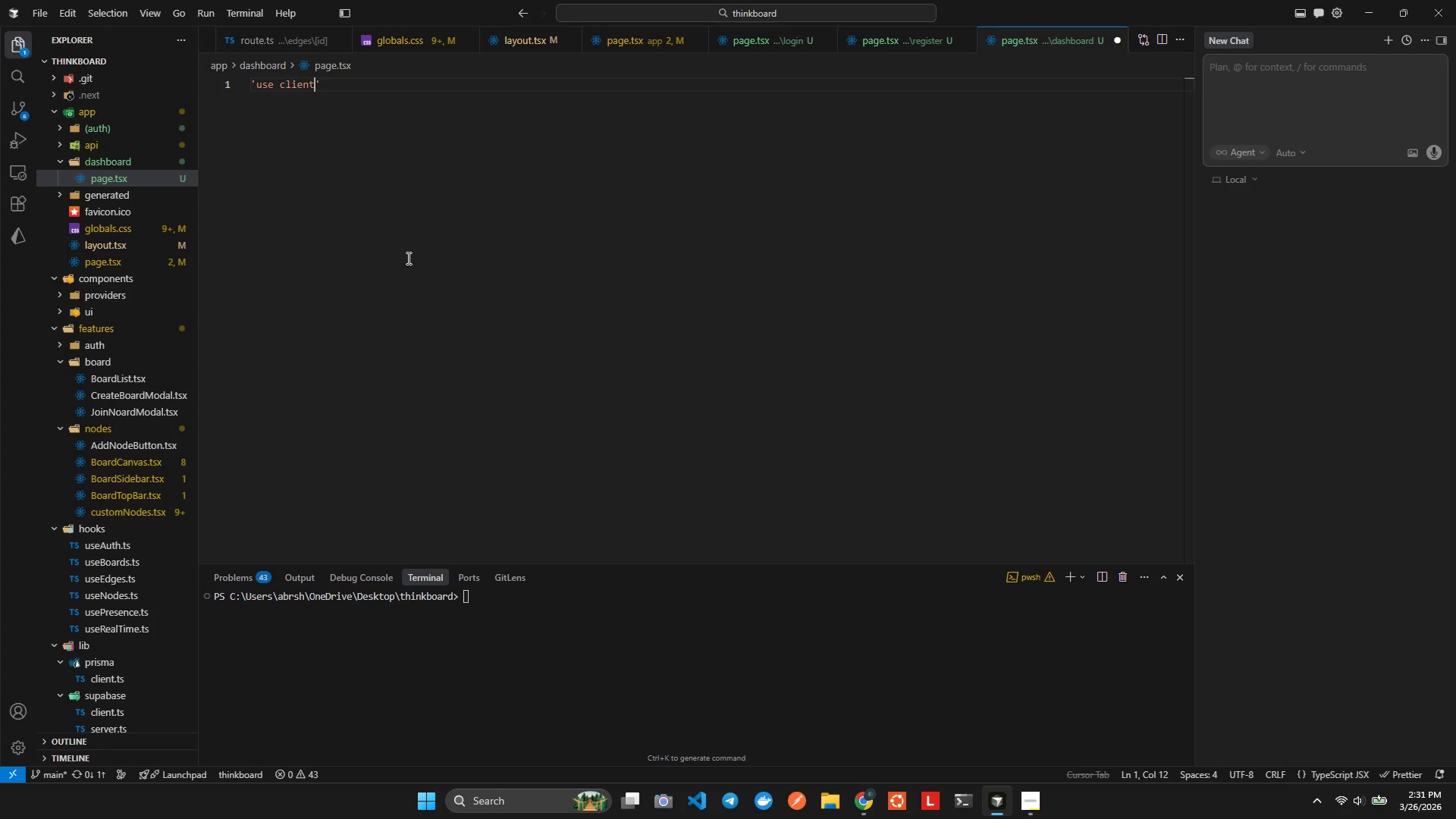 
key(ArrowRight)
 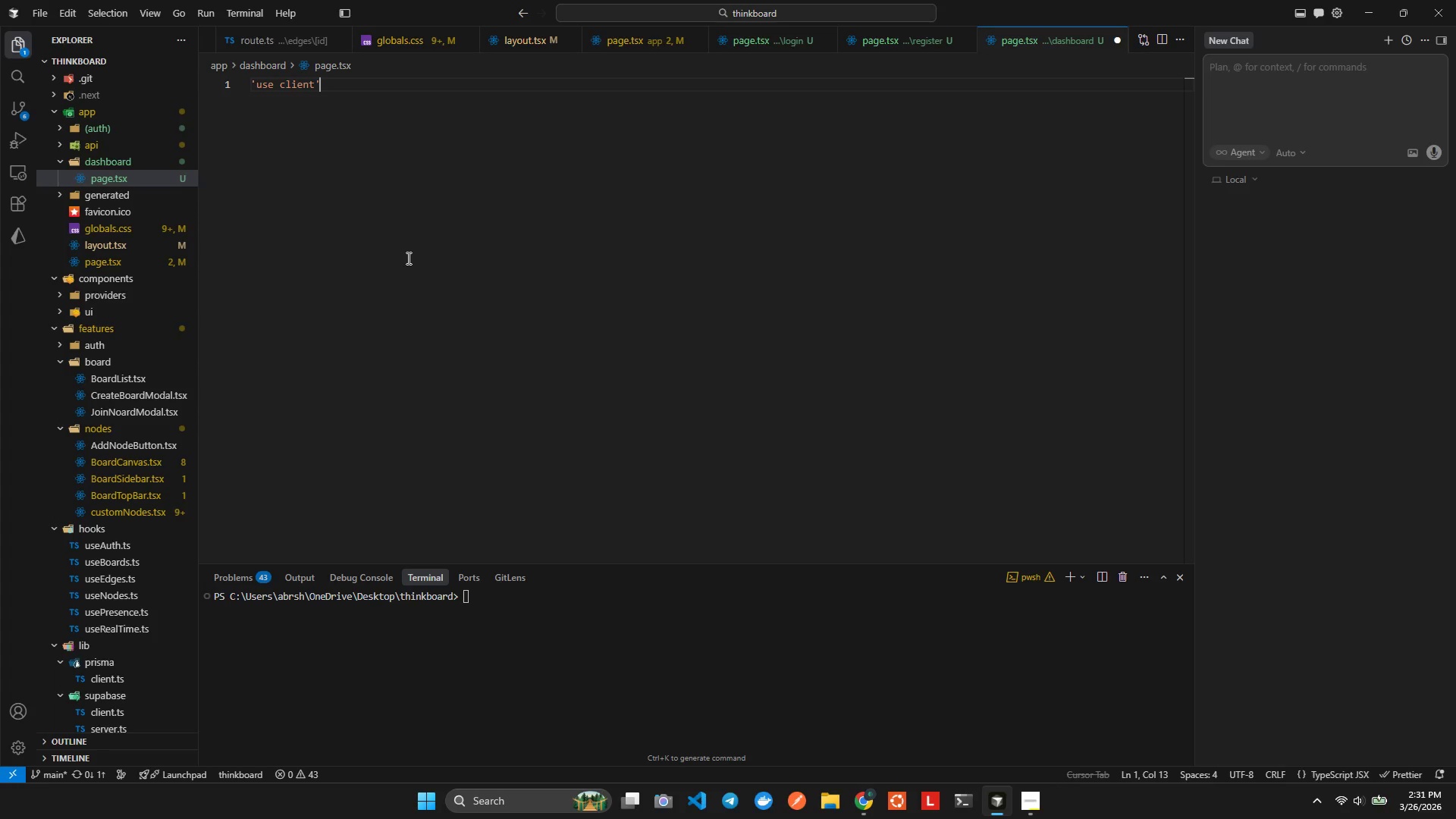 
key(Enter)
 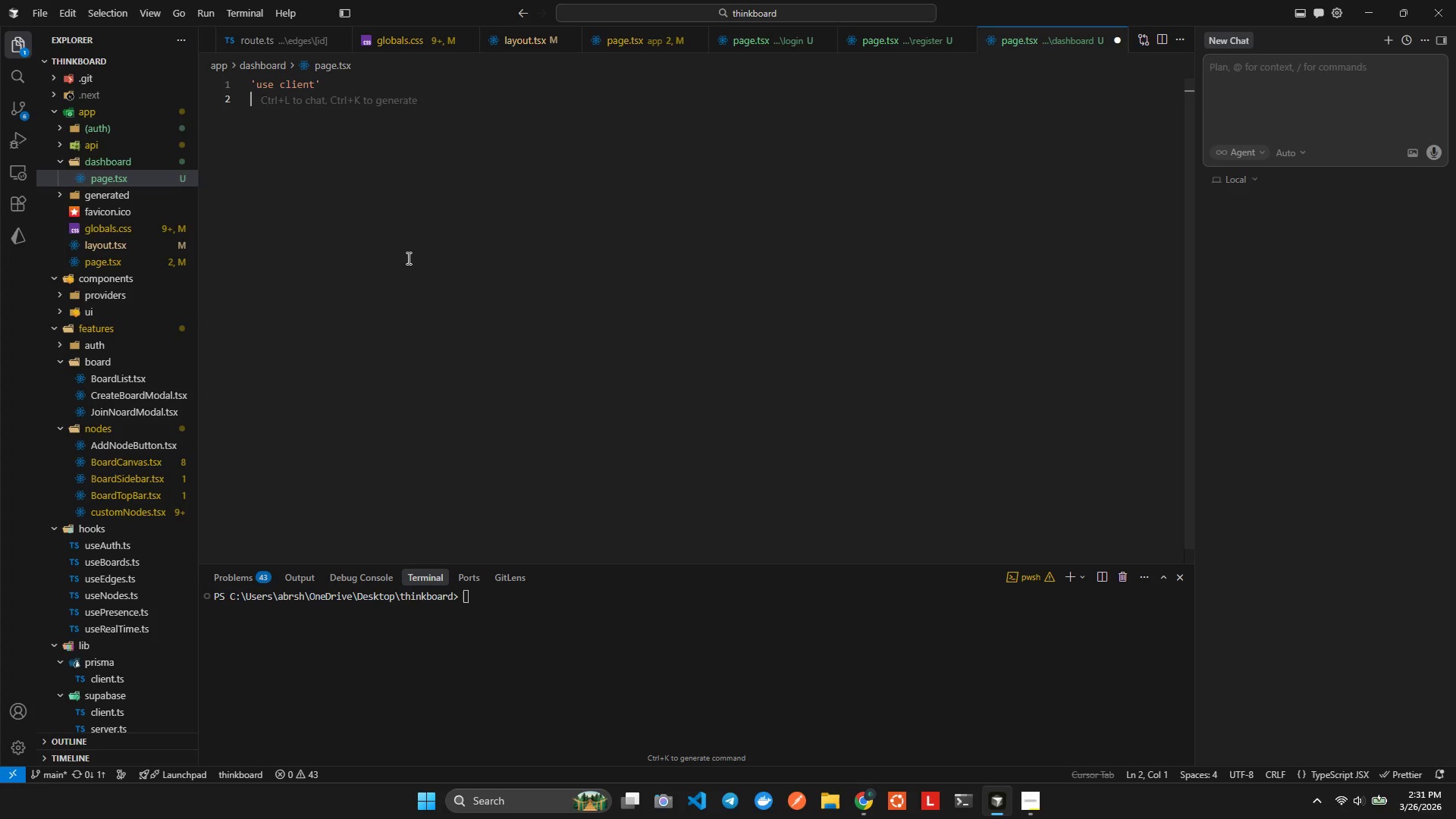 
key(Enter)
 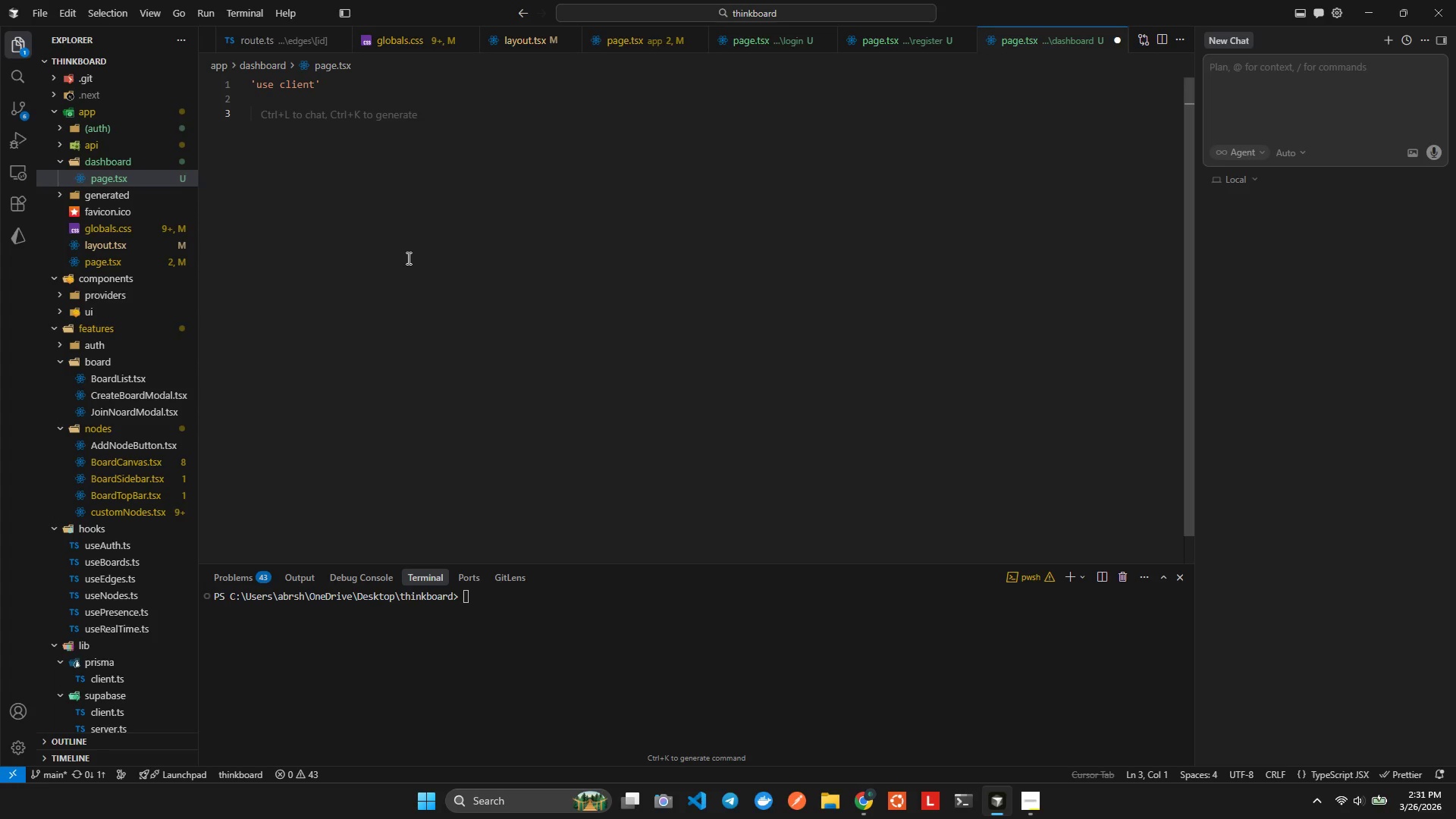 
type(cons)
key(Backspace)
key(Backspace)
key(Backspace)
key(Backspace)
type(expo)
 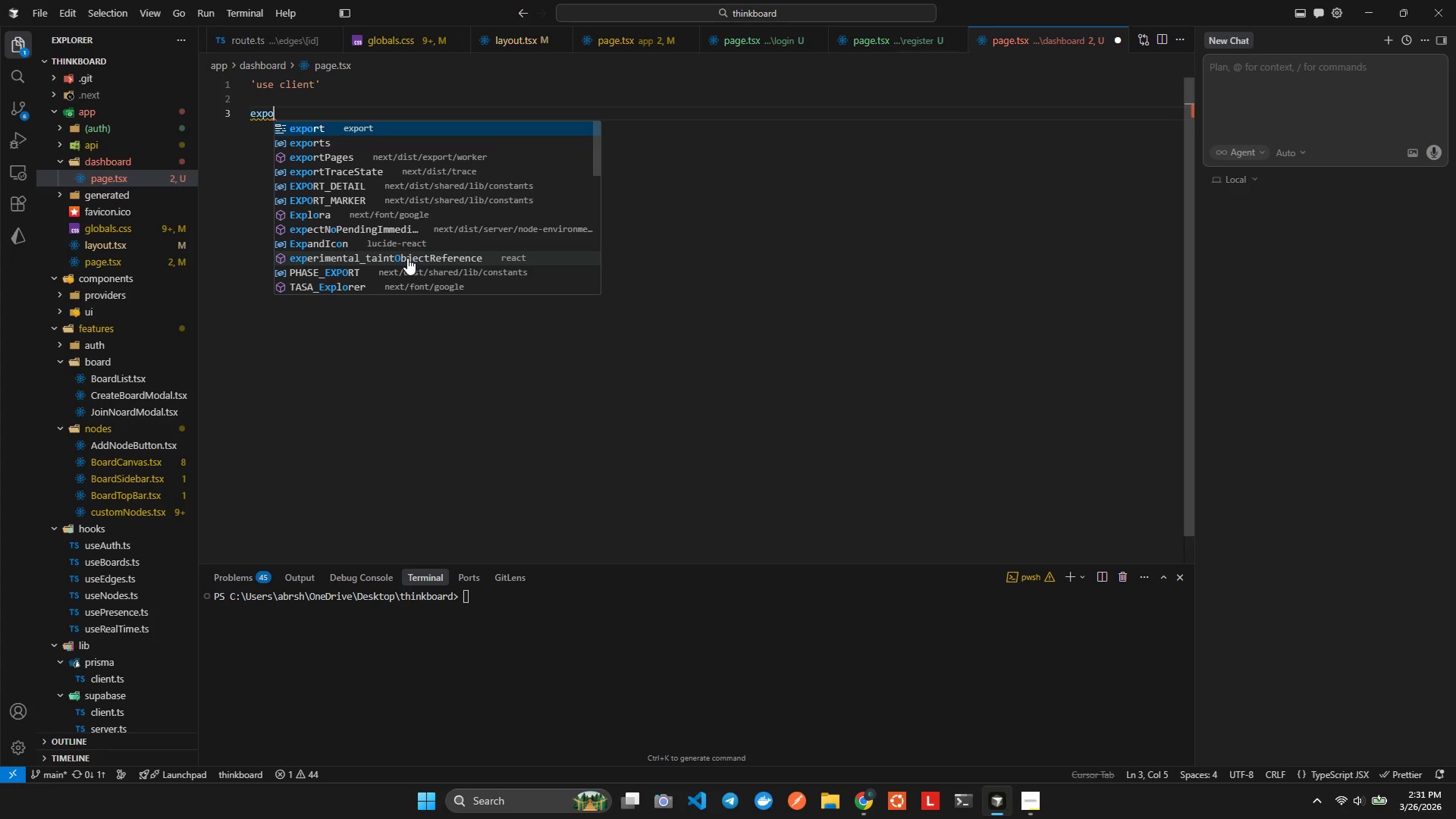 
key(Enter)
 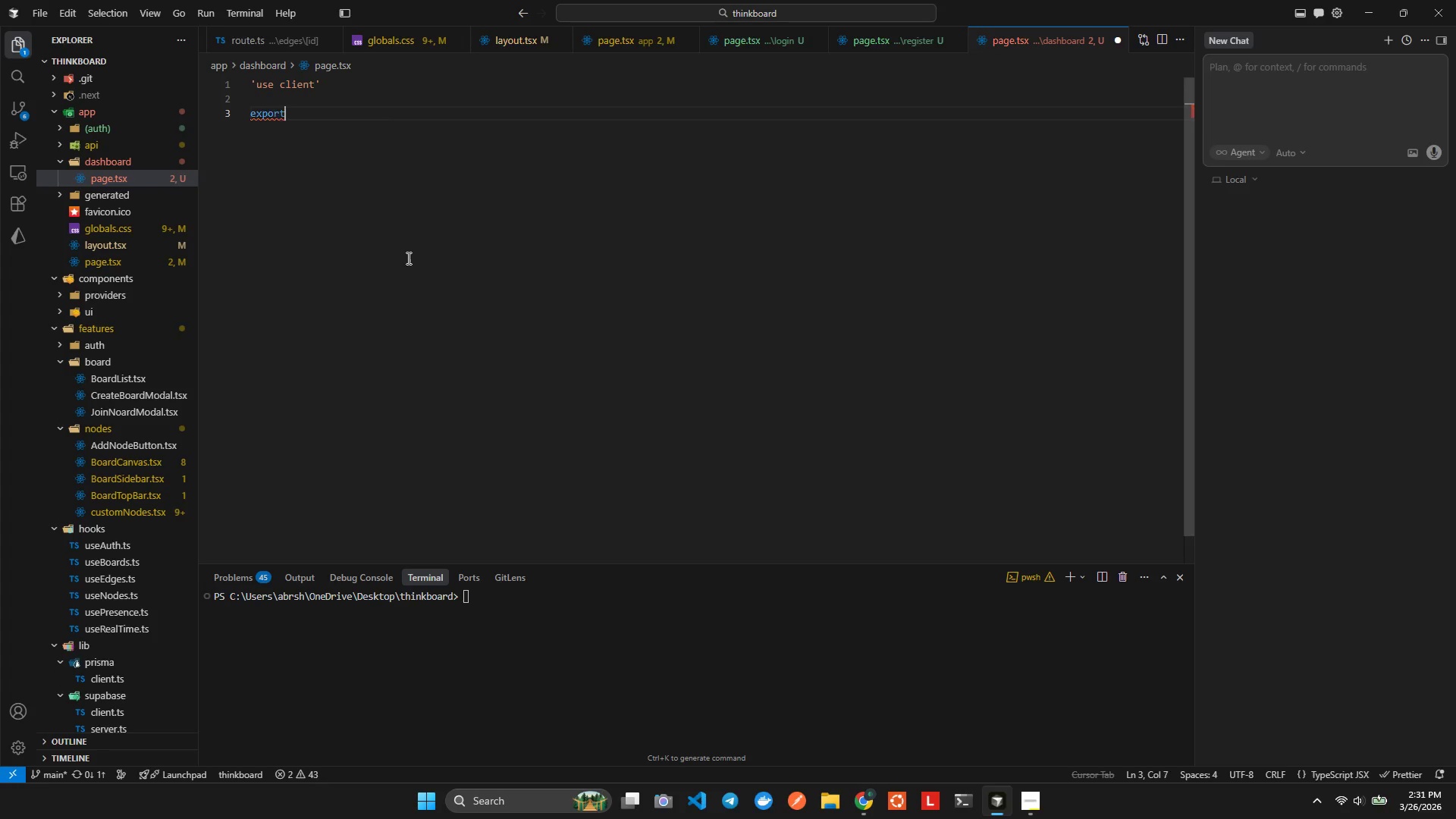 
type( finct)
key(Backspace)
key(Backspace)
key(Backspace)
key(Backspace)
type(nc)
 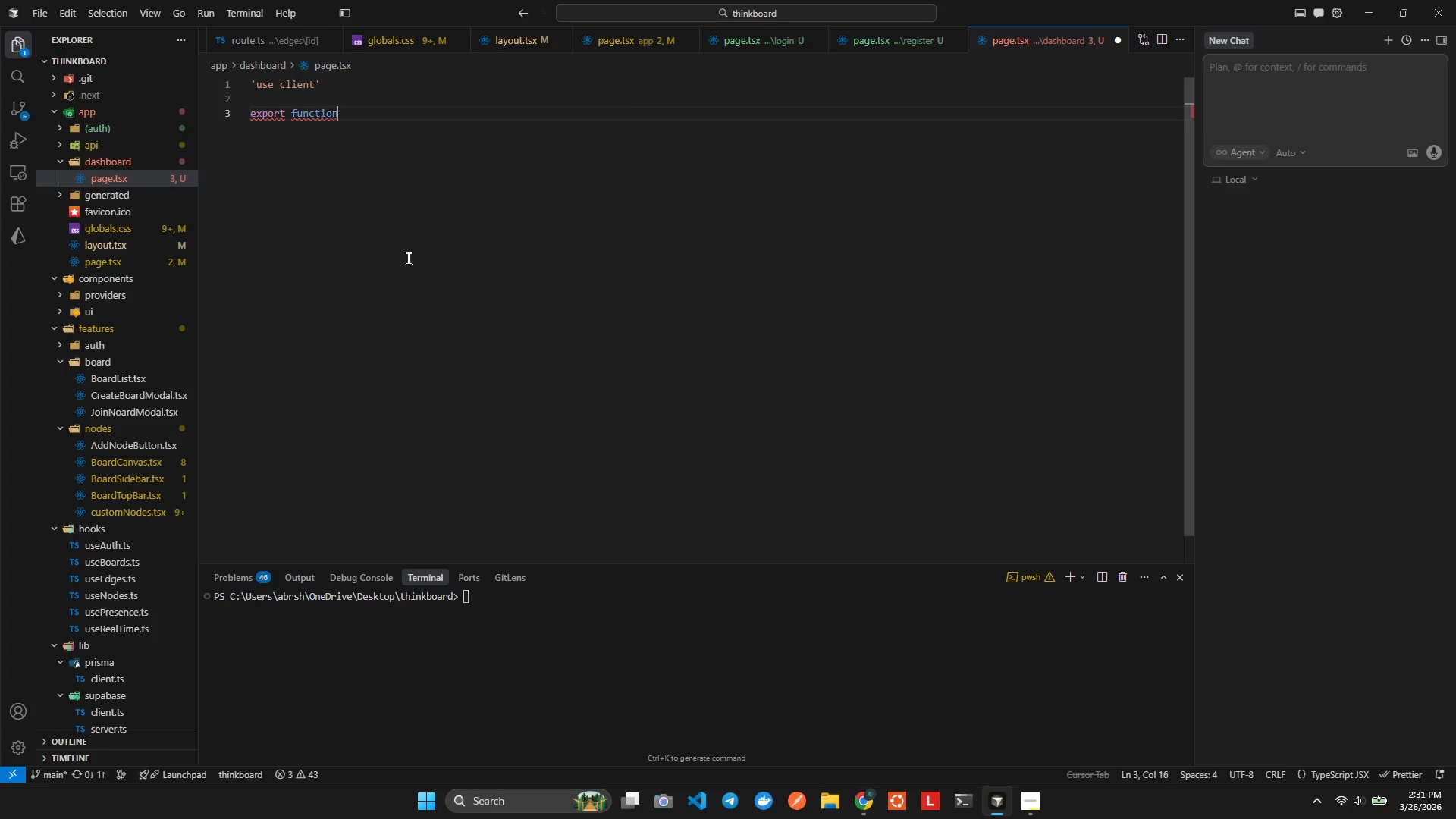 
hold_key(key=U, duration=0.33)
 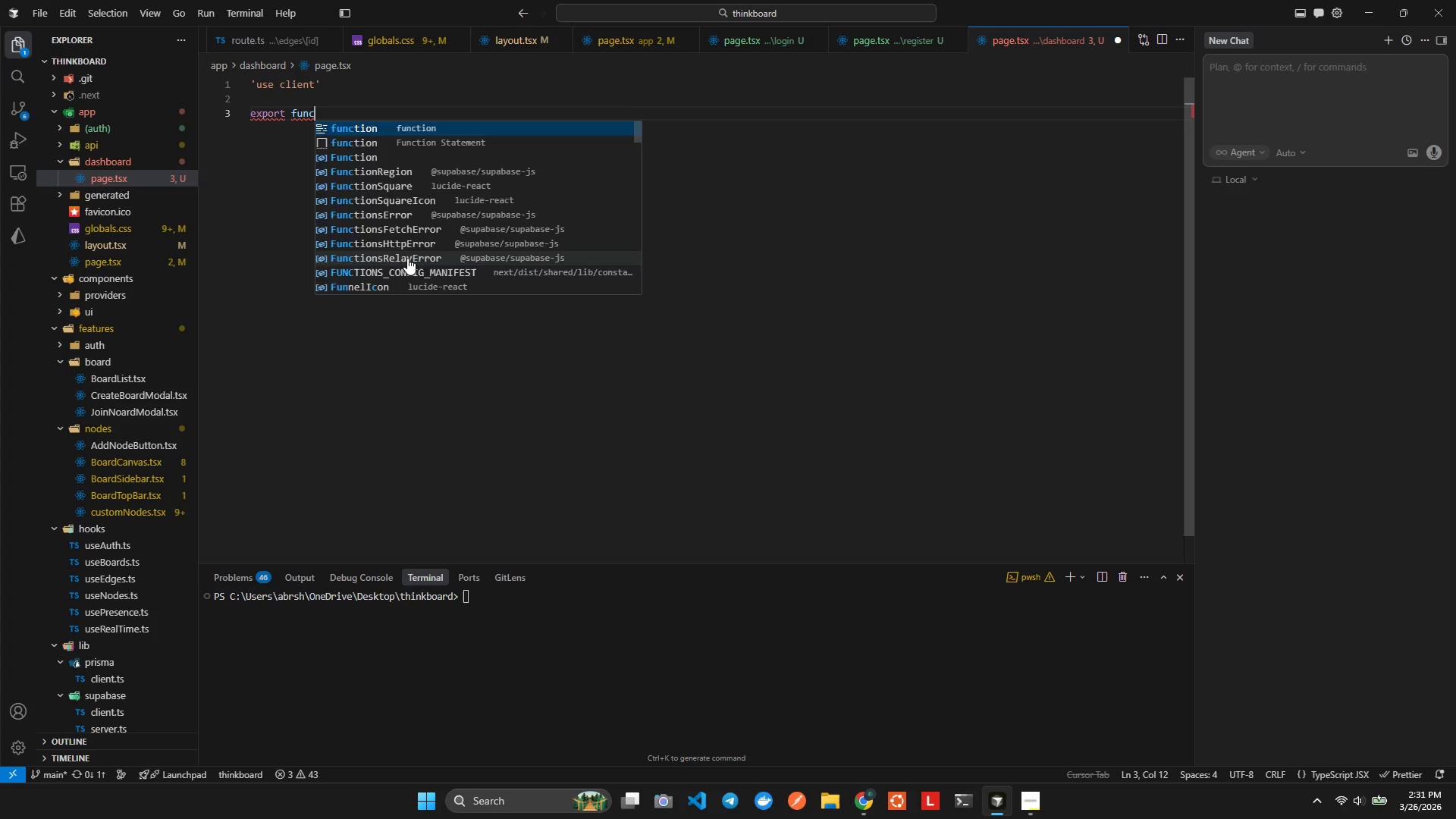 
key(Enter)
 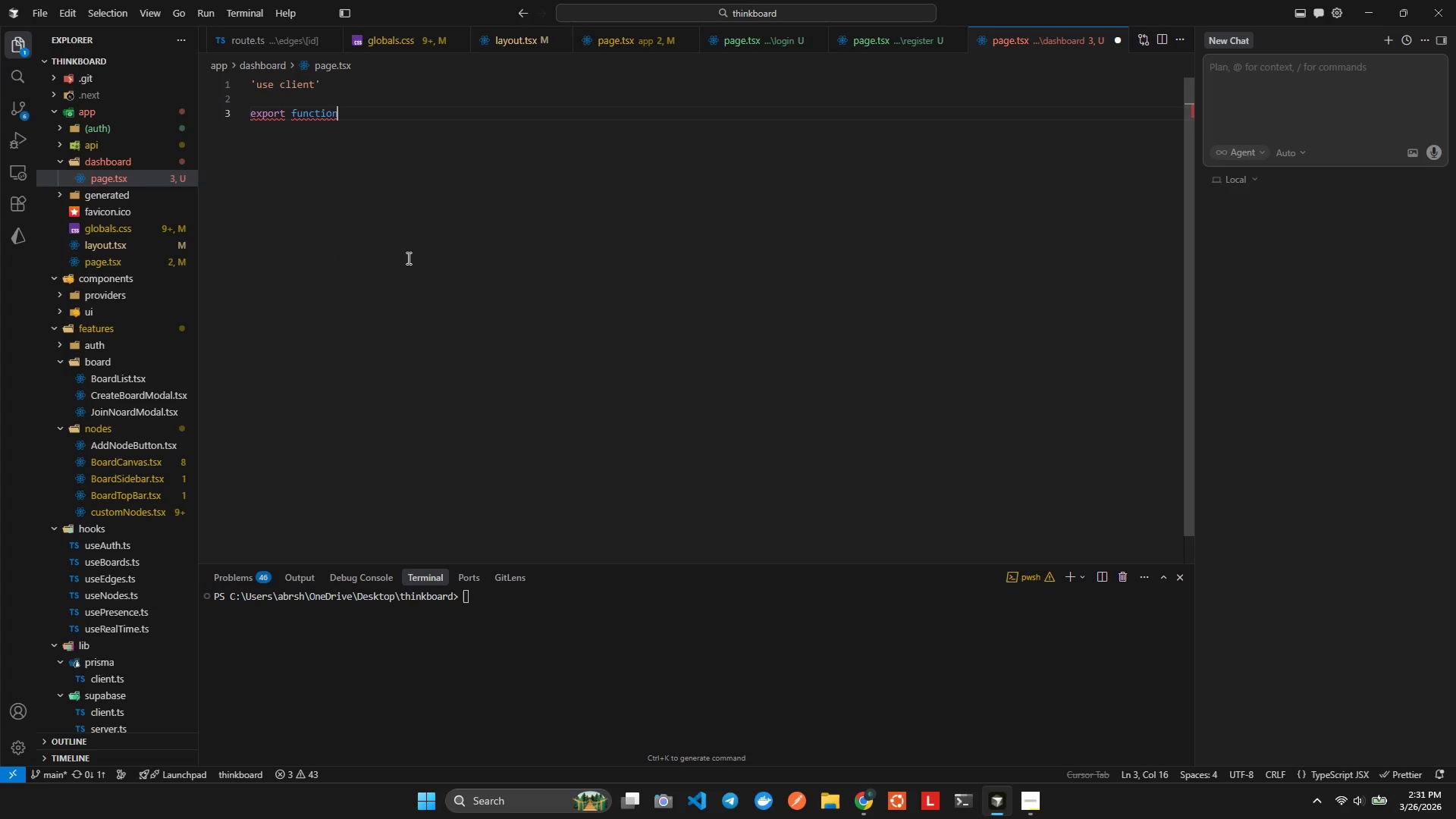 
type( Dashbp)
key(Backspace)
type(oardPage()
 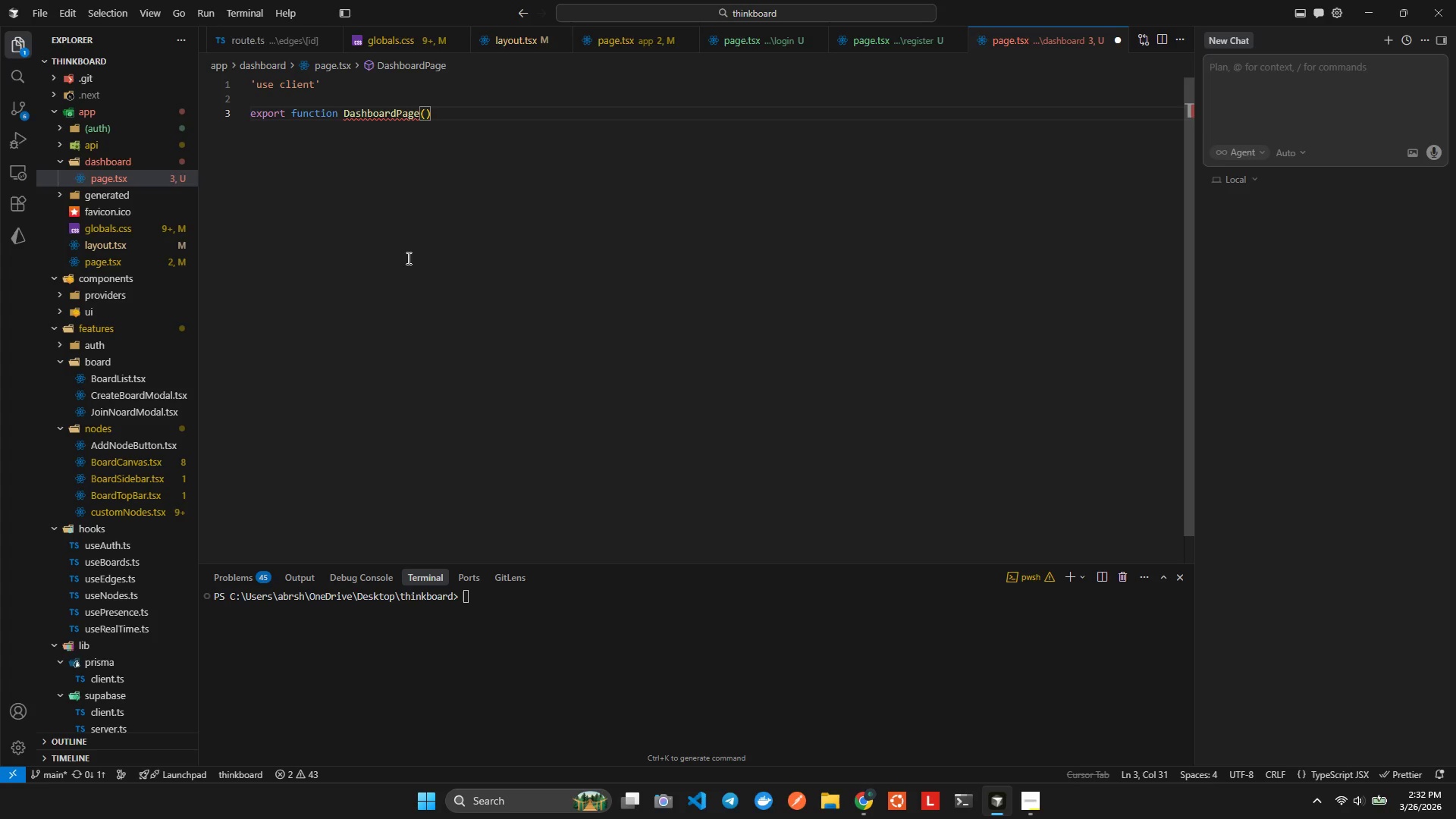 
key(ArrowRight)
 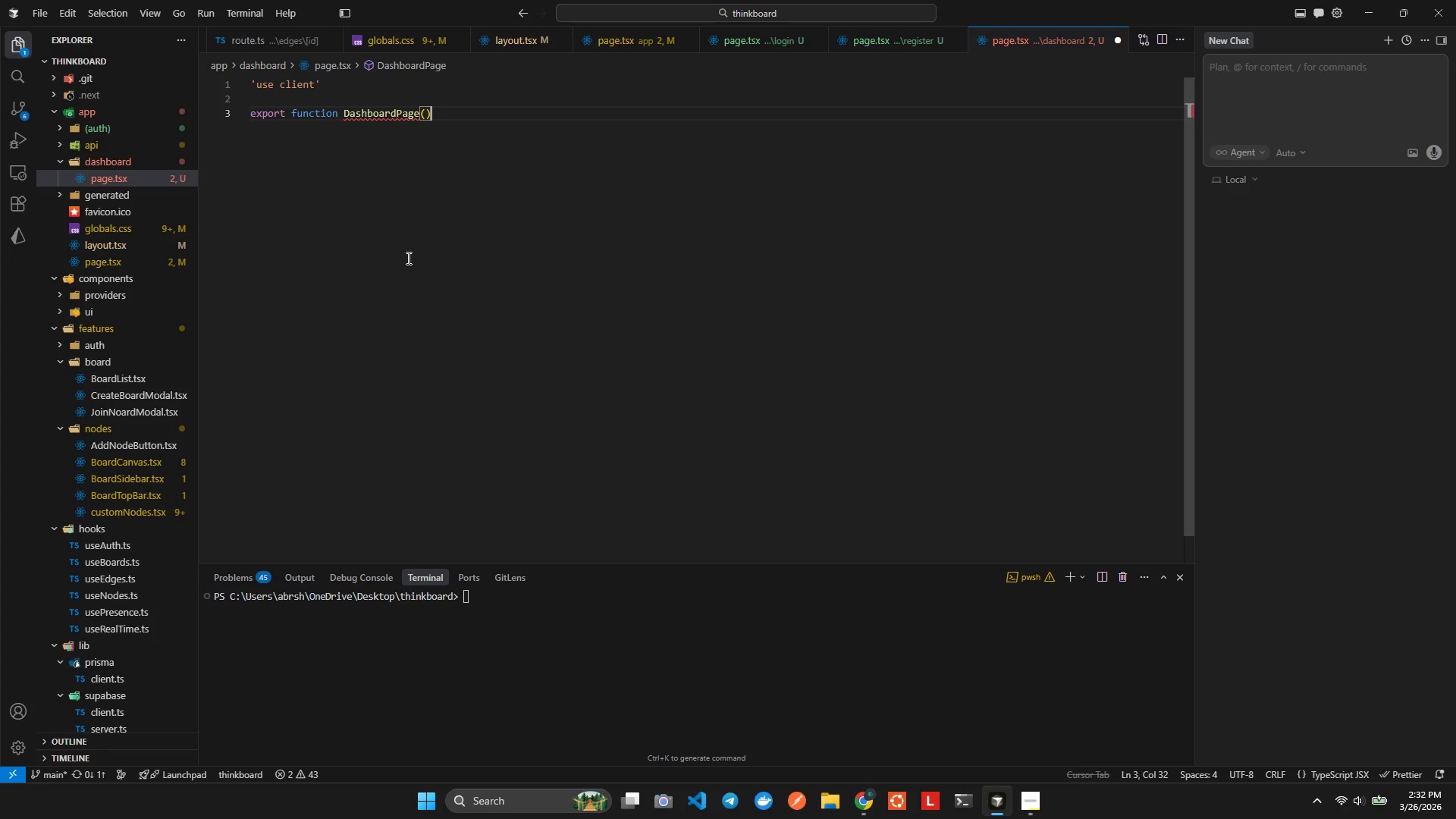 
key(Shift+BracketLeft)
 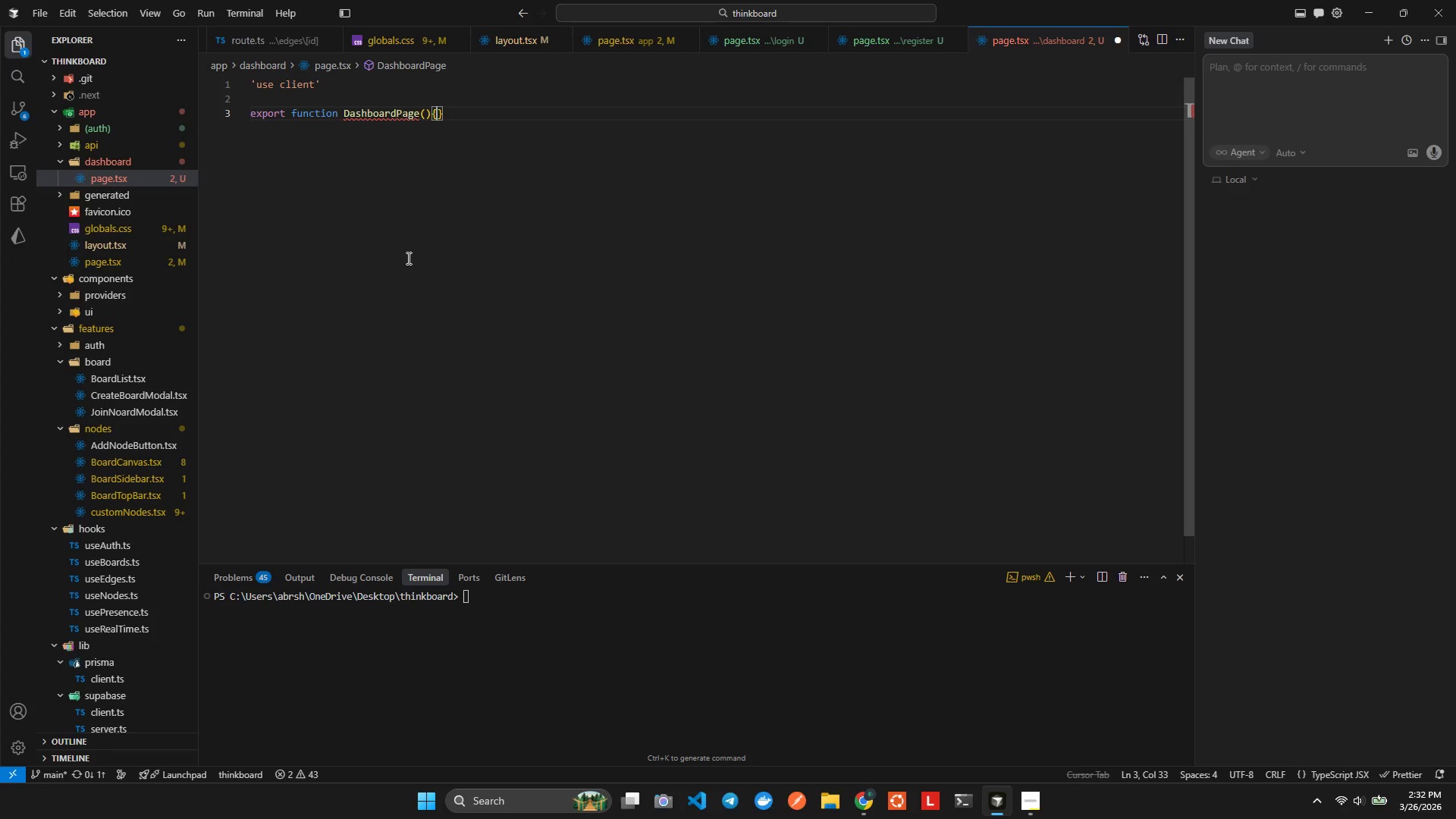 
key(Enter)
 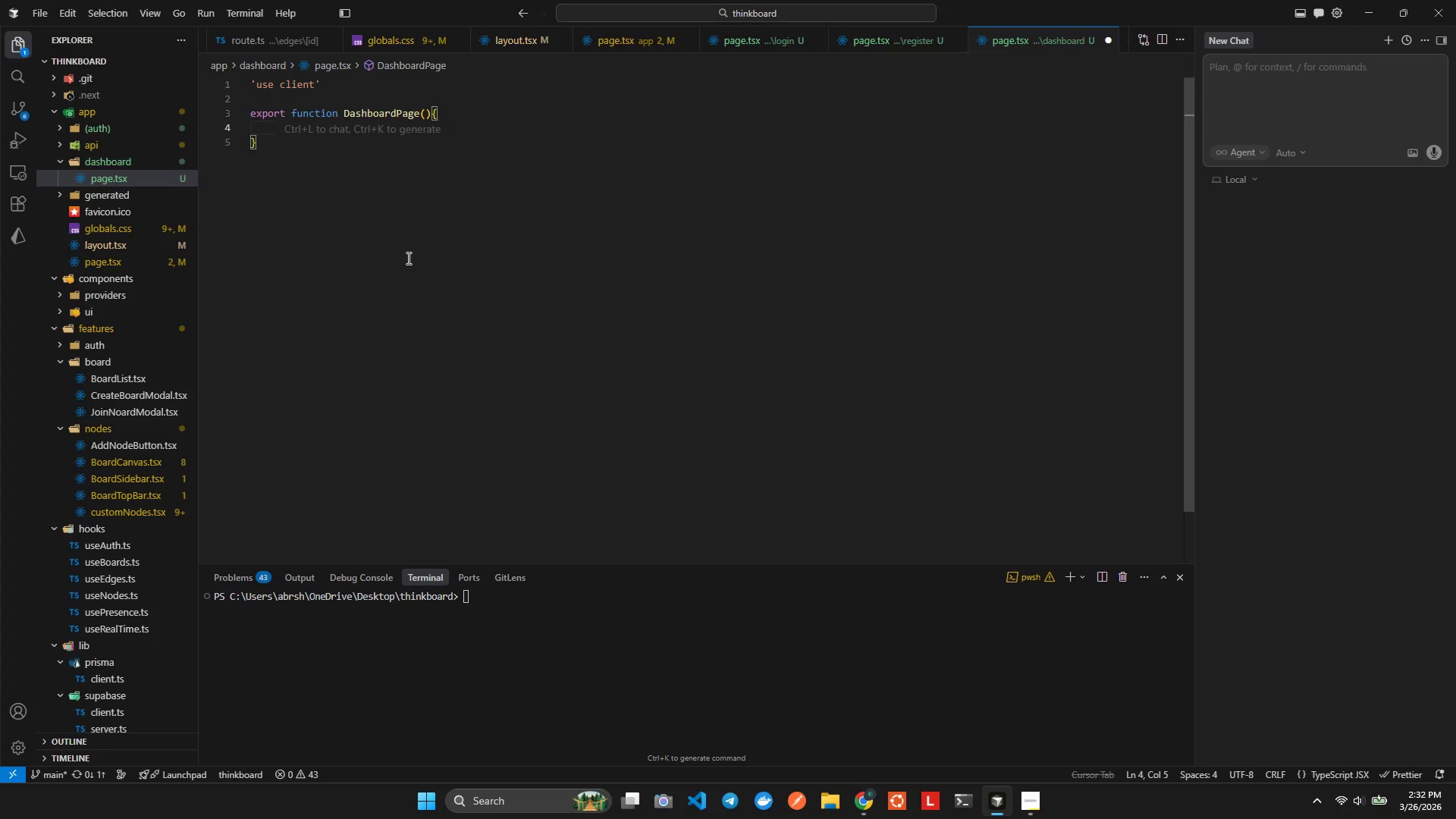 
type(cns)
 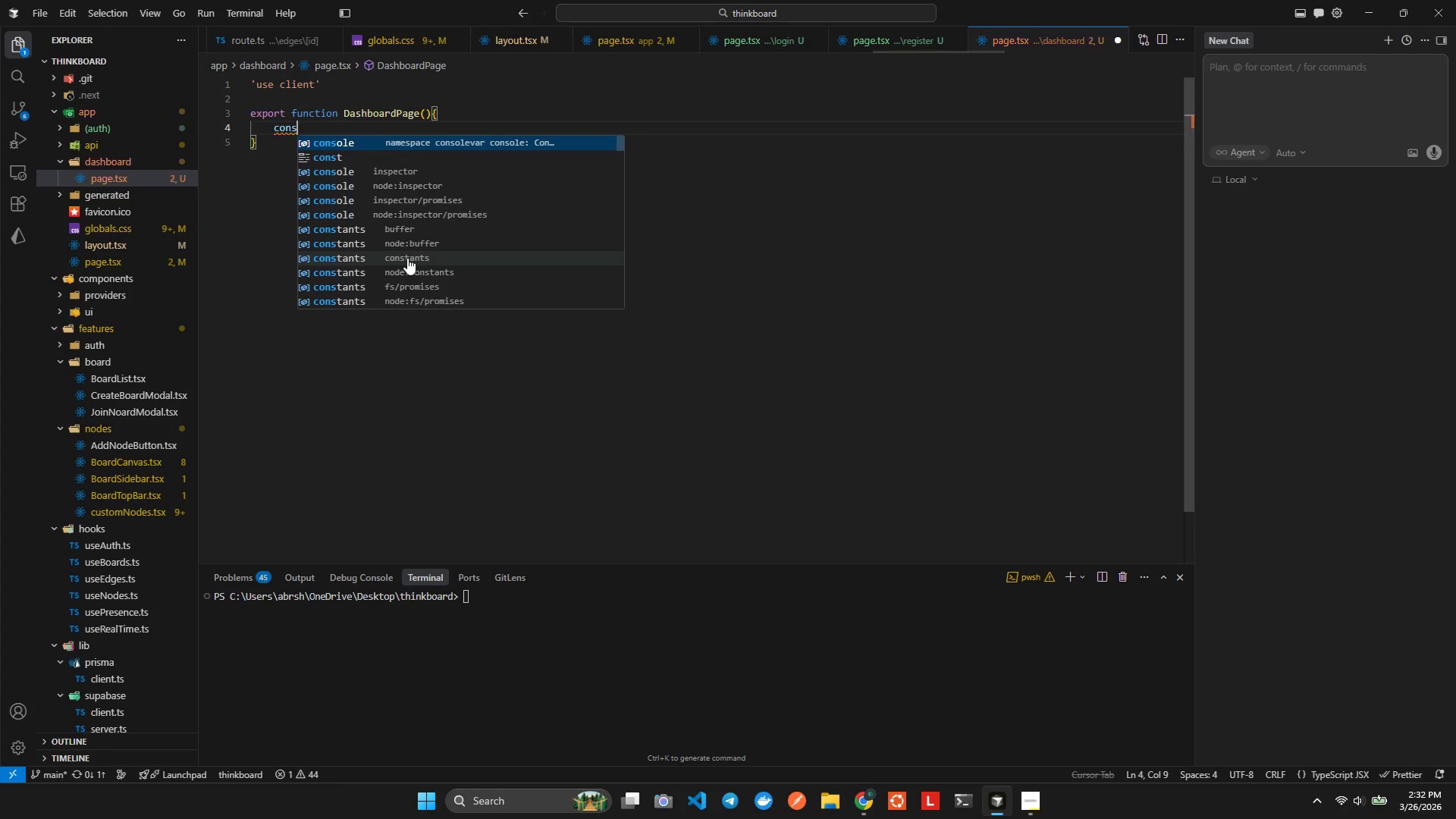 
hold_key(key=O, duration=0.31)
 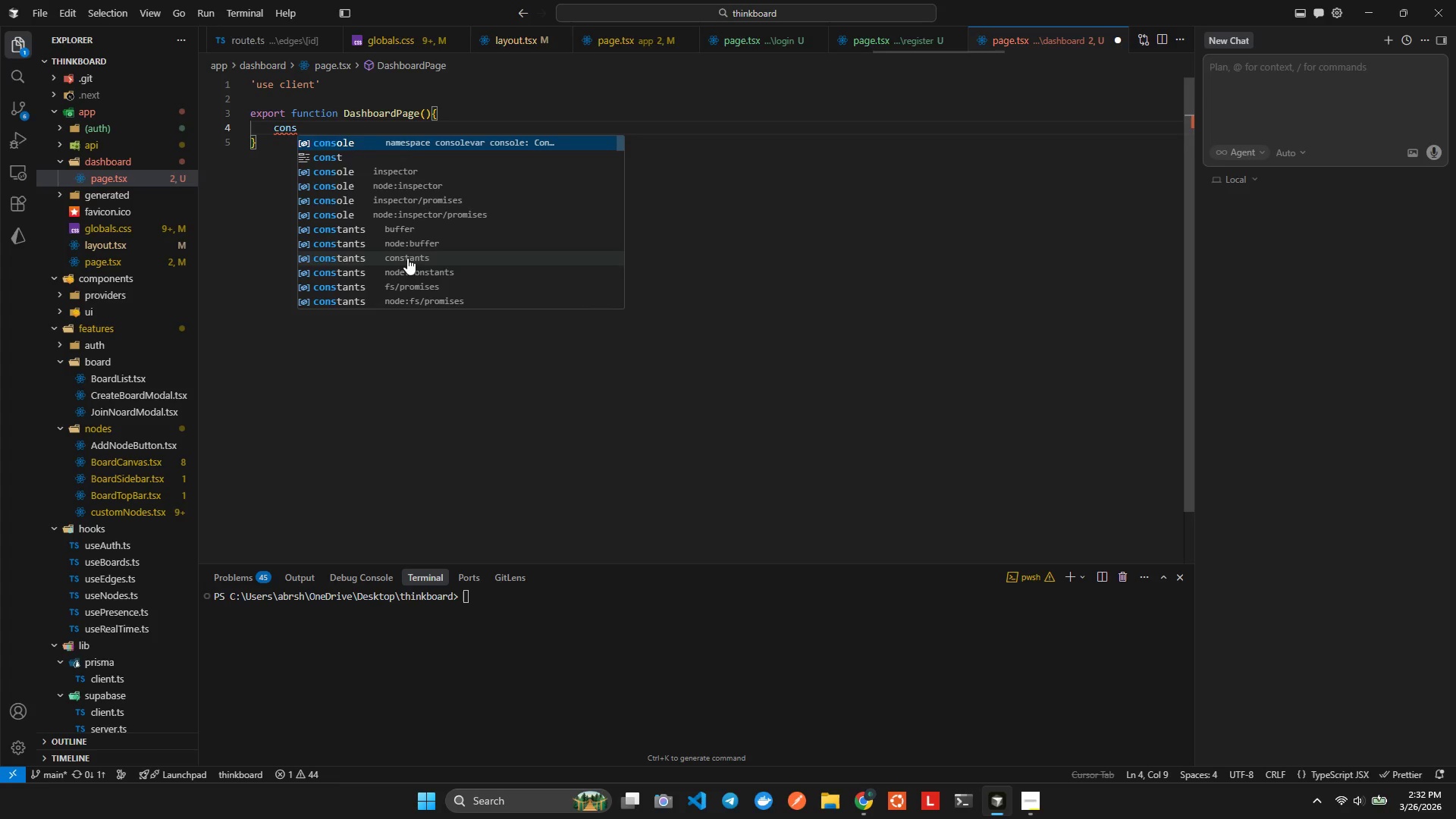 
key(Control+Tab)
 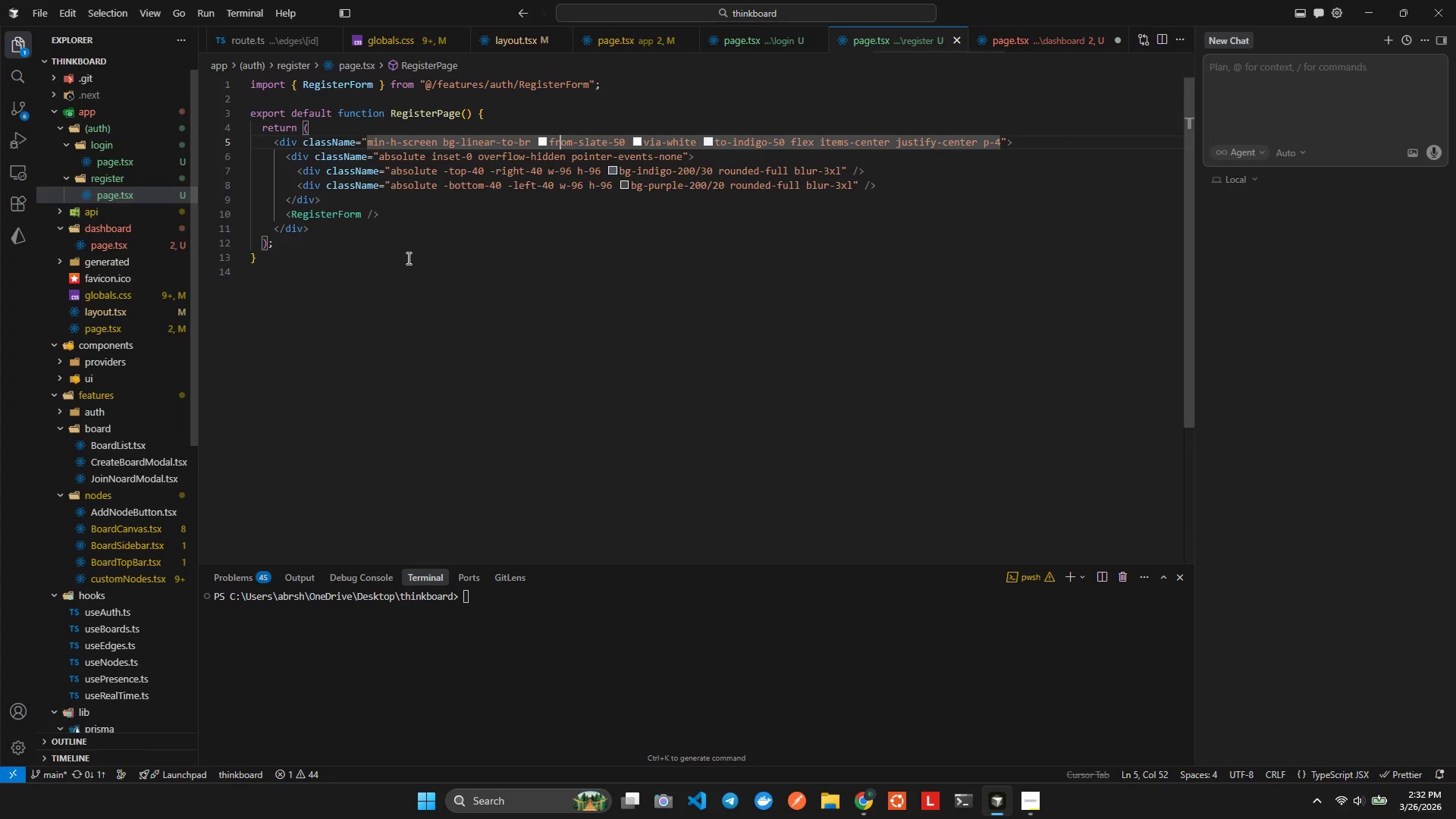 
key(Control+ControlLeft)
 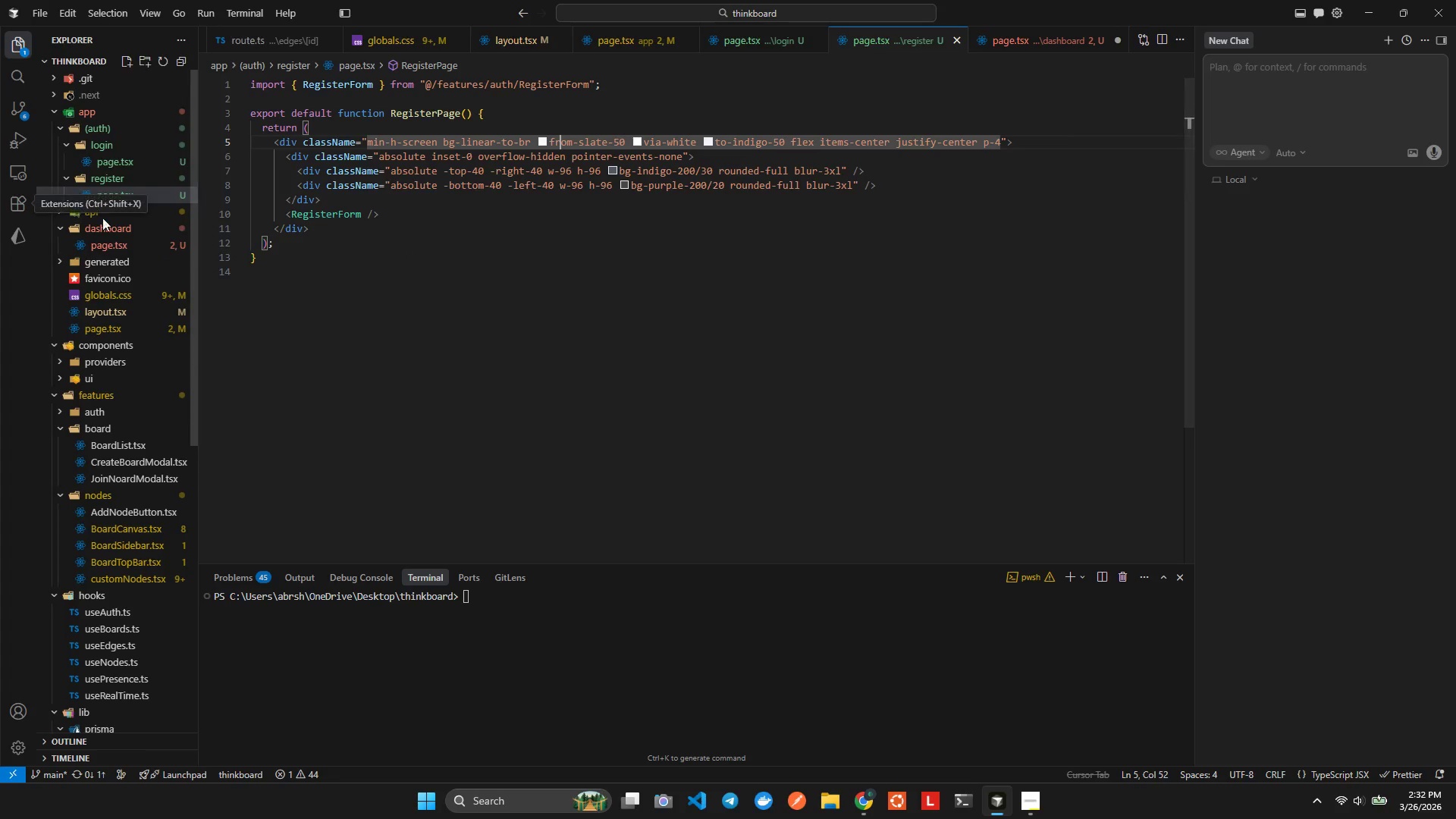 
scroll: coordinate [344, 199], scroll_direction: up, amount: 3.0
 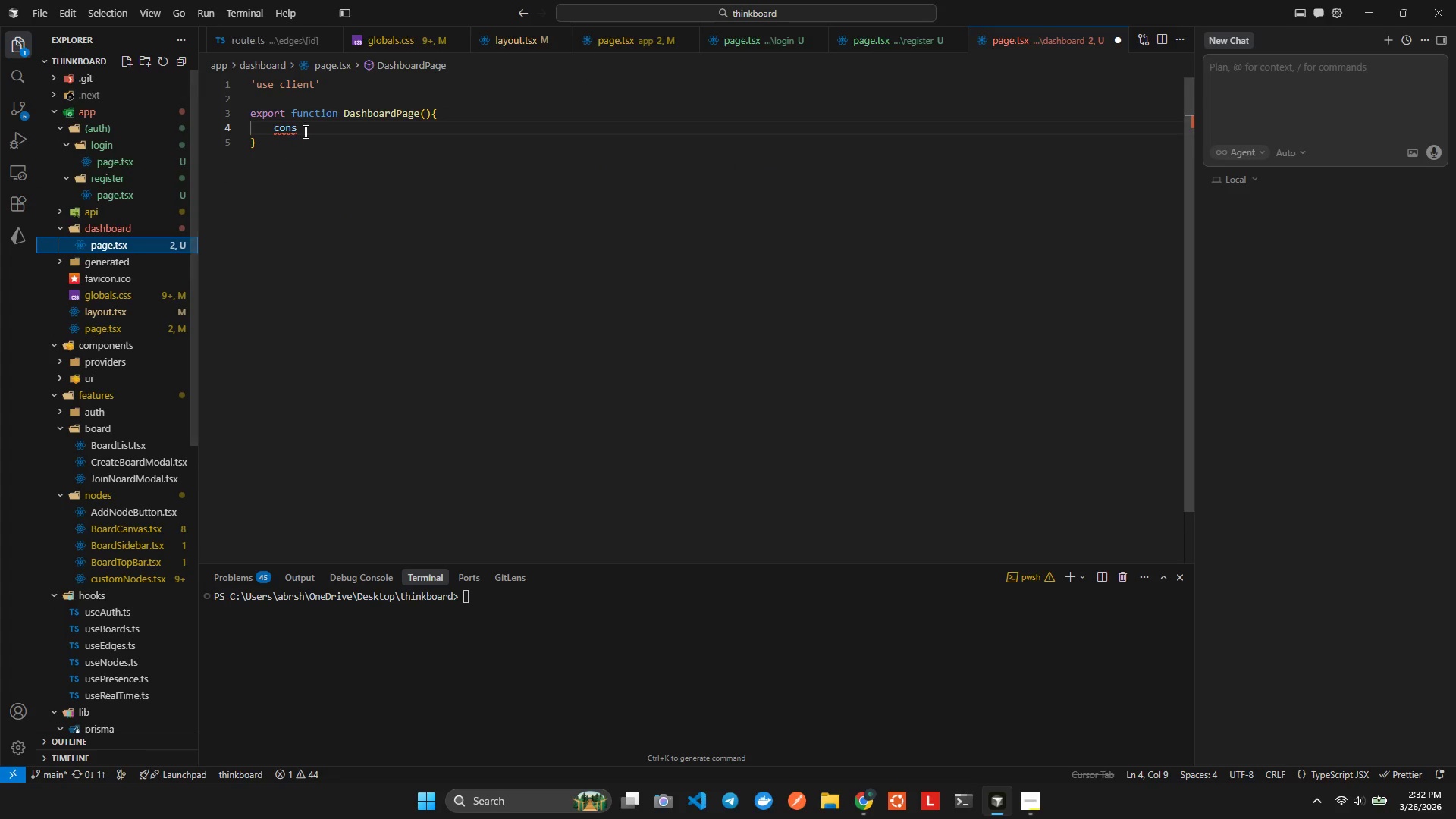 
left_click([107, 240])
 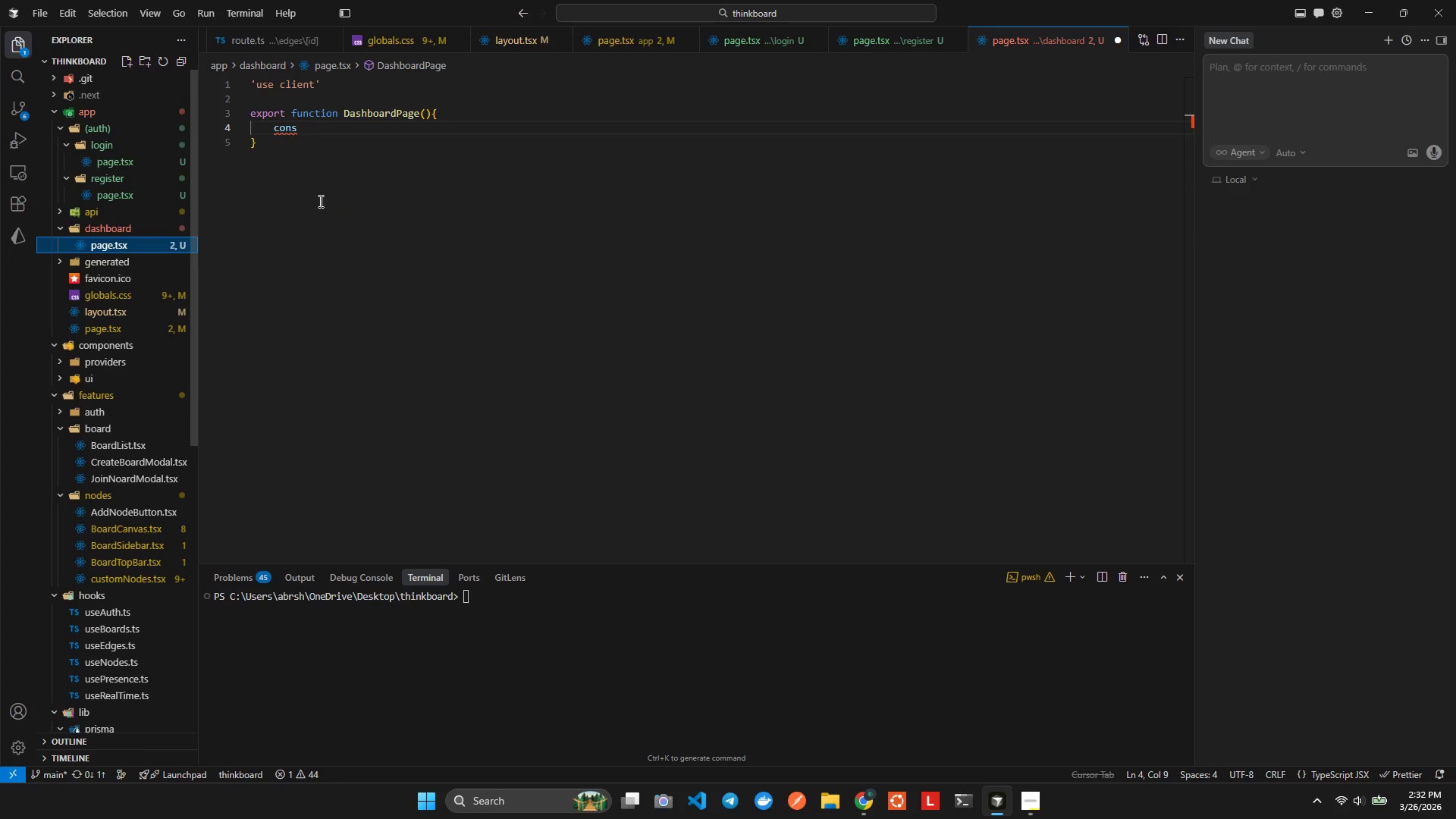 
left_click([318, 127])
 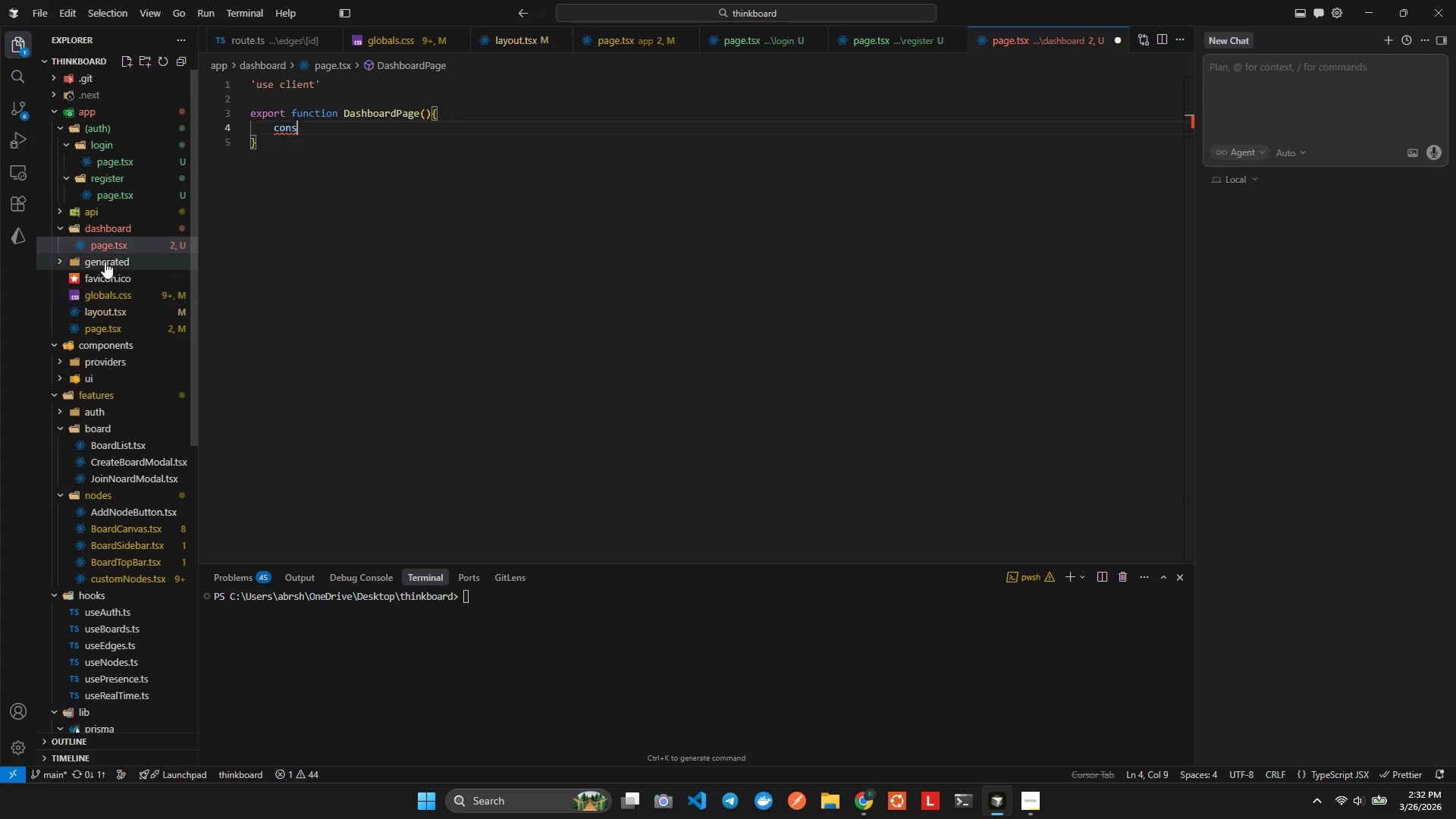 
scroll: coordinate [135, 205], scroll_direction: up, amount: 1.0
 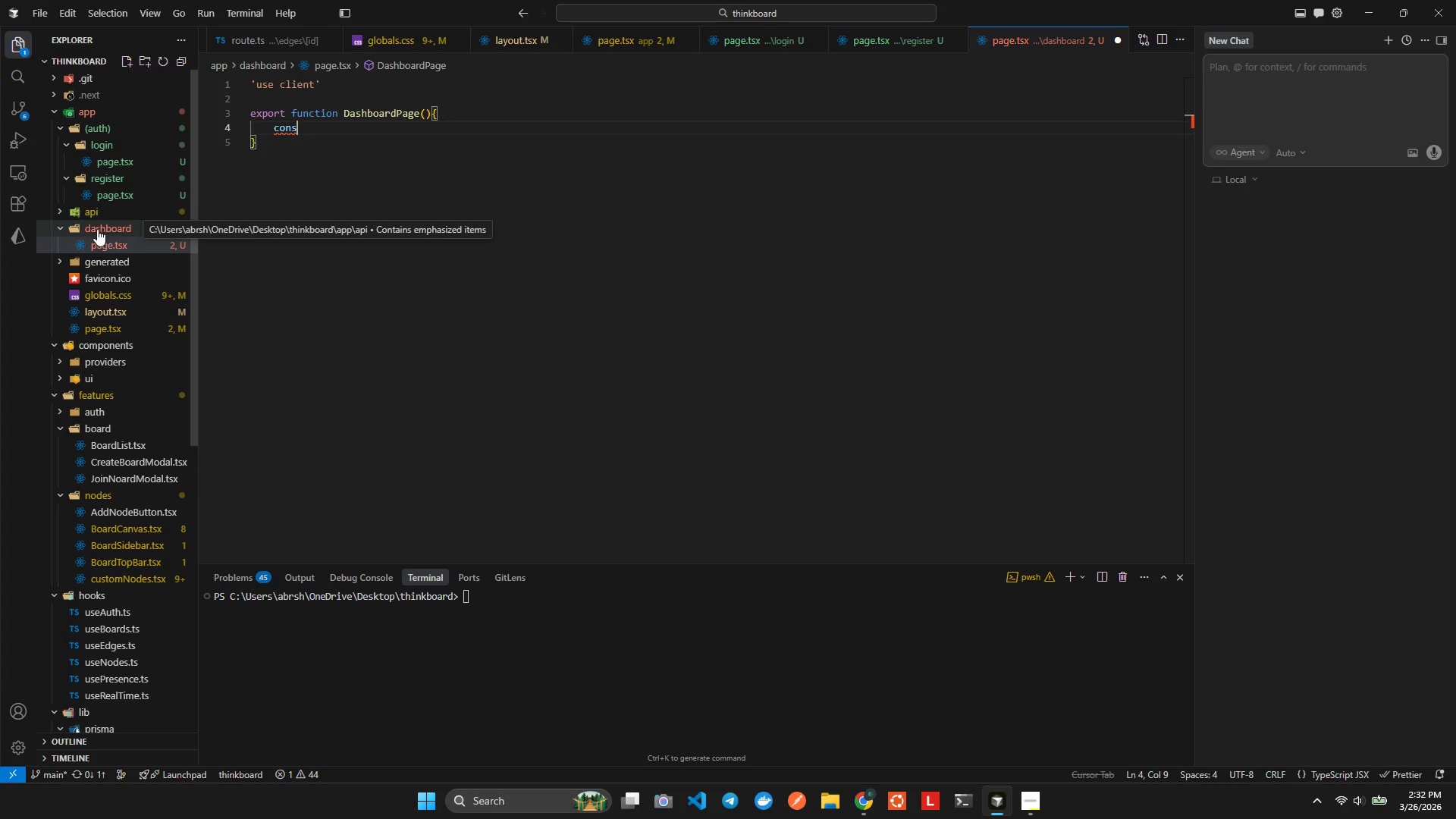 
scroll: coordinate [96, 229], scroll_direction: down, amount: 1.0
 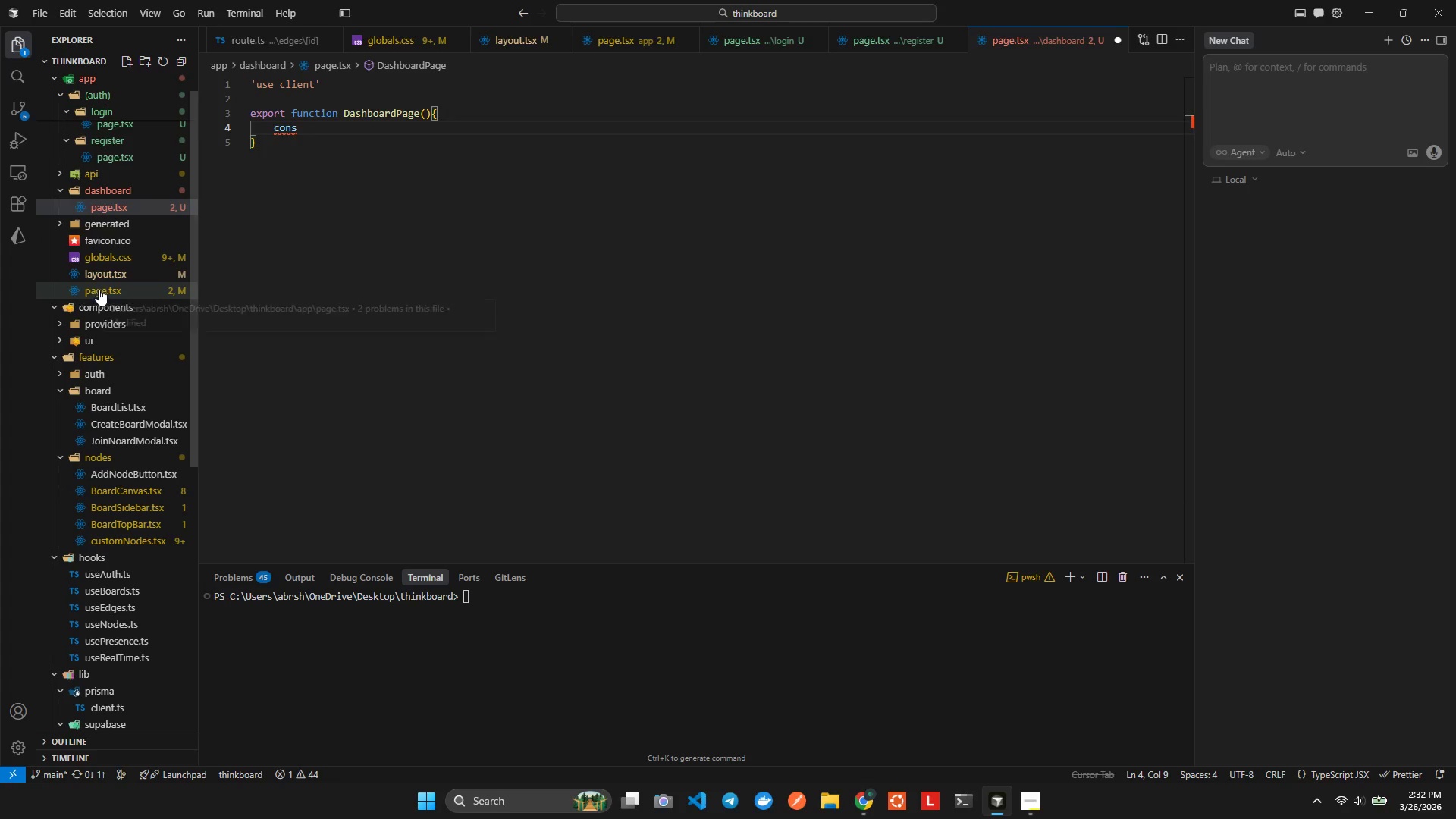 
left_click([110, 287])
 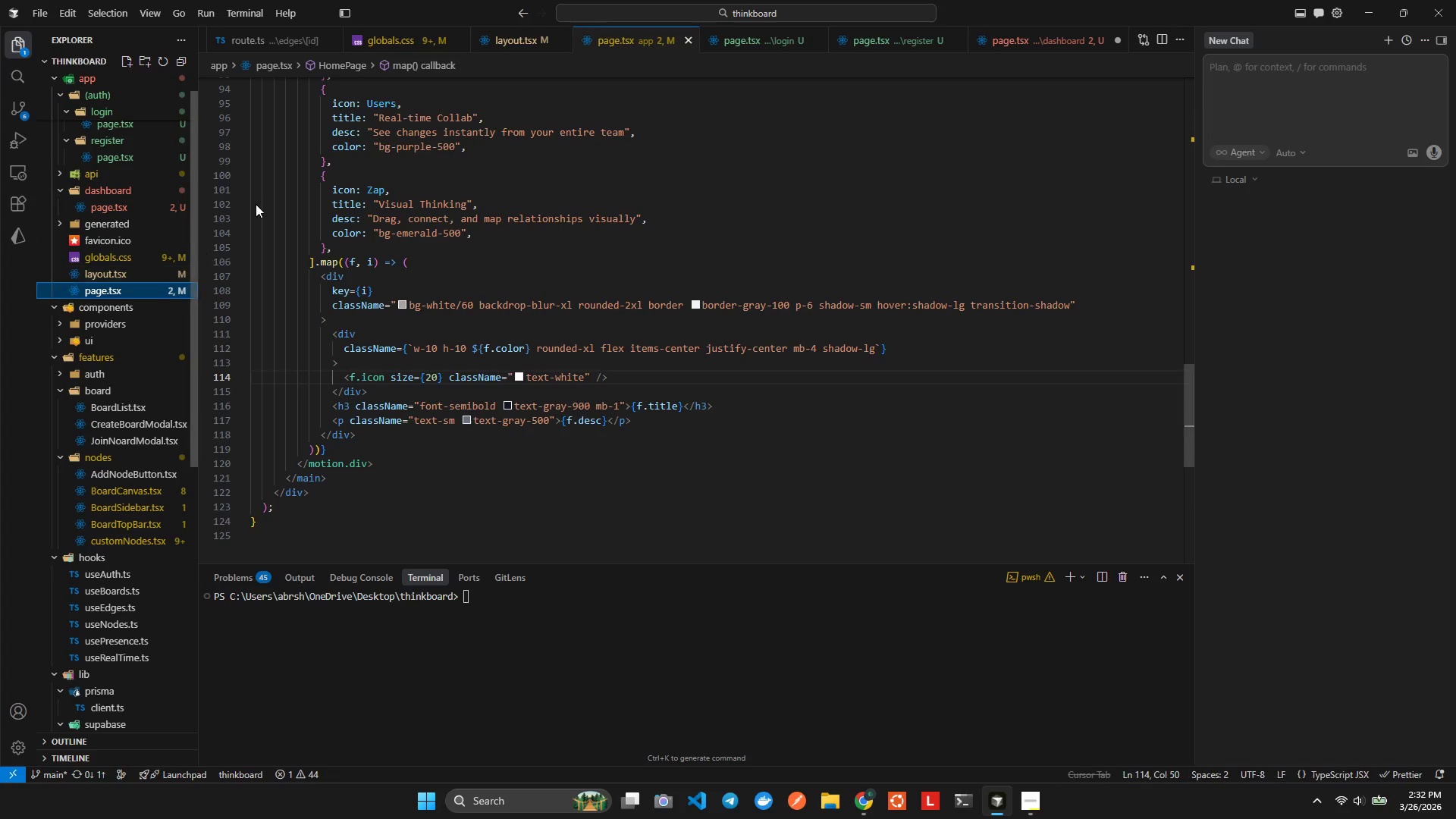 
scroll: coordinate [315, 186], scroll_direction: up, amount: 40.0
 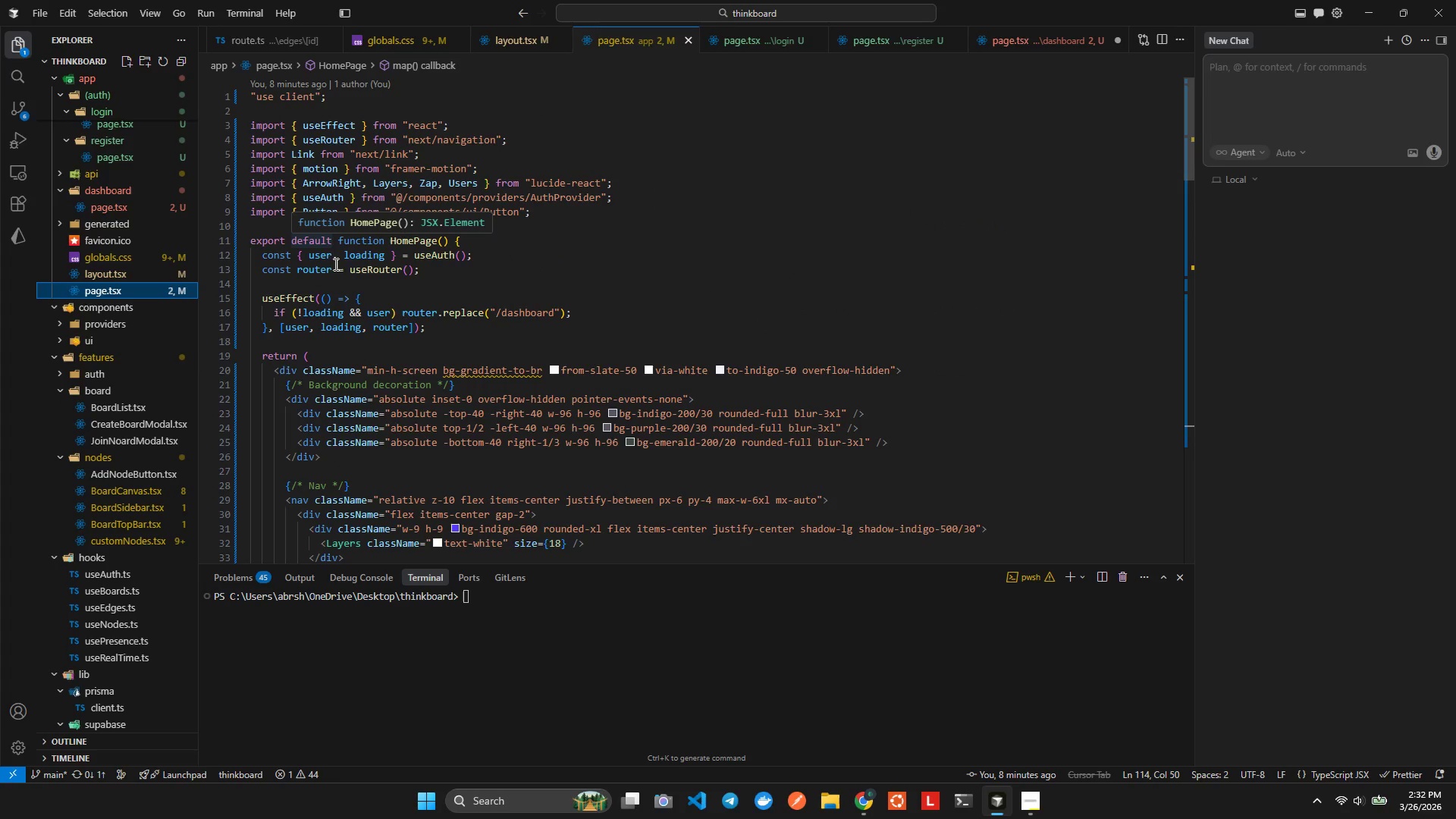 
left_click([335, 256])
 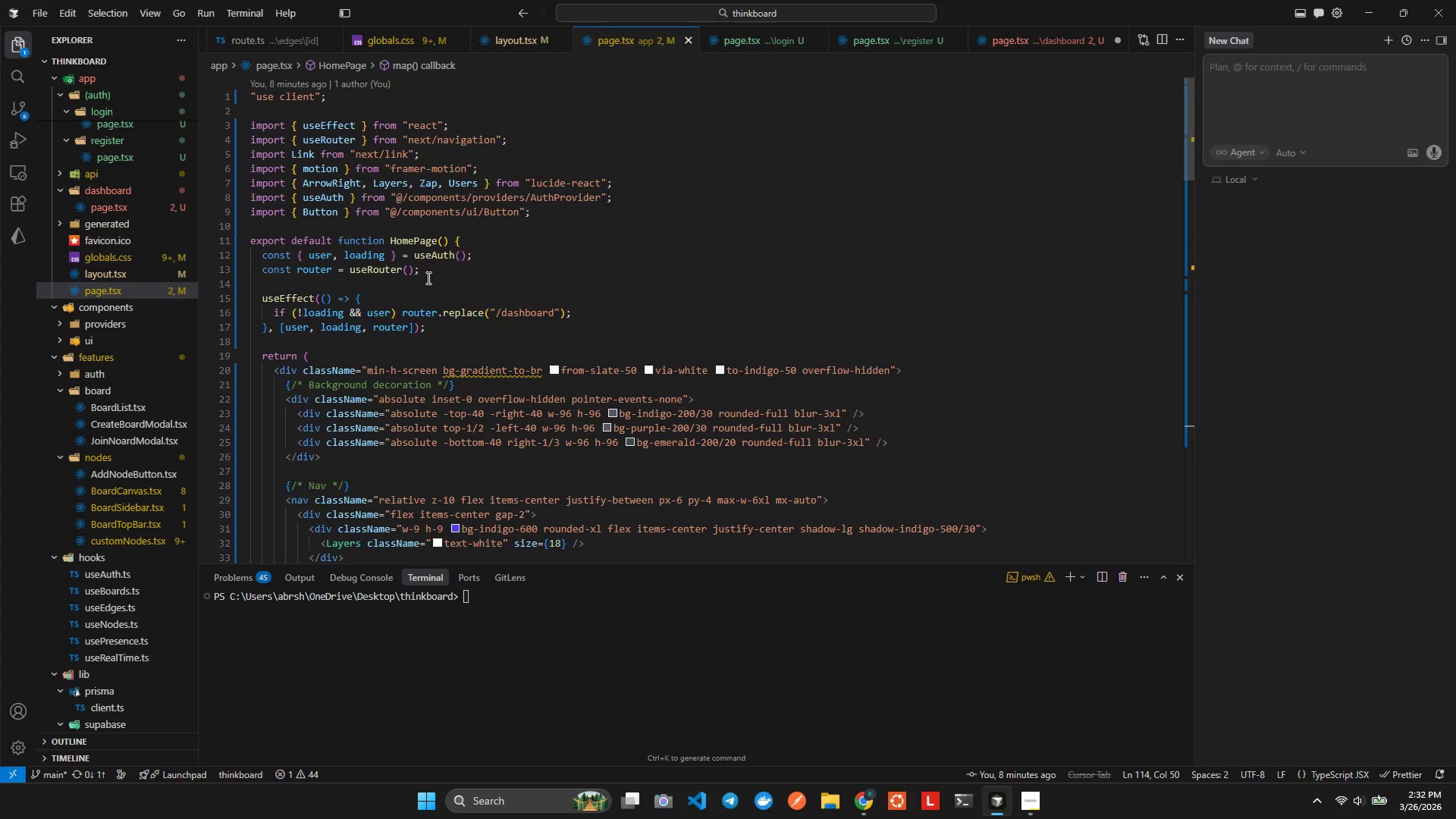 
left_click_drag(start_coordinate=[423, 271], to_coordinate=[202, 253])
 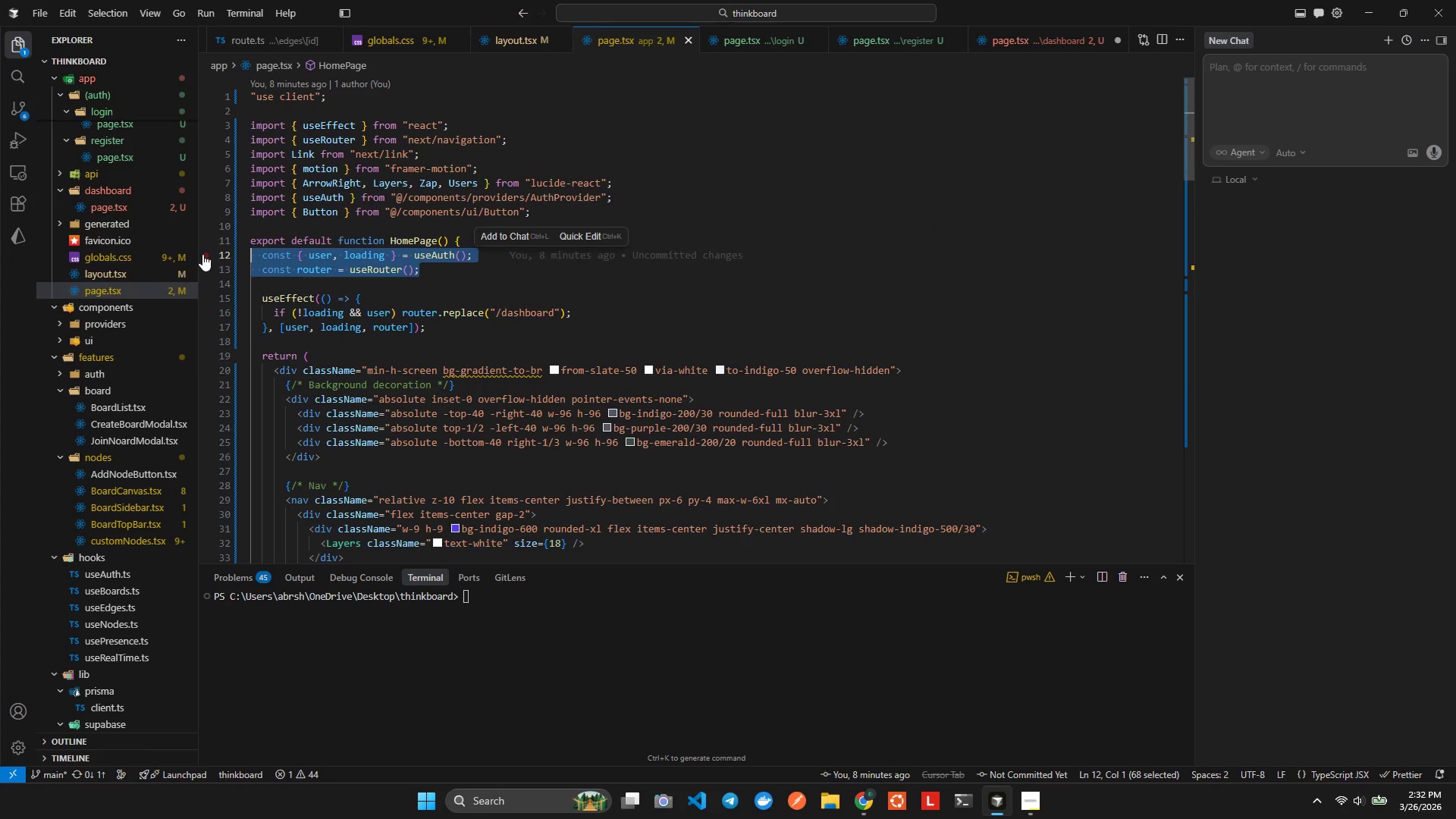 
key(Control+X)
 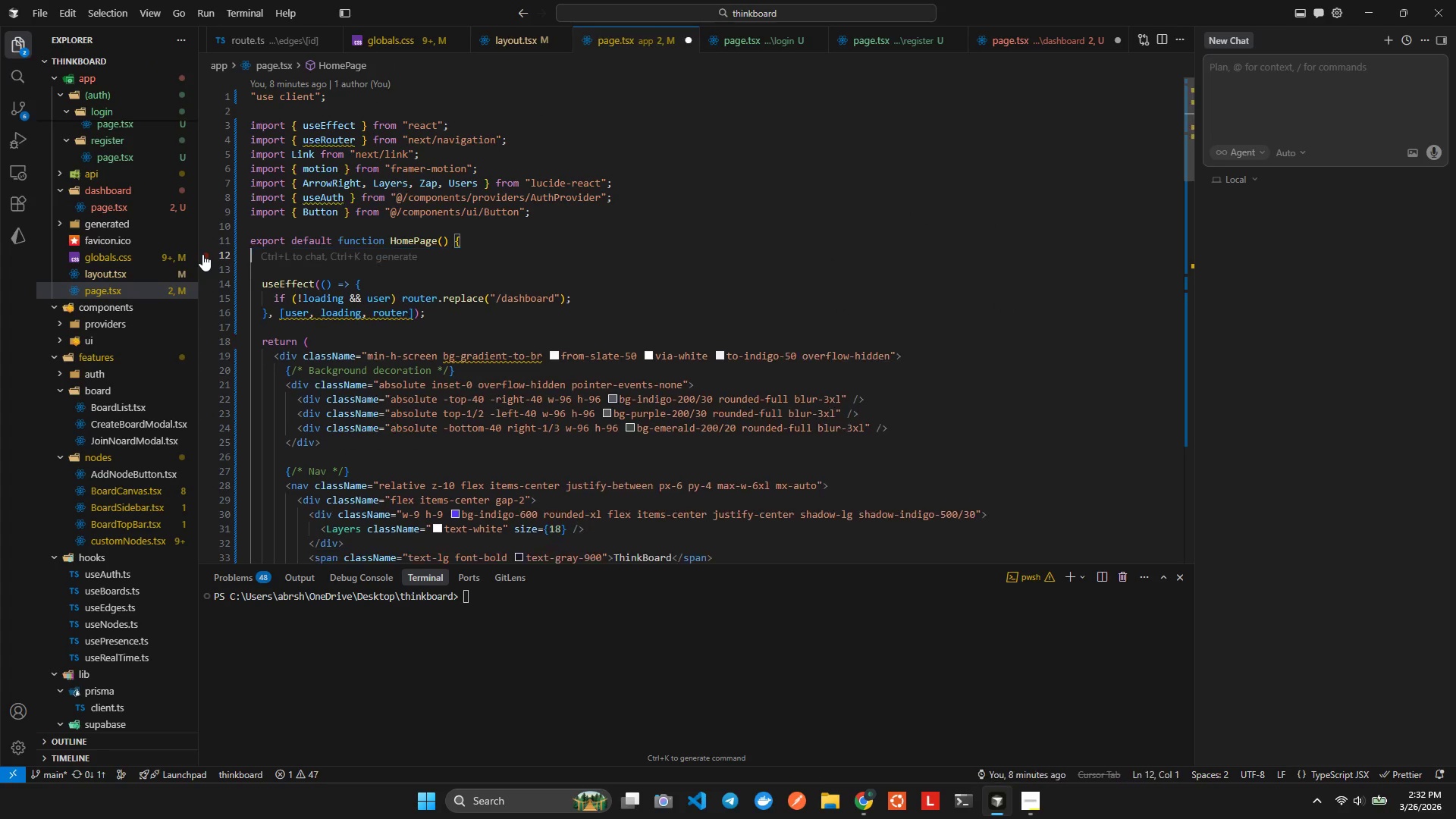 
key(Control+Z)
 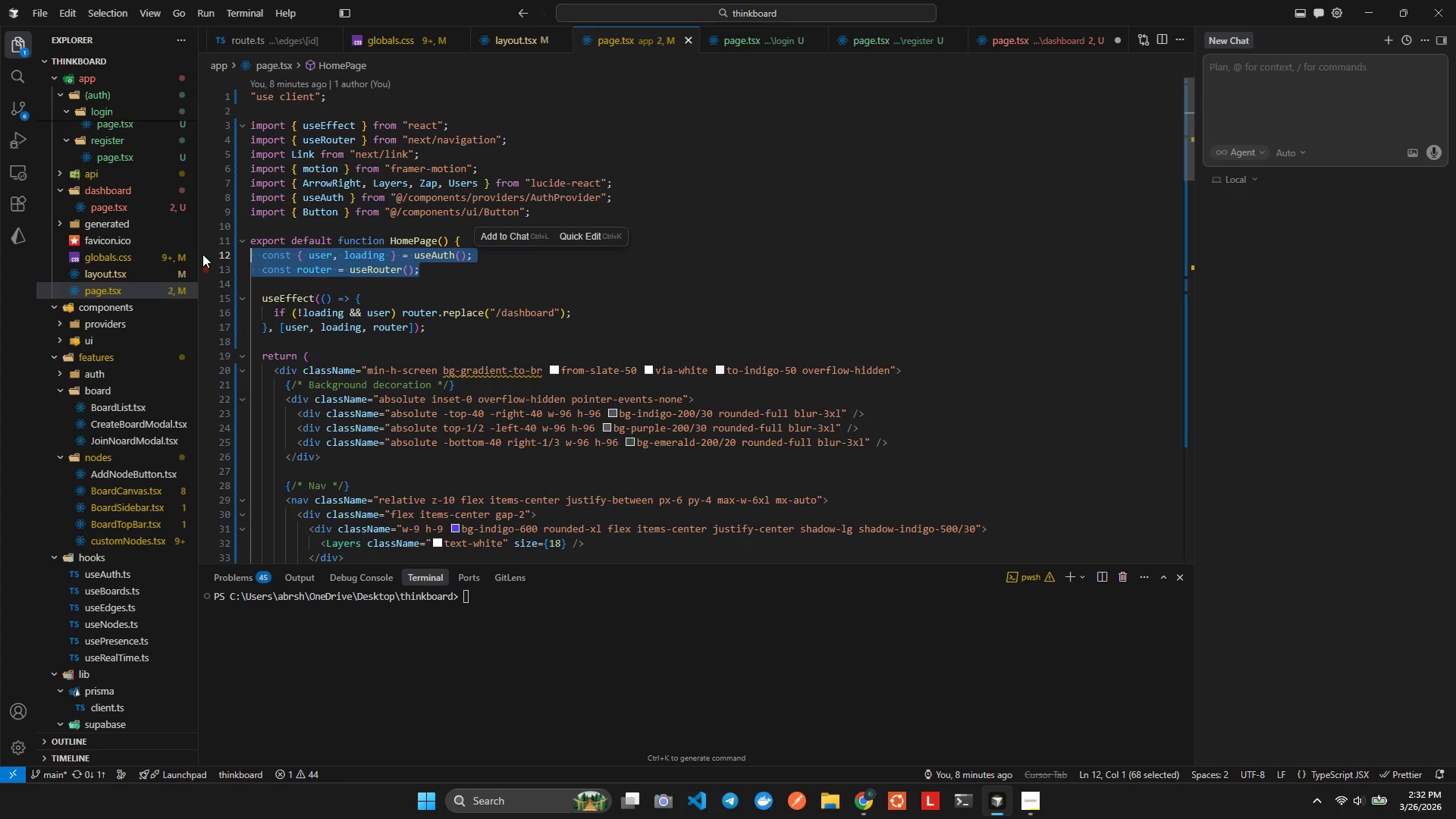 
key(Control+ControlLeft)
 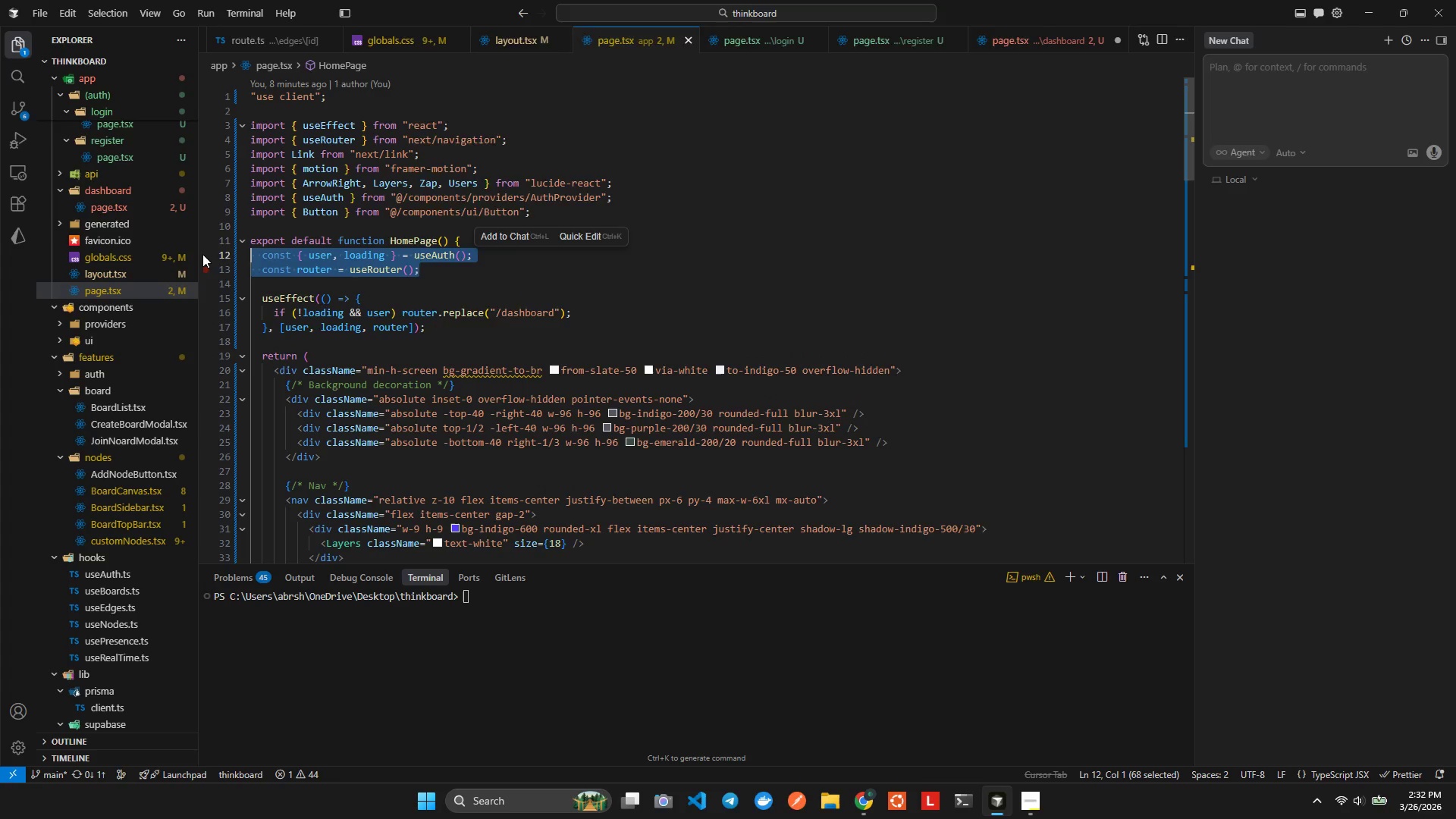 
key(Control+Tab)
 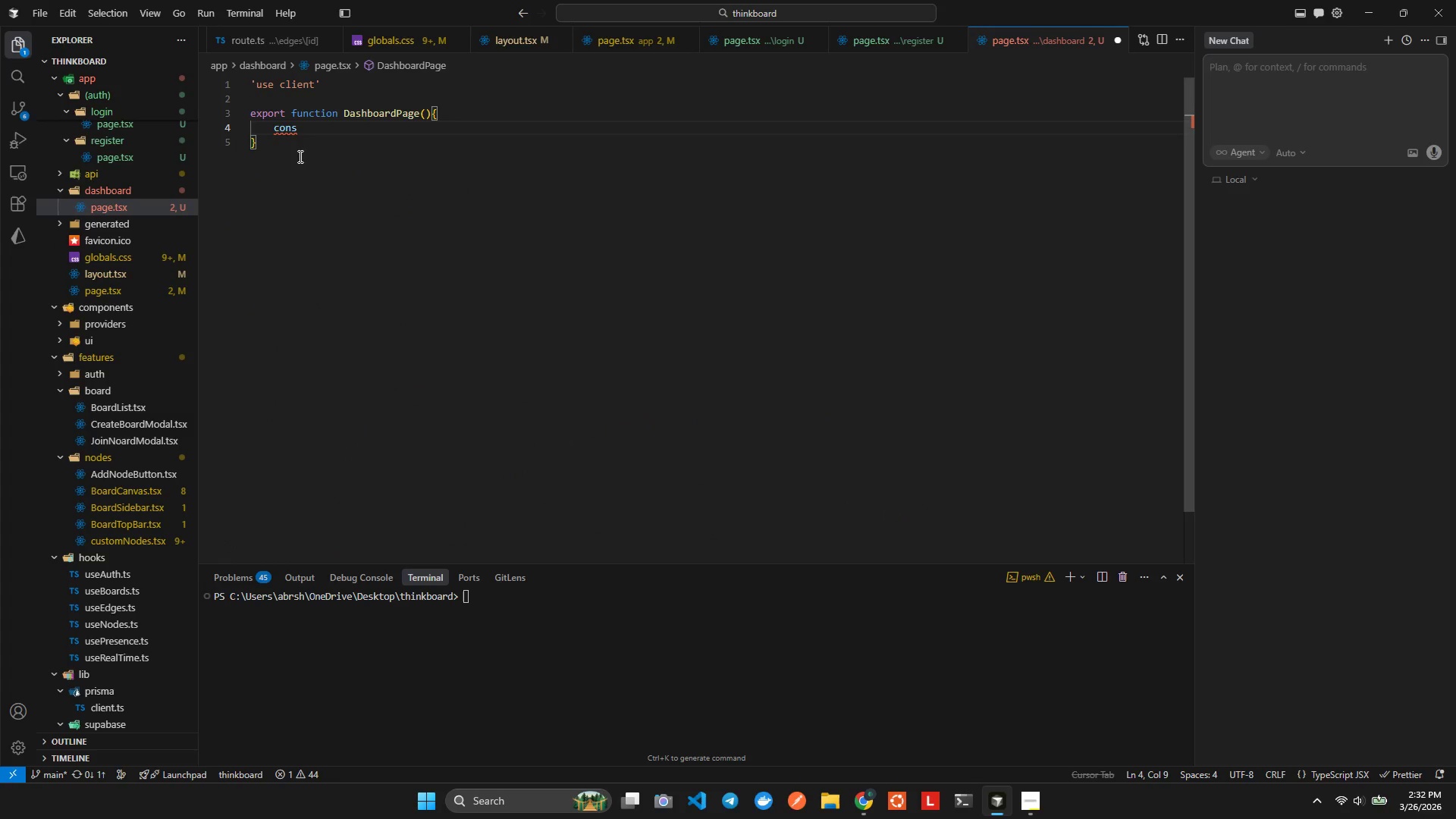 
double_click([293, 133])
 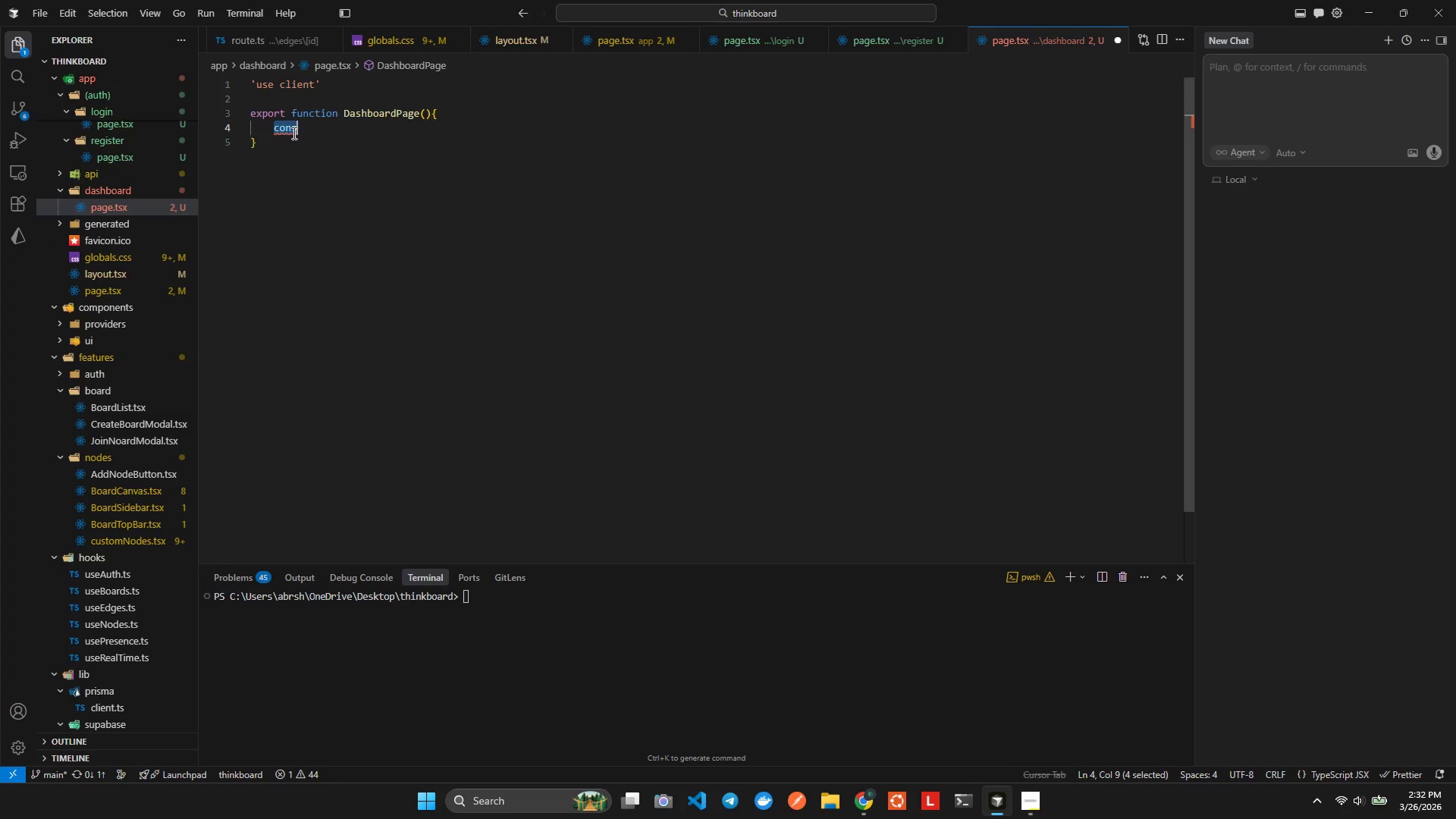 
triple_click([293, 133])
 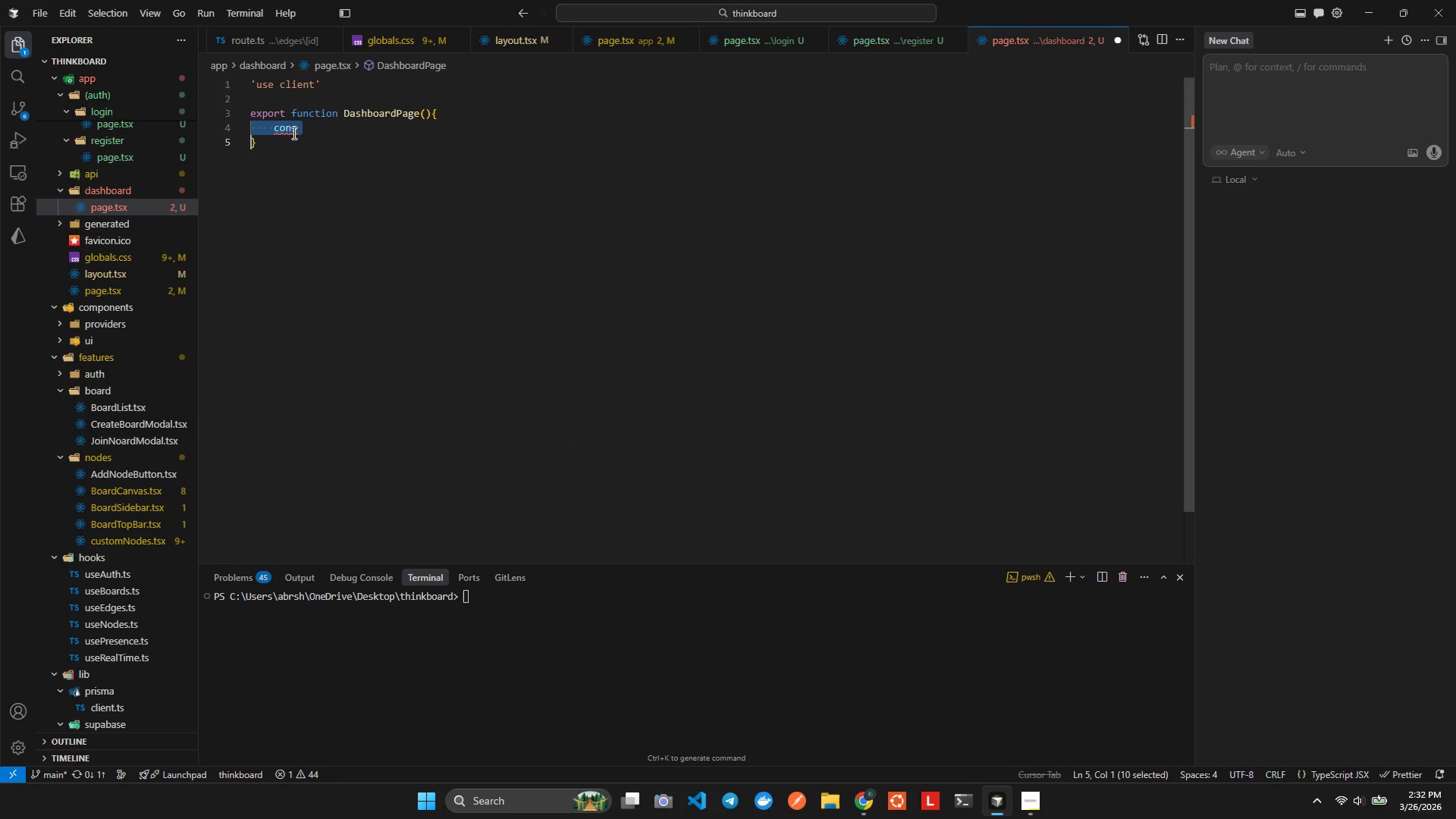 
hold_key(key=ControlLeft, duration=0.45)
 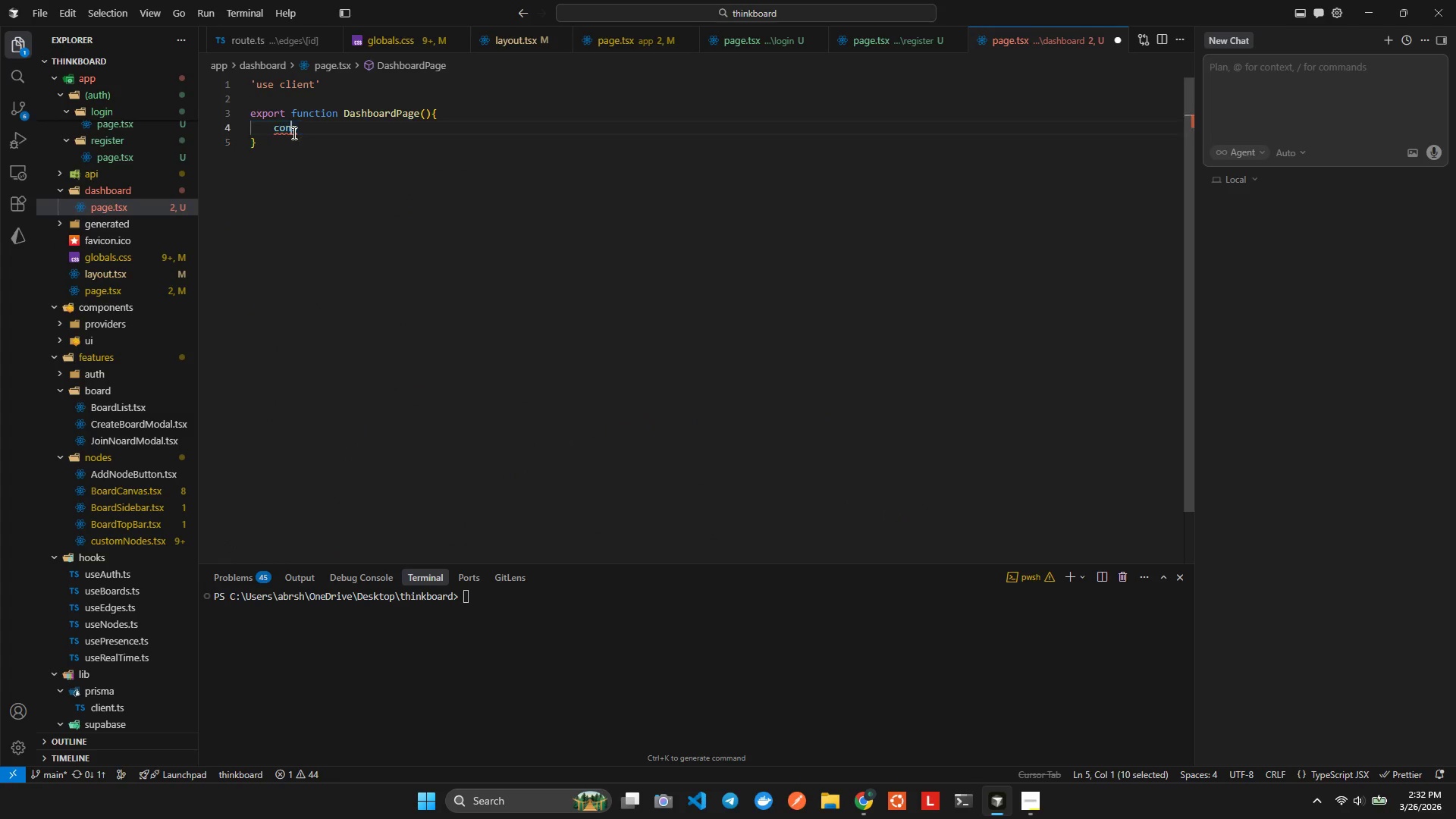 
double_click([293, 133])
 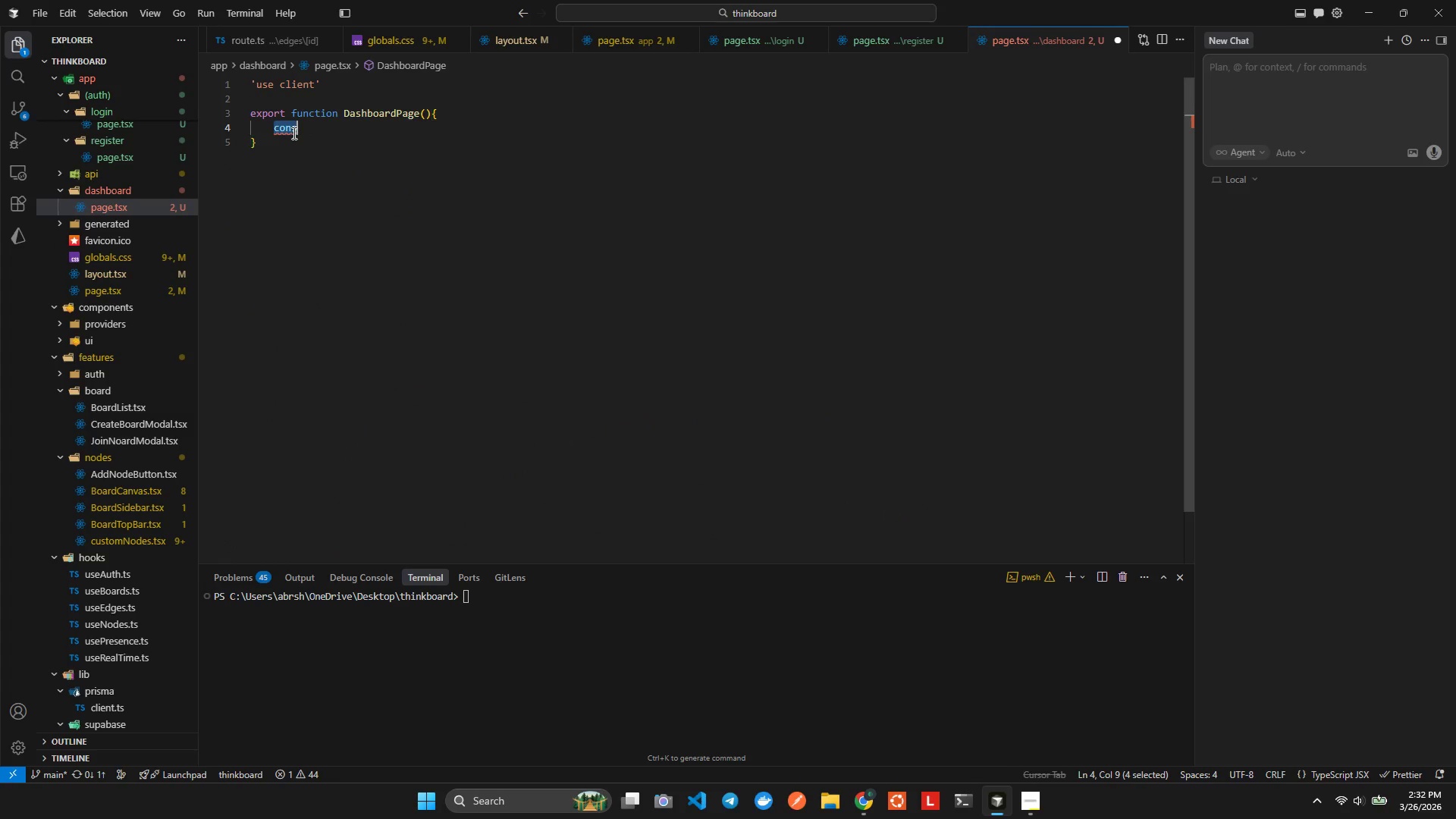 
triple_click([293, 133])
 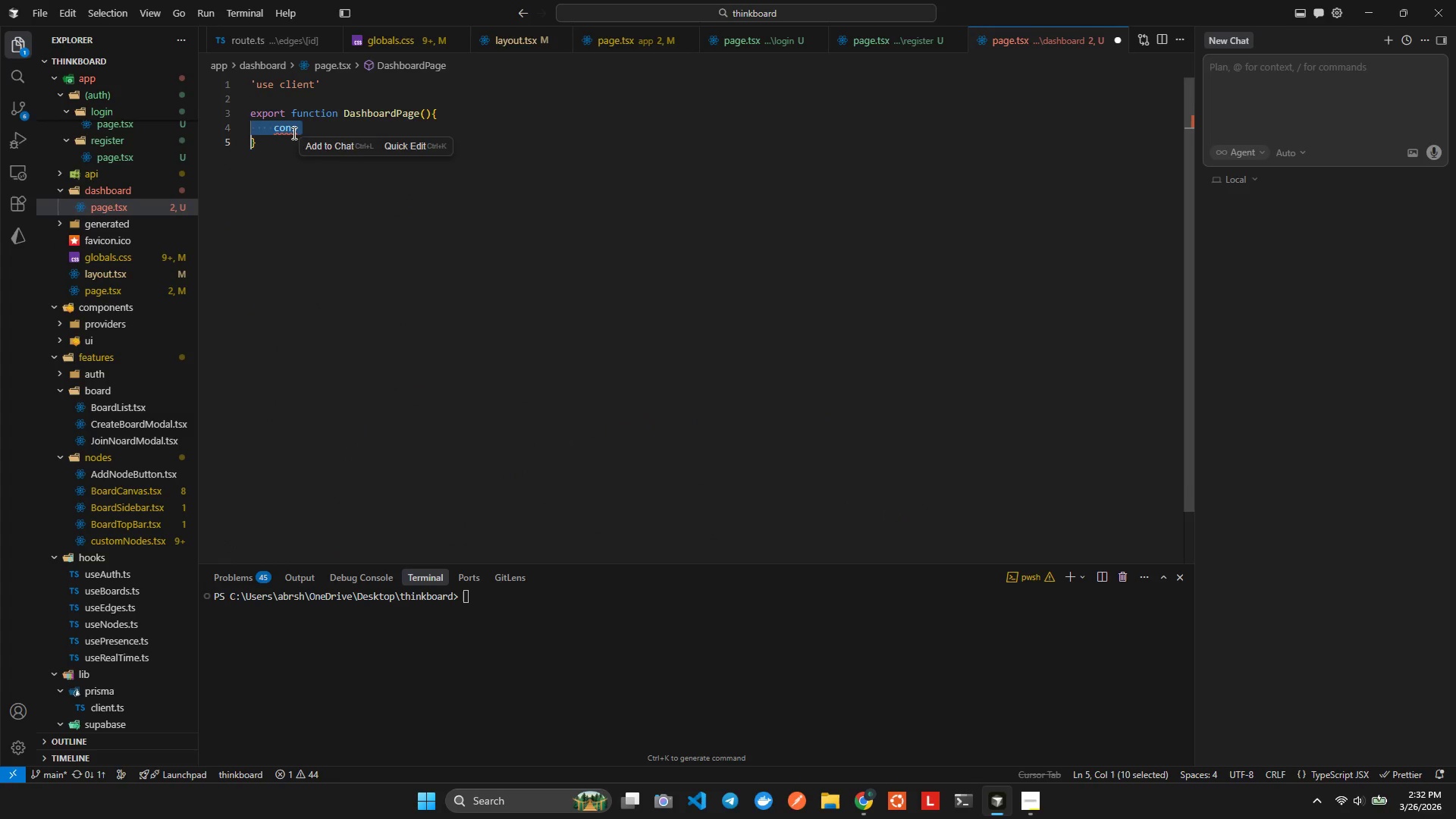 
key(Control+ControlLeft)
 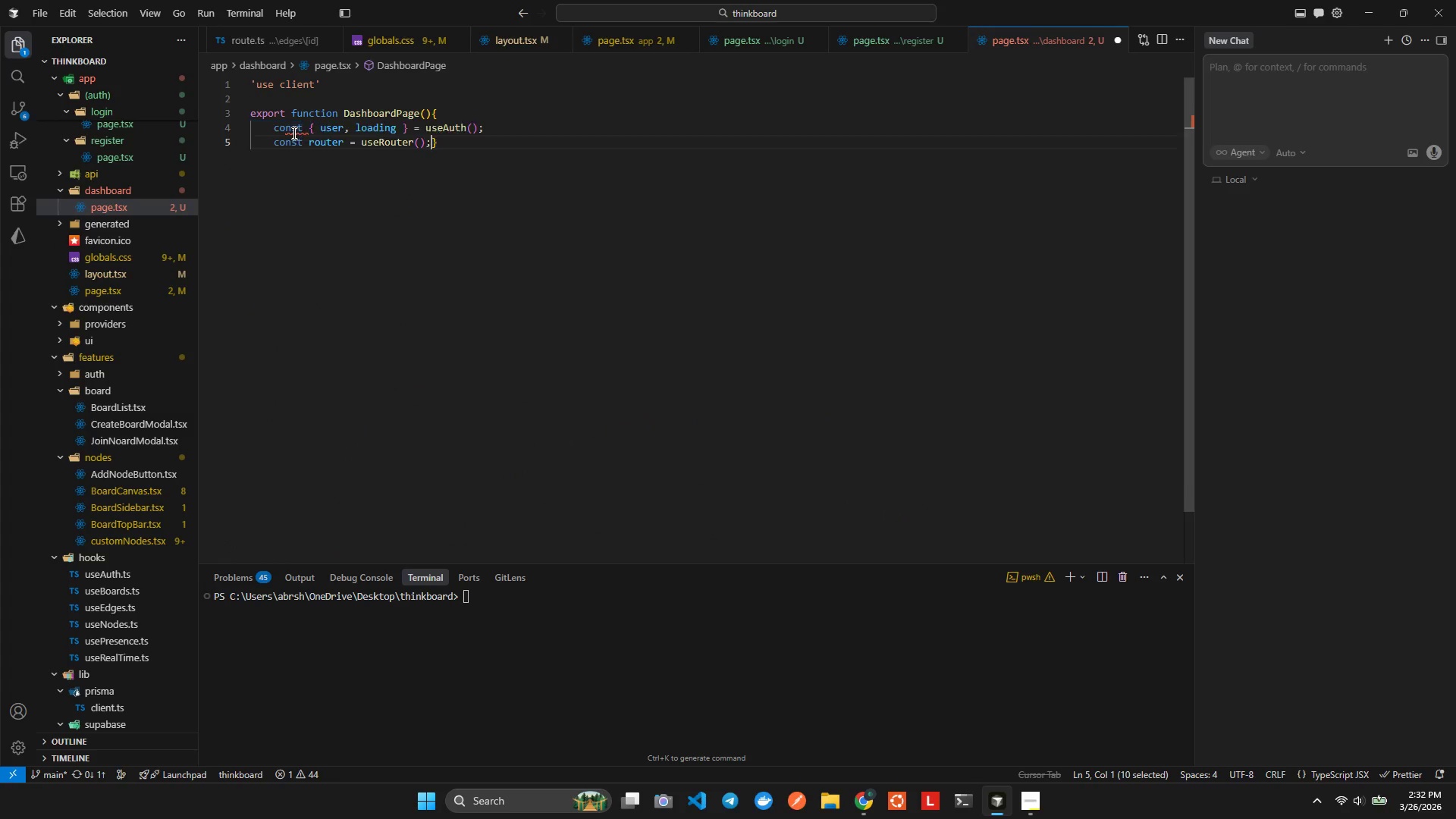 
key(Control+V)
 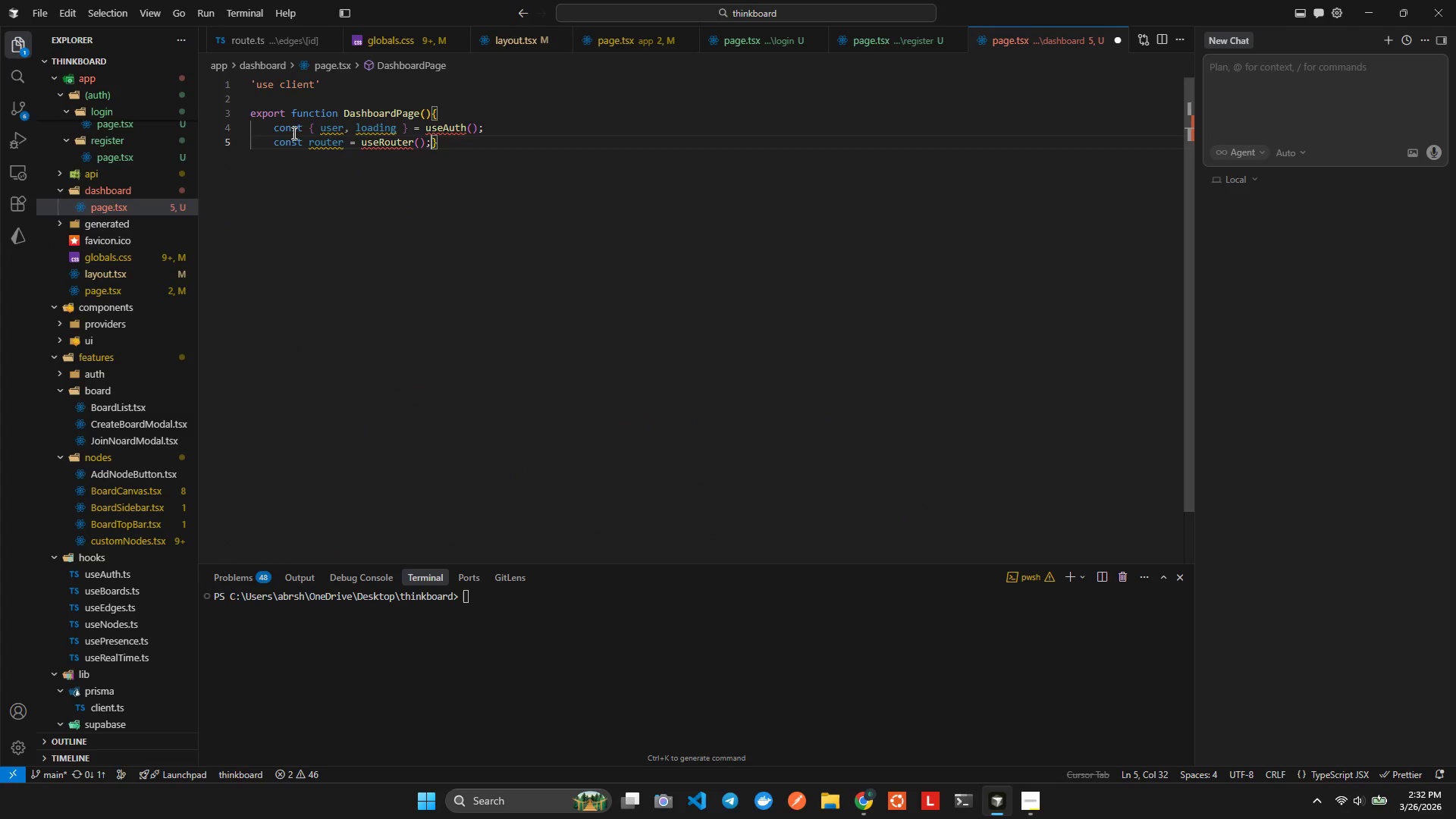 
key(Enter)
 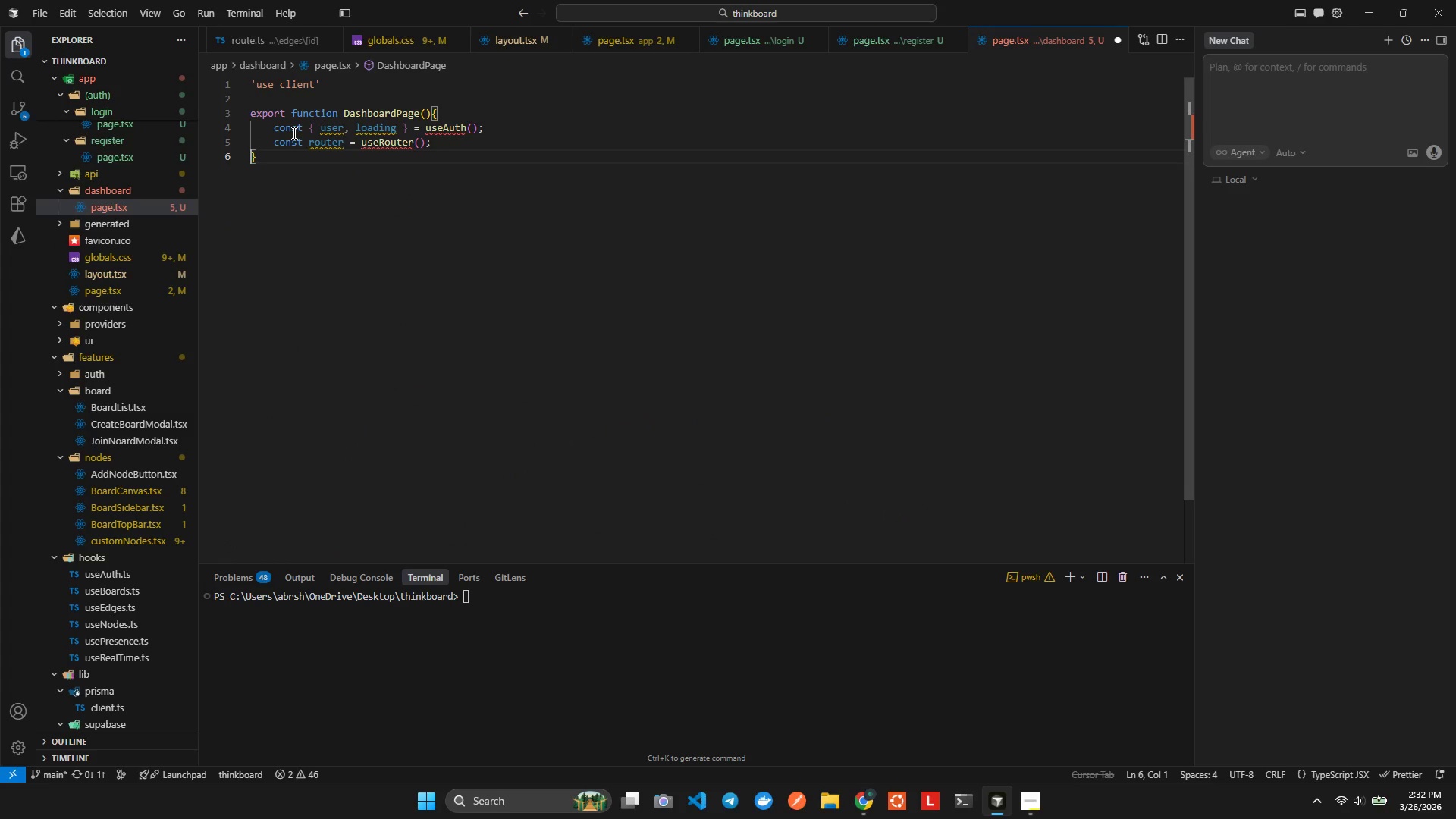 
key(Enter)
 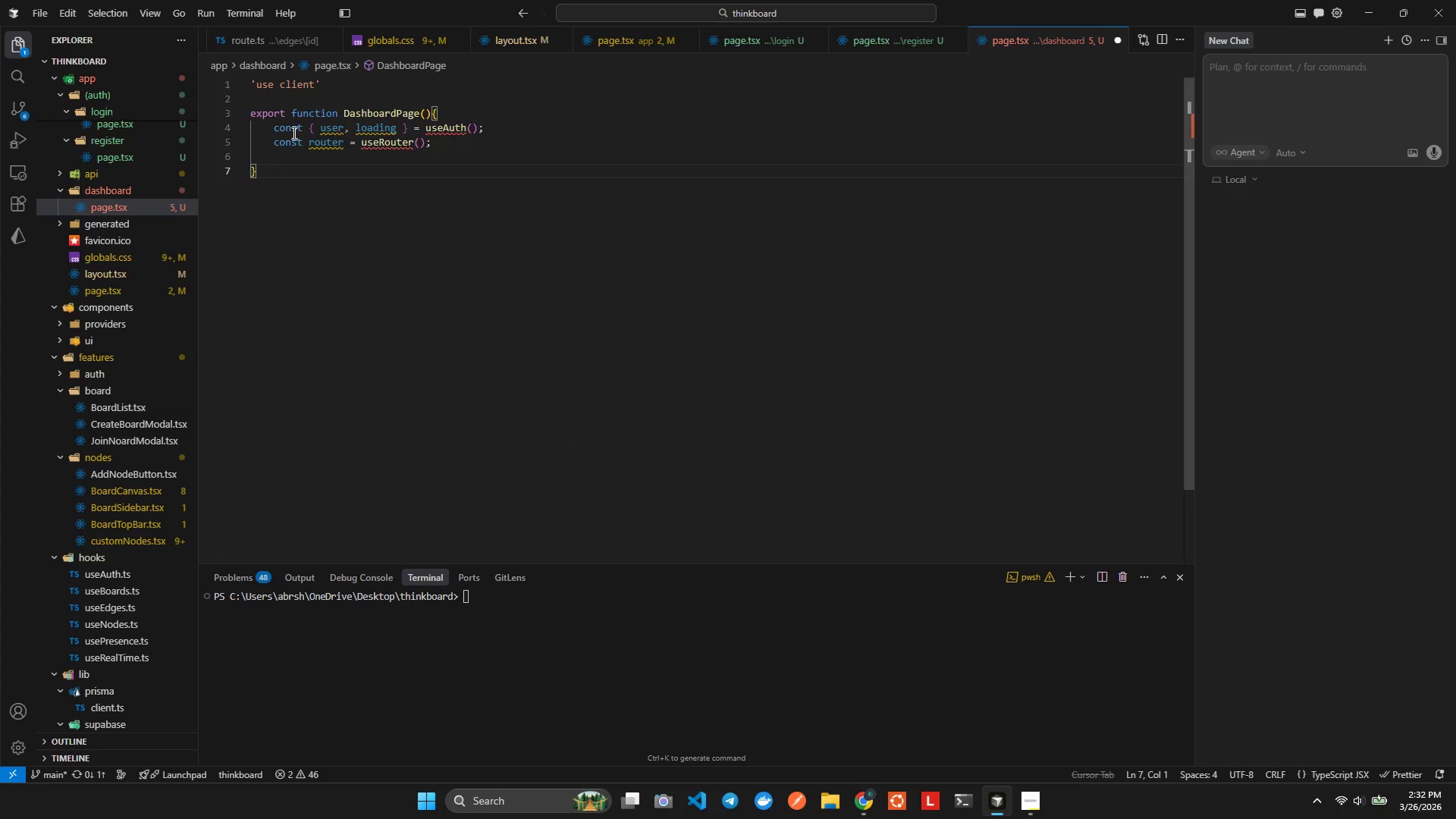 
key(Alt+Shift+ShiftLeft)
 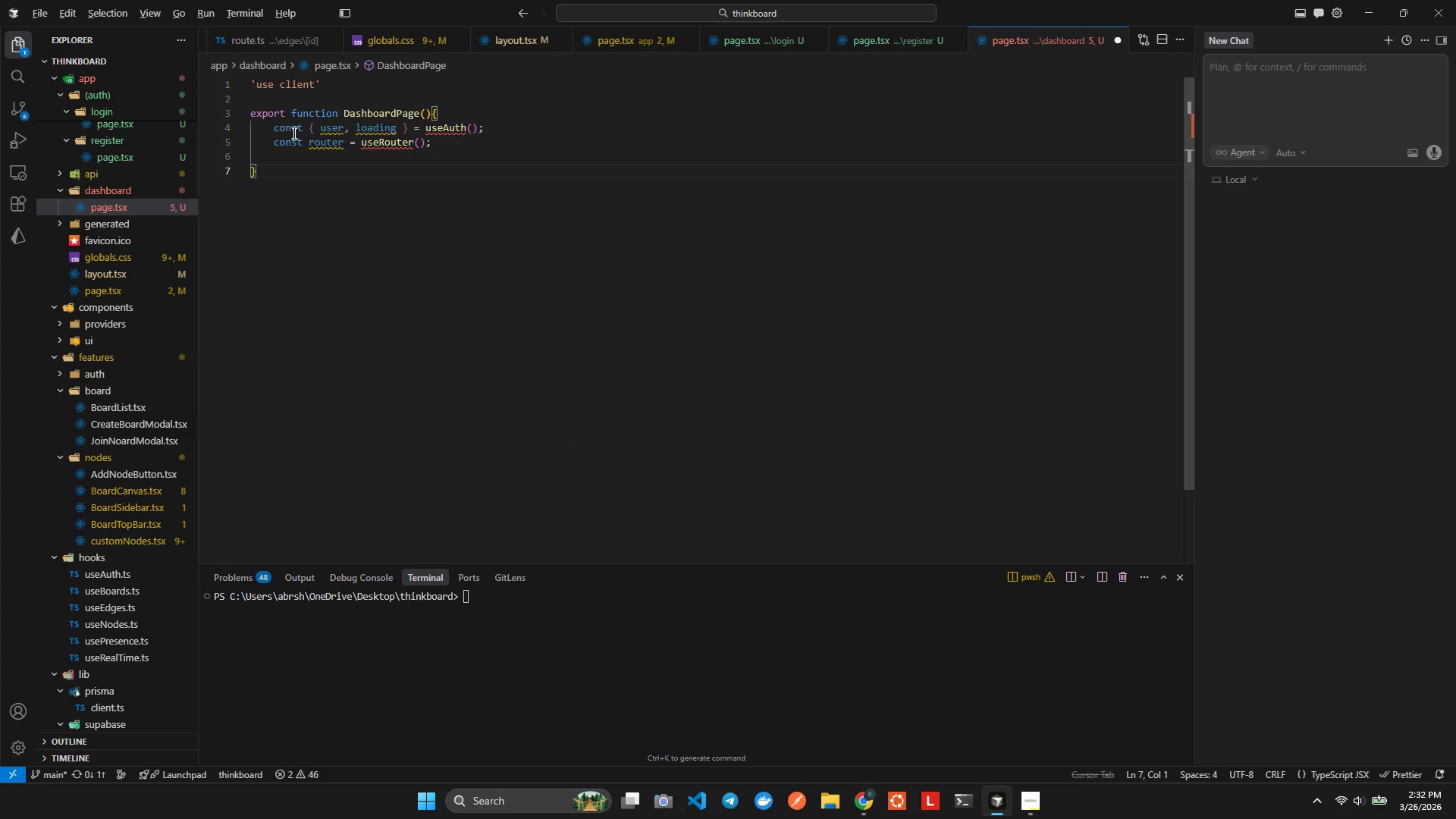 
key(Alt+Shift+F)
 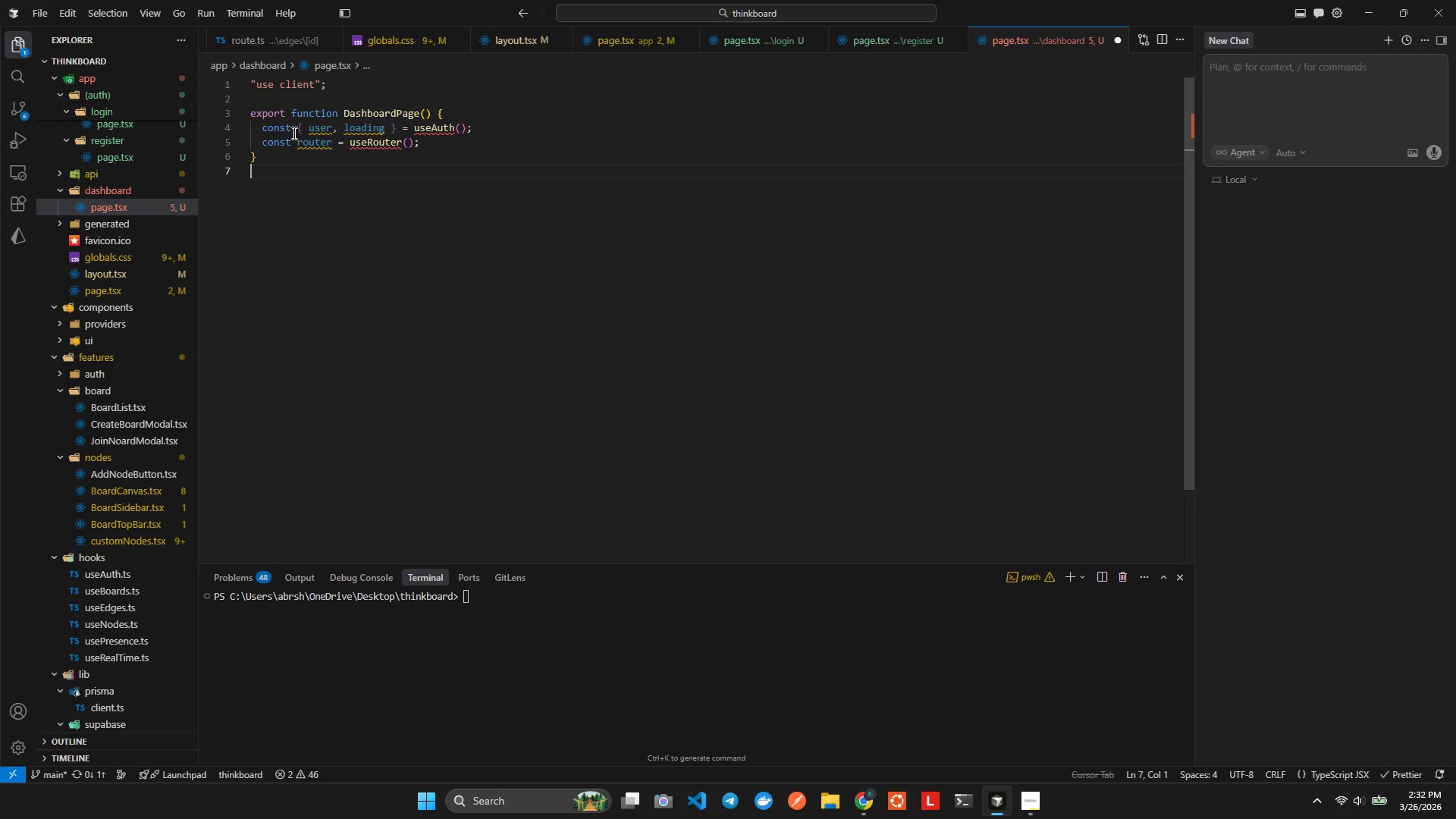 
key(ArrowLeft)
 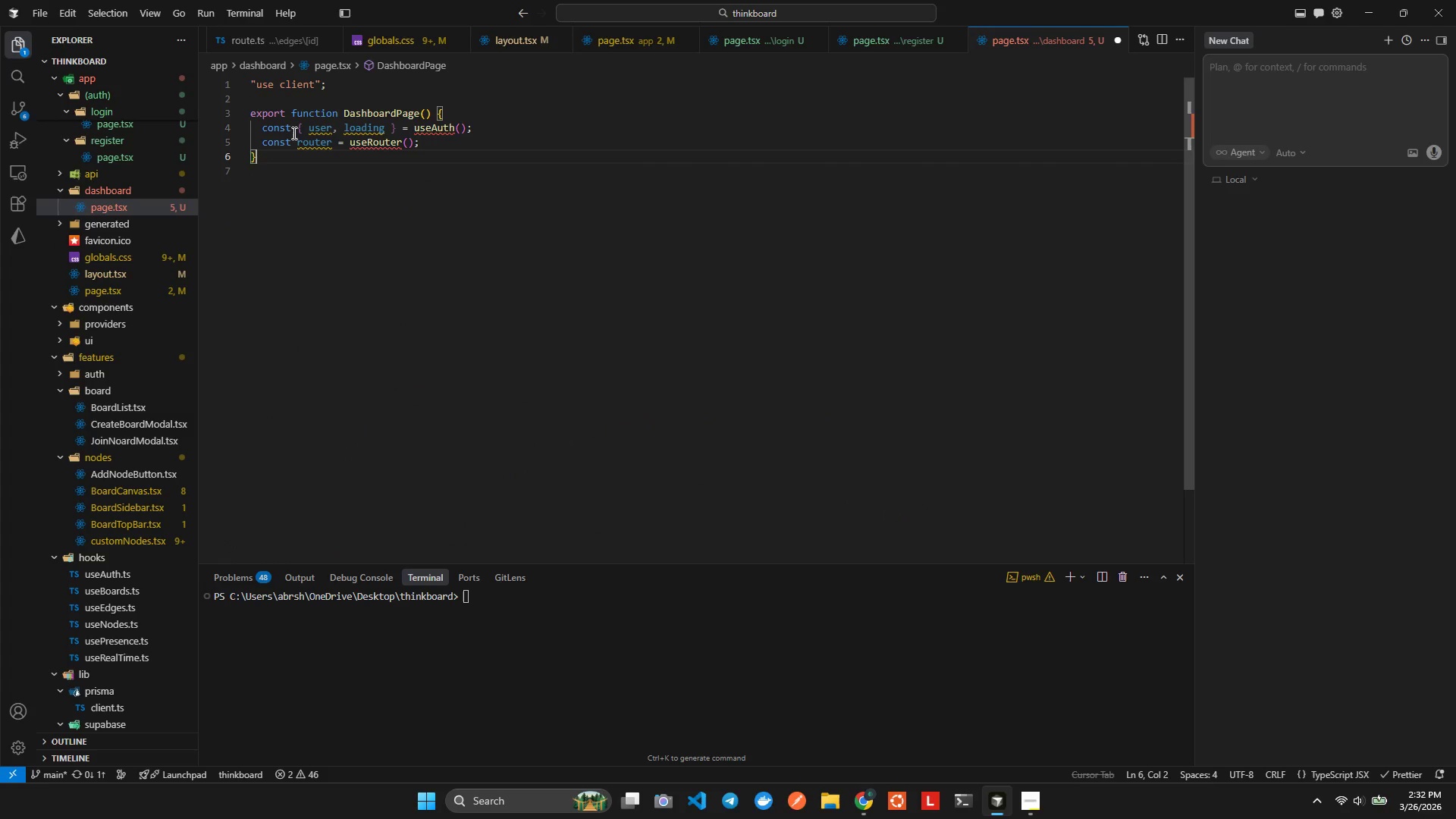 
key(ArrowLeft)
 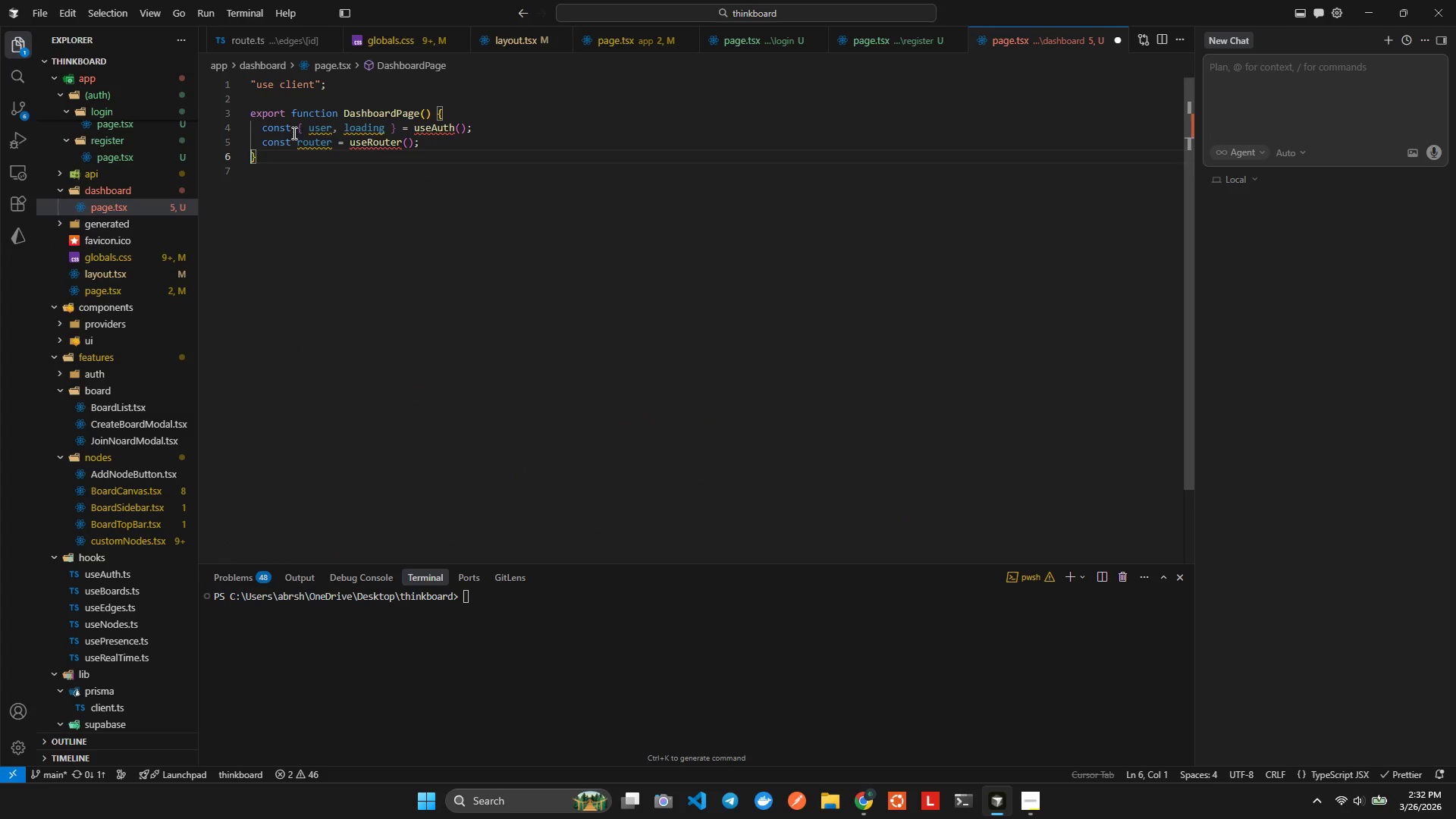 
key(ArrowLeft)
 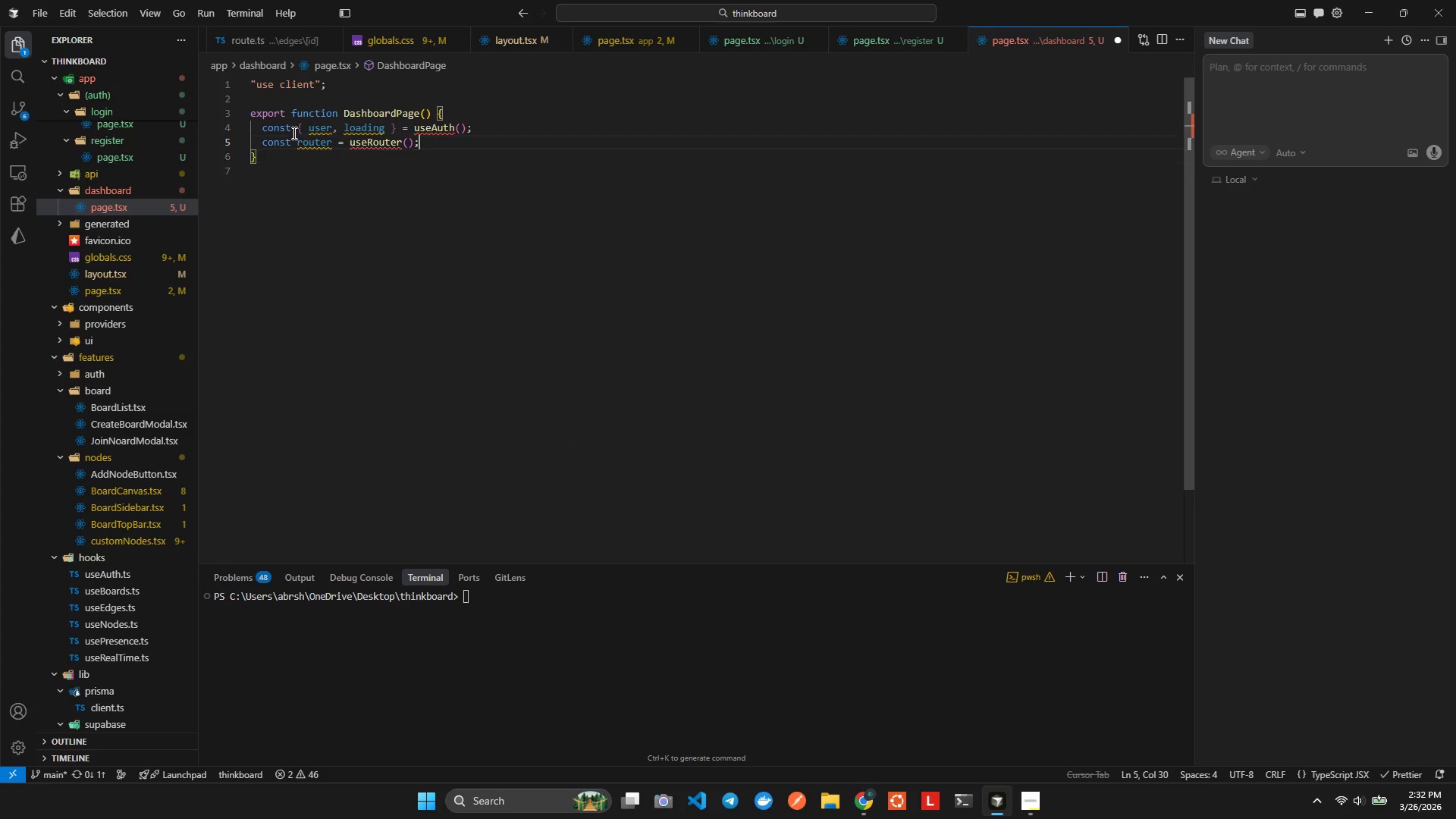 
key(ArrowLeft)
 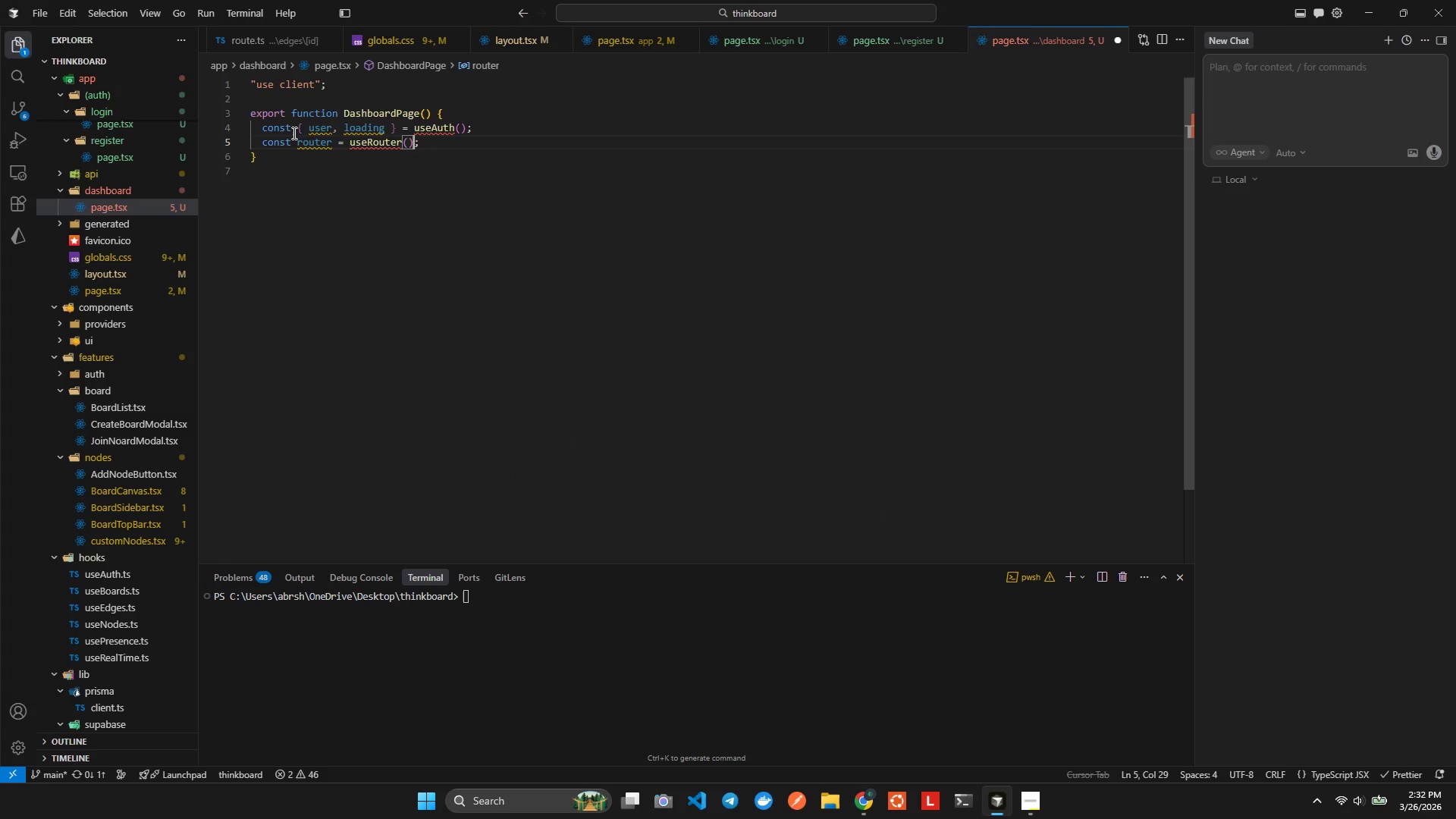 
key(ArrowLeft)
 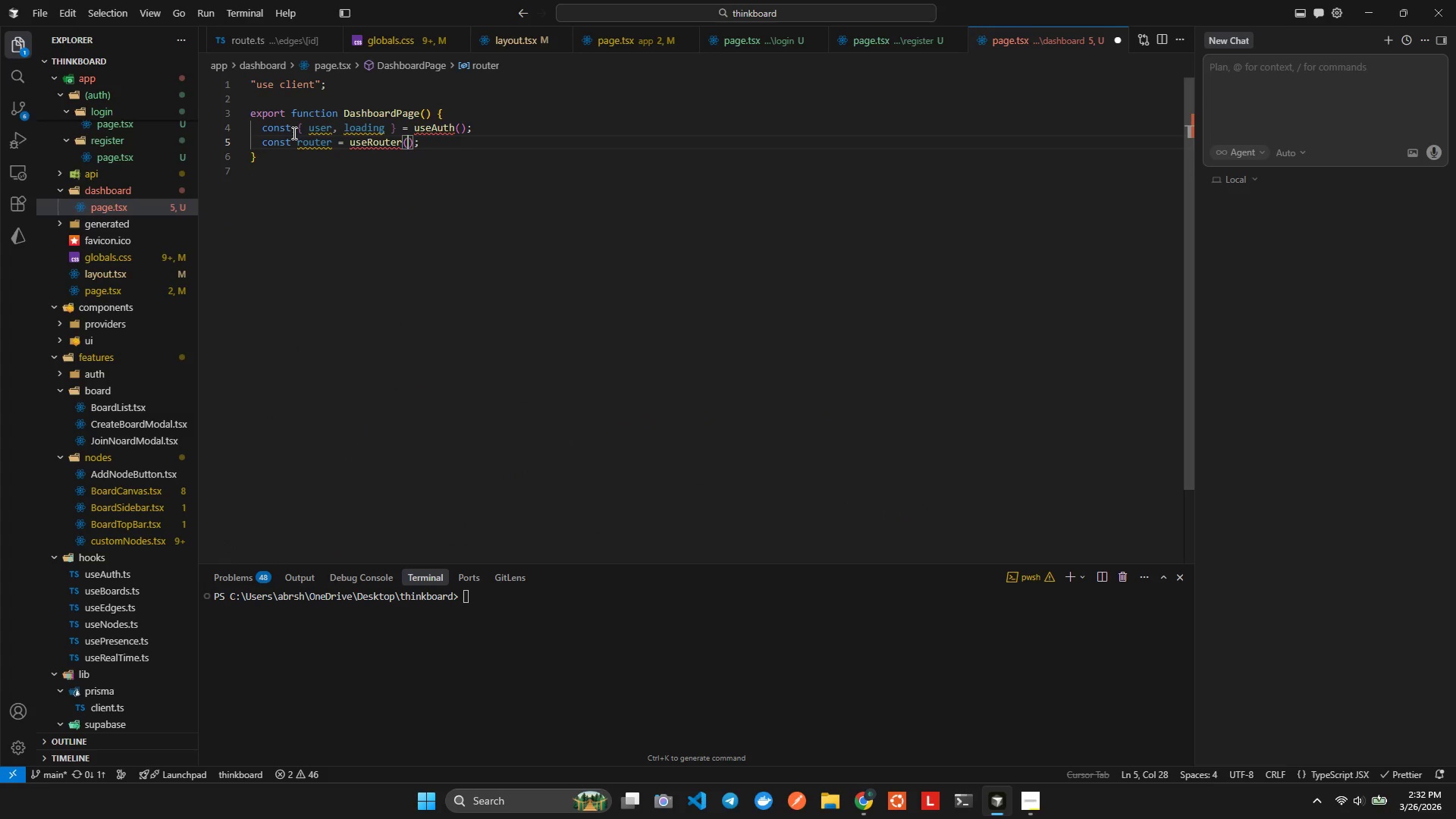 
key(ArrowLeft)
 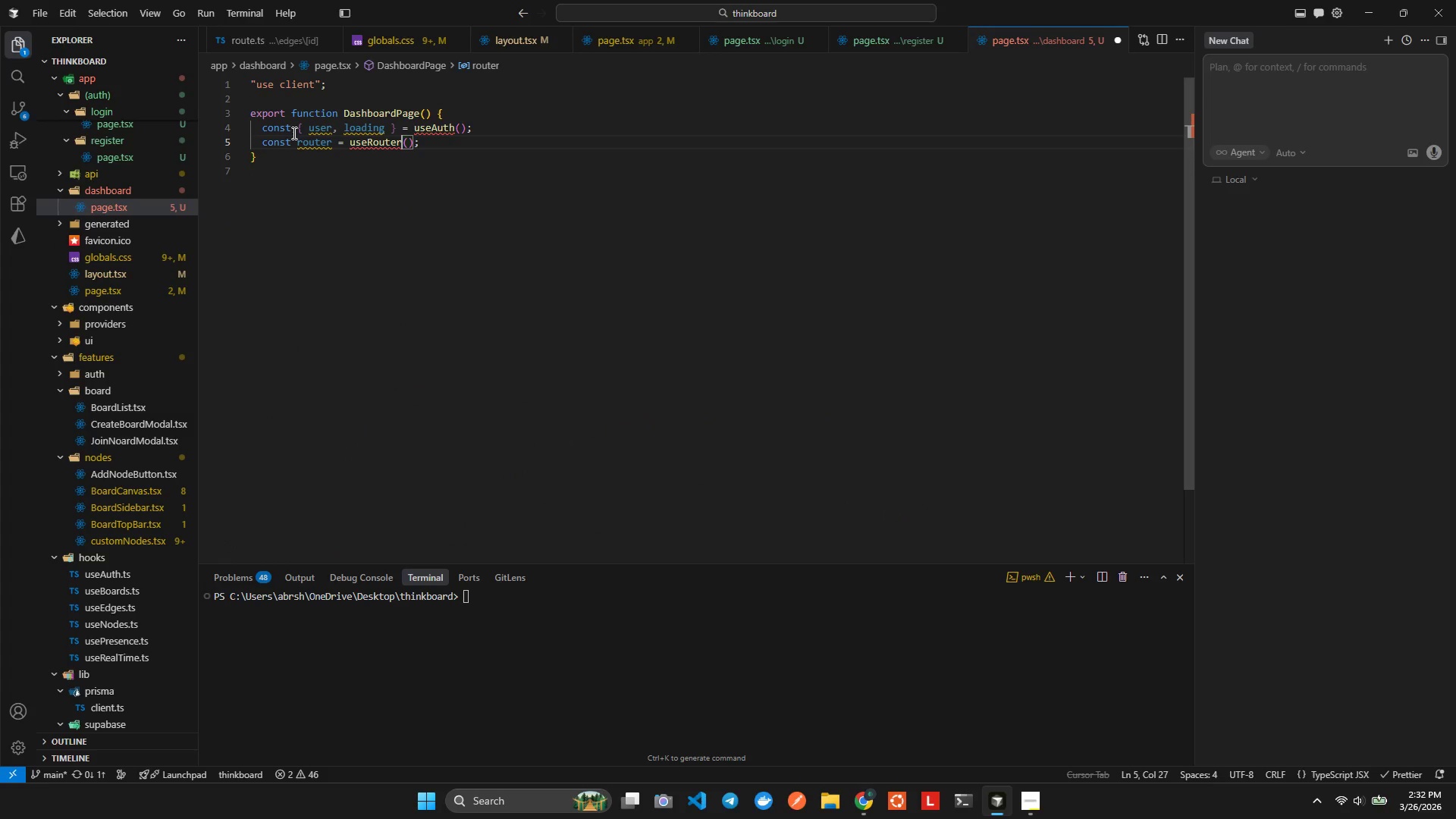 
key(Control+ControlLeft)
 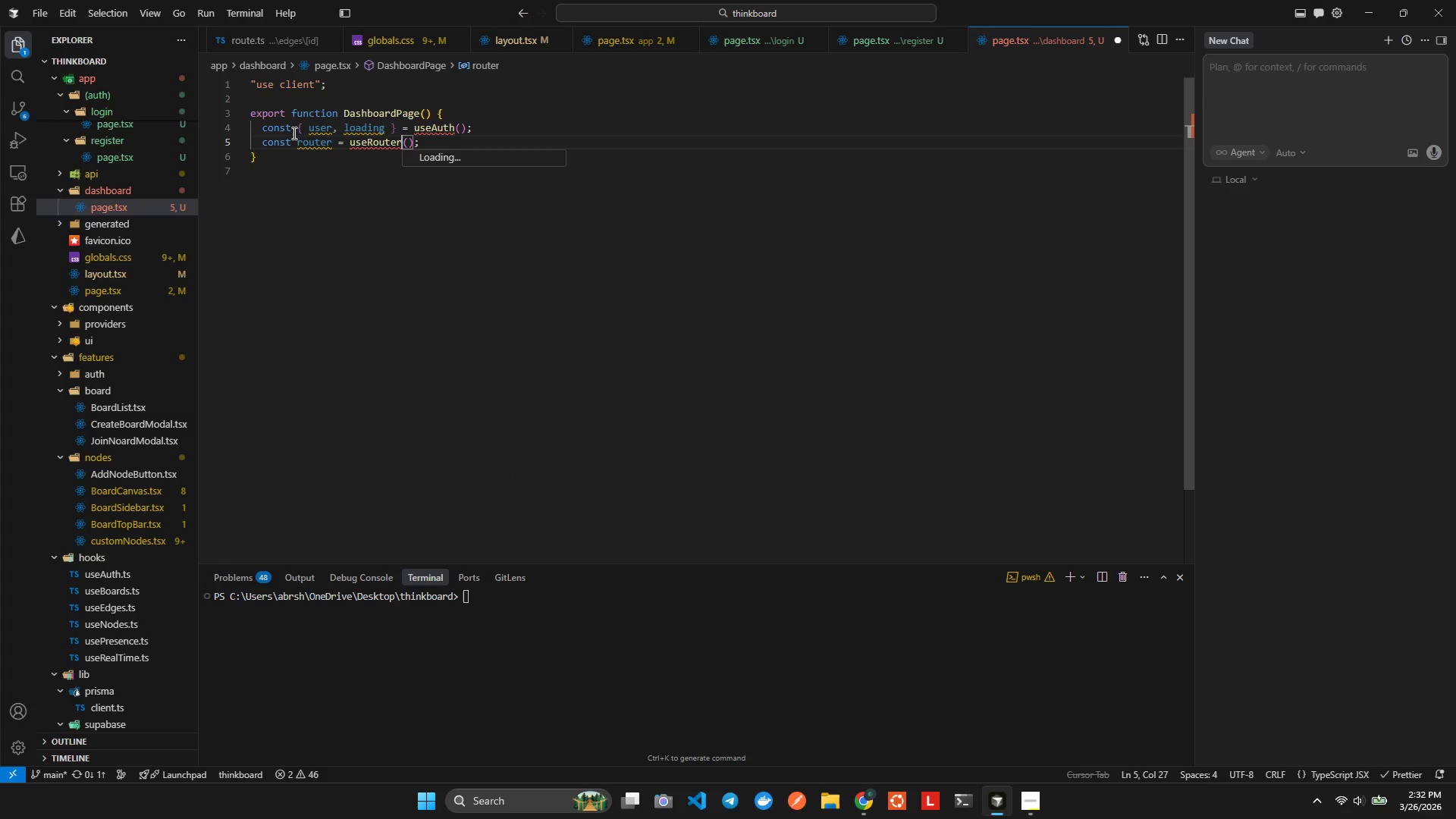 
key(Control+Space)
 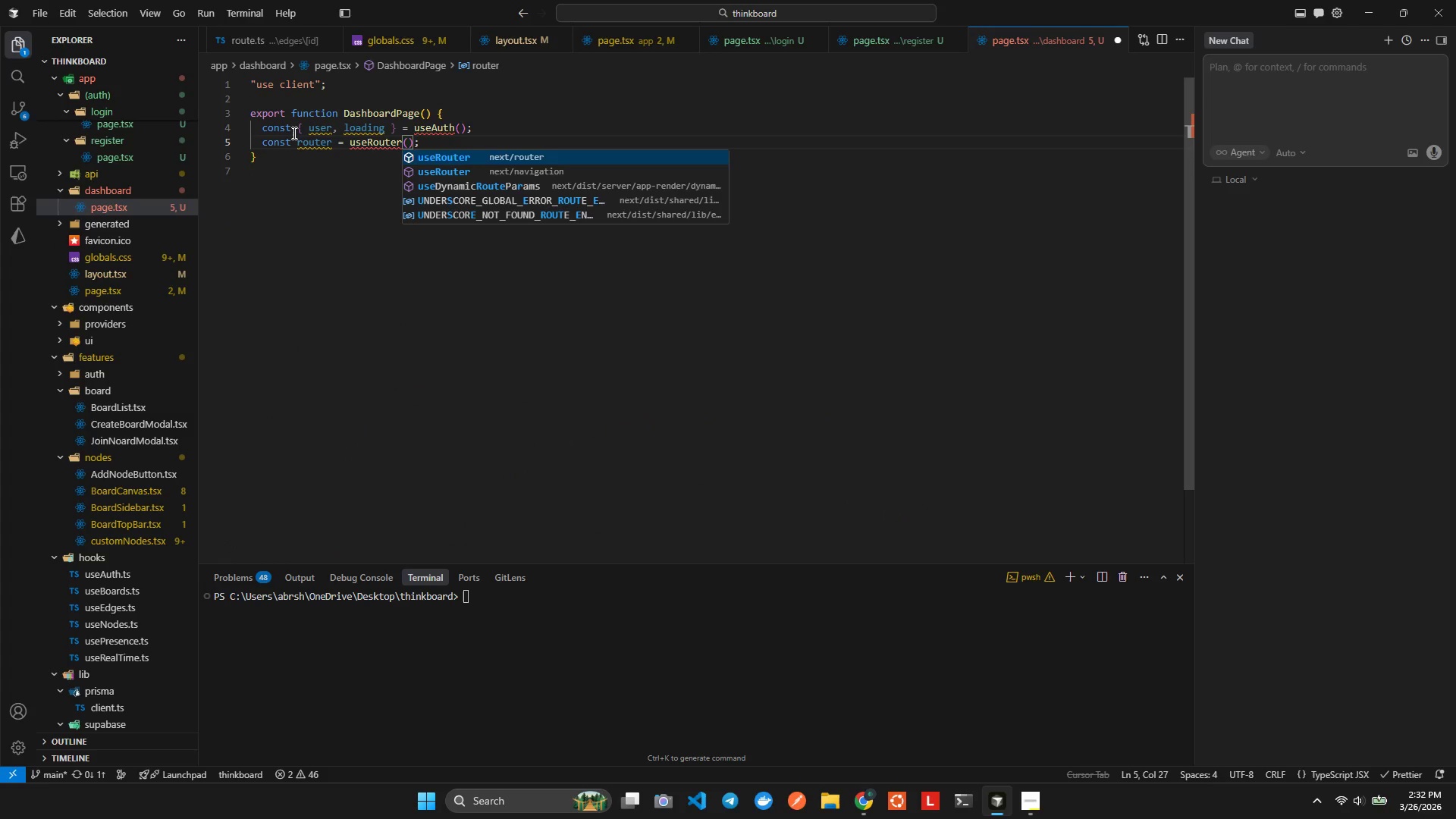 
key(ArrowDown)
 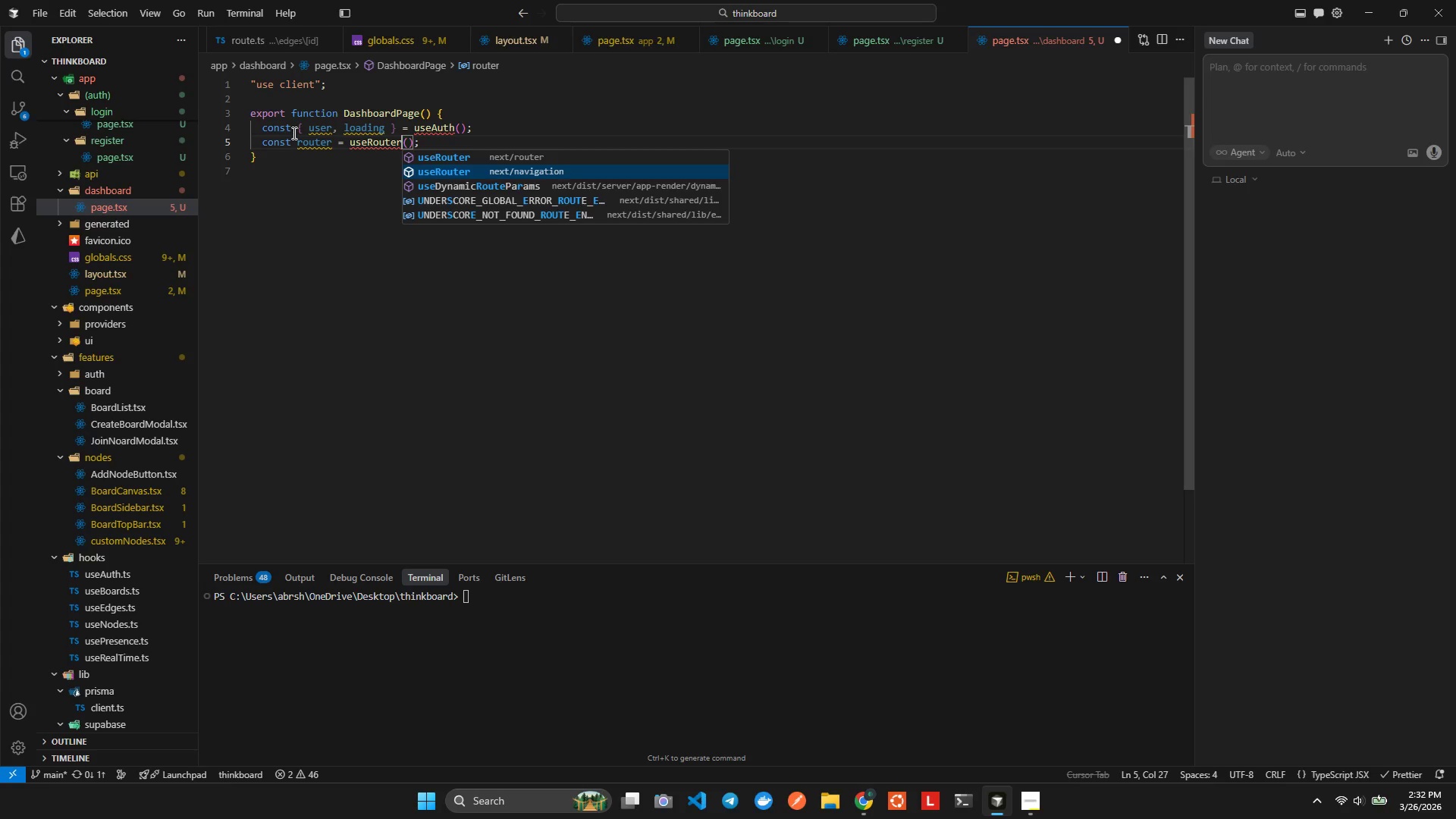 
key(Enter)
 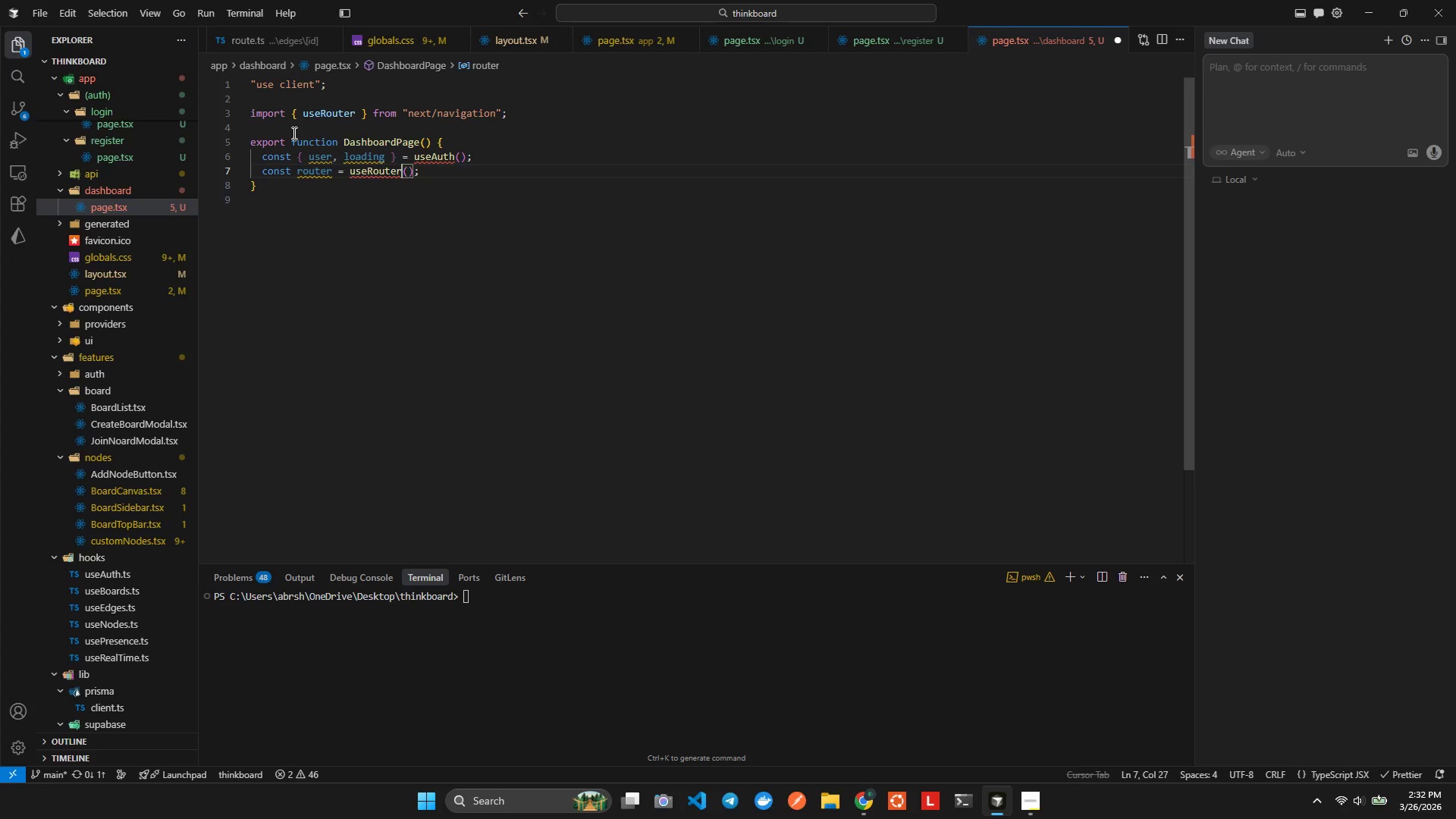 
key(ArrowUp)
 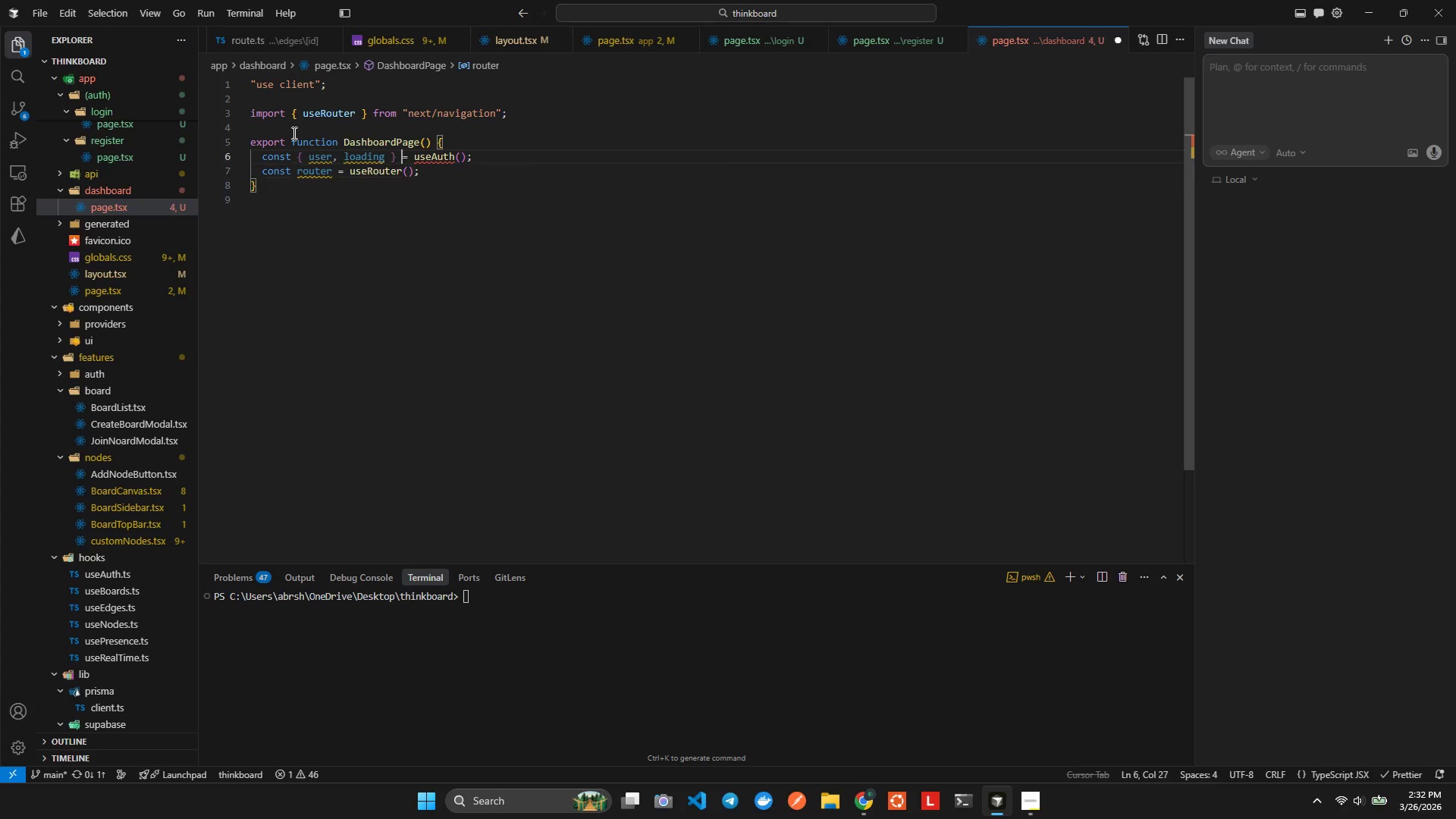 
hold_key(key=ArrowRight, duration=0.72)
 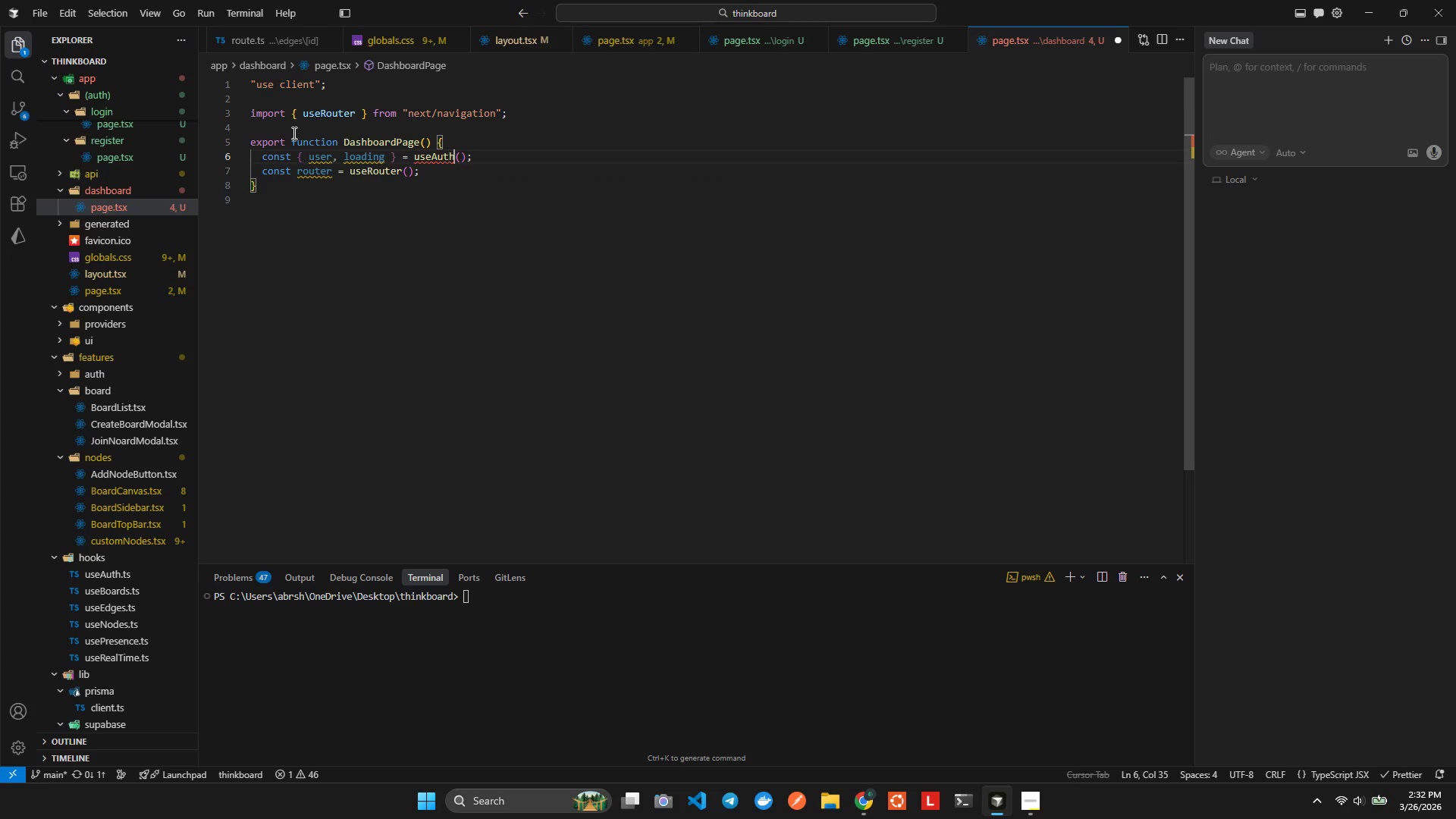 
key(ArrowRight)
 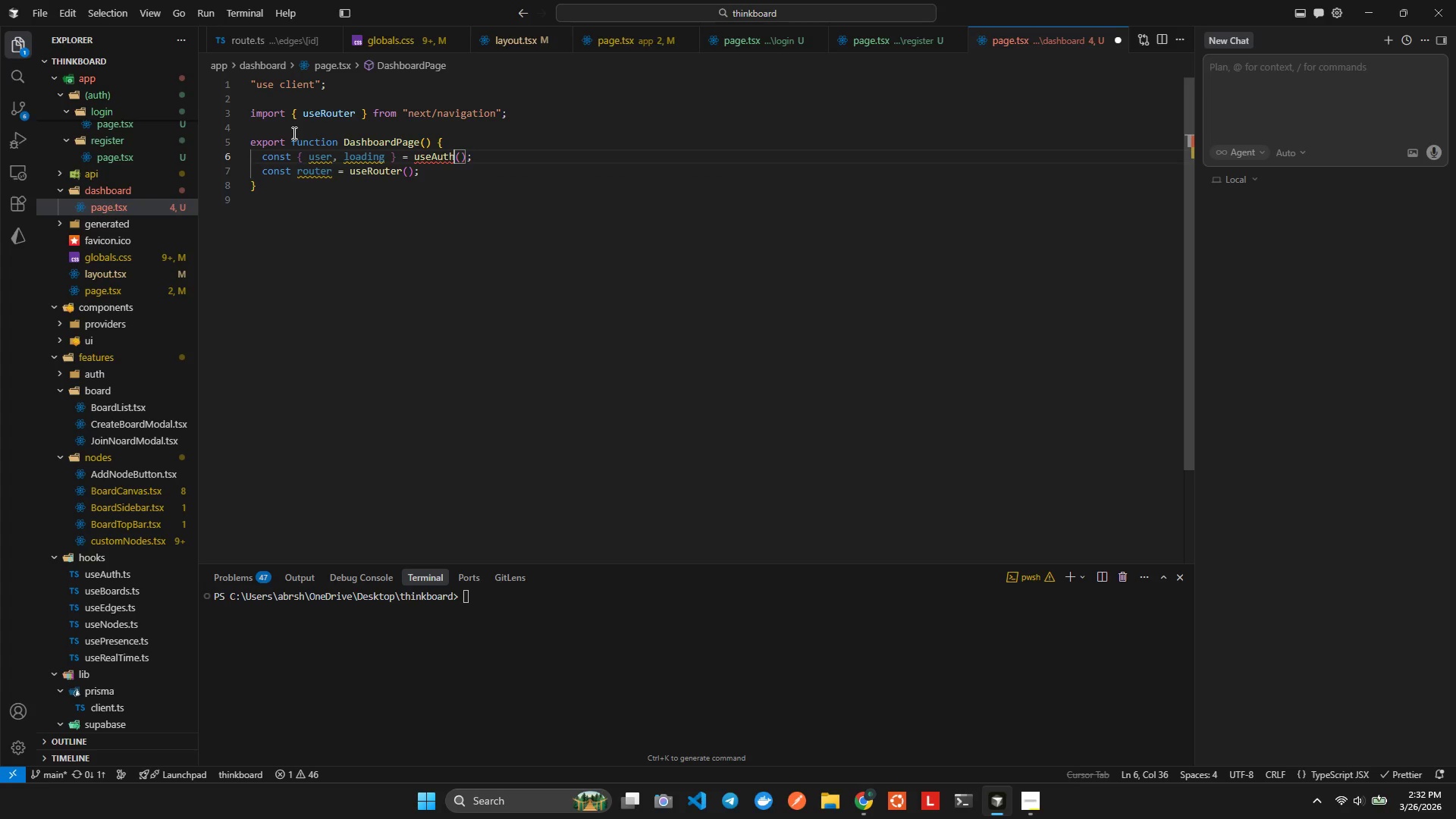 
key(Control+ControlLeft)
 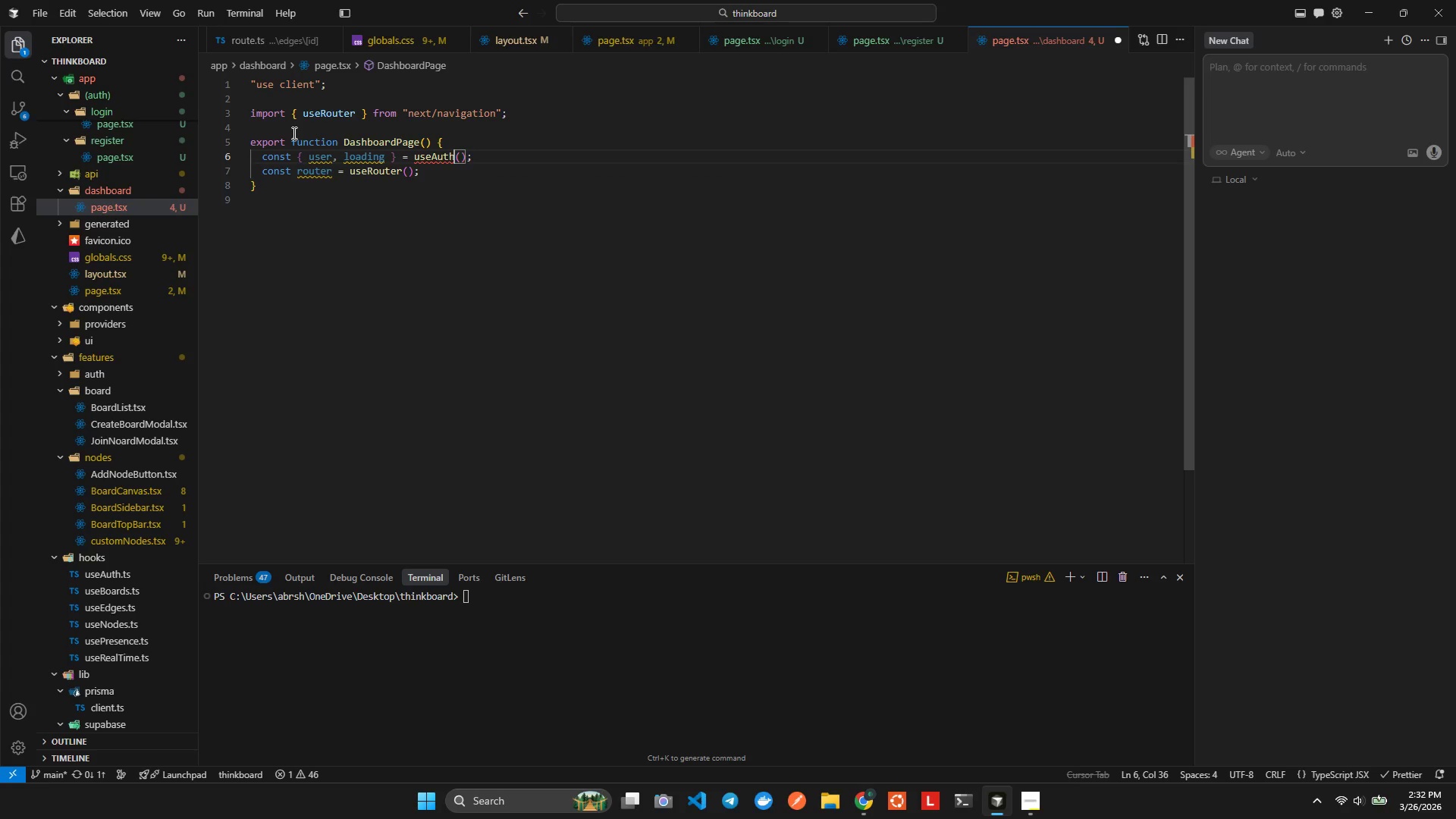 
key(Control+Space)
 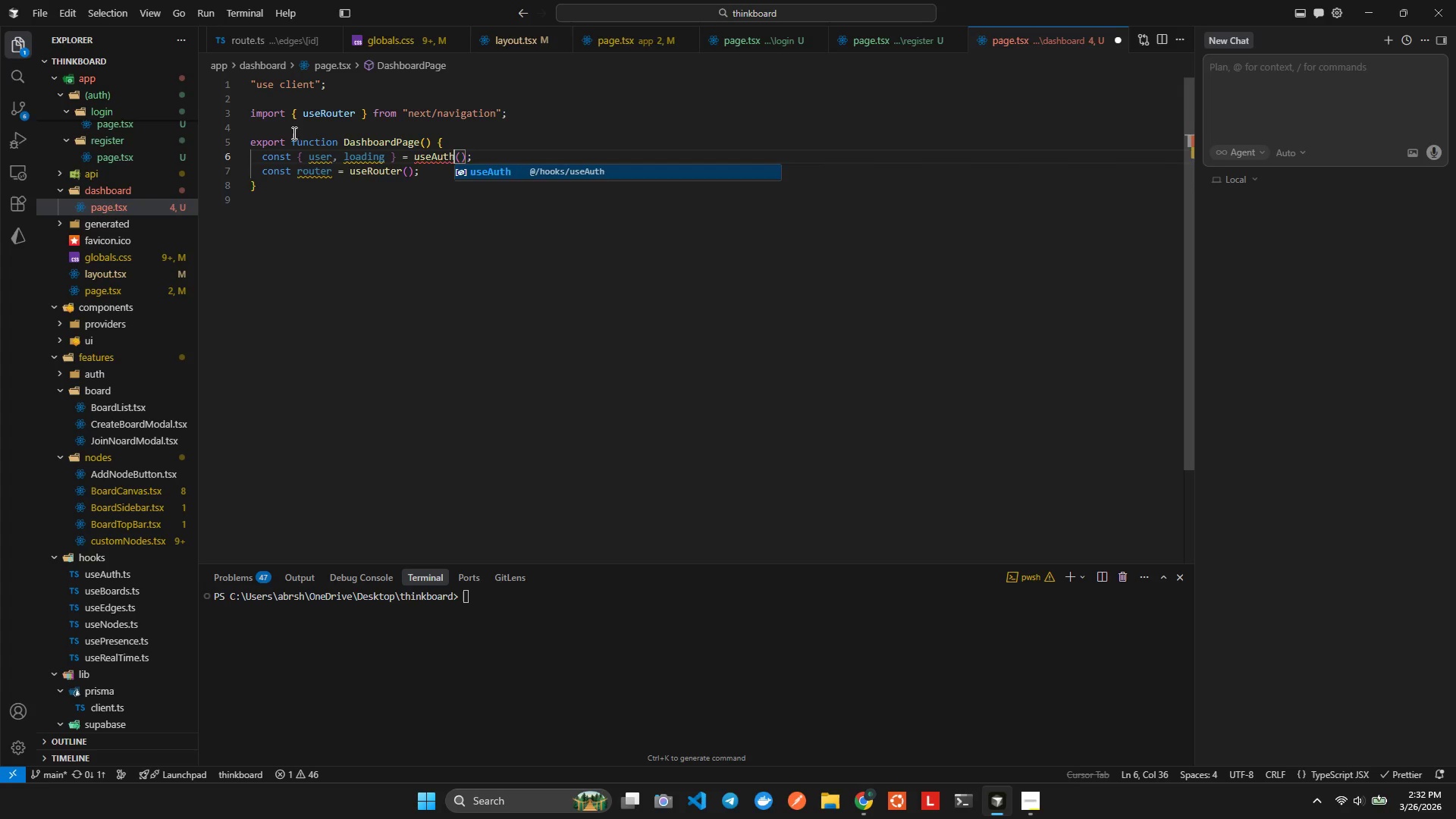 
key(Enter)
 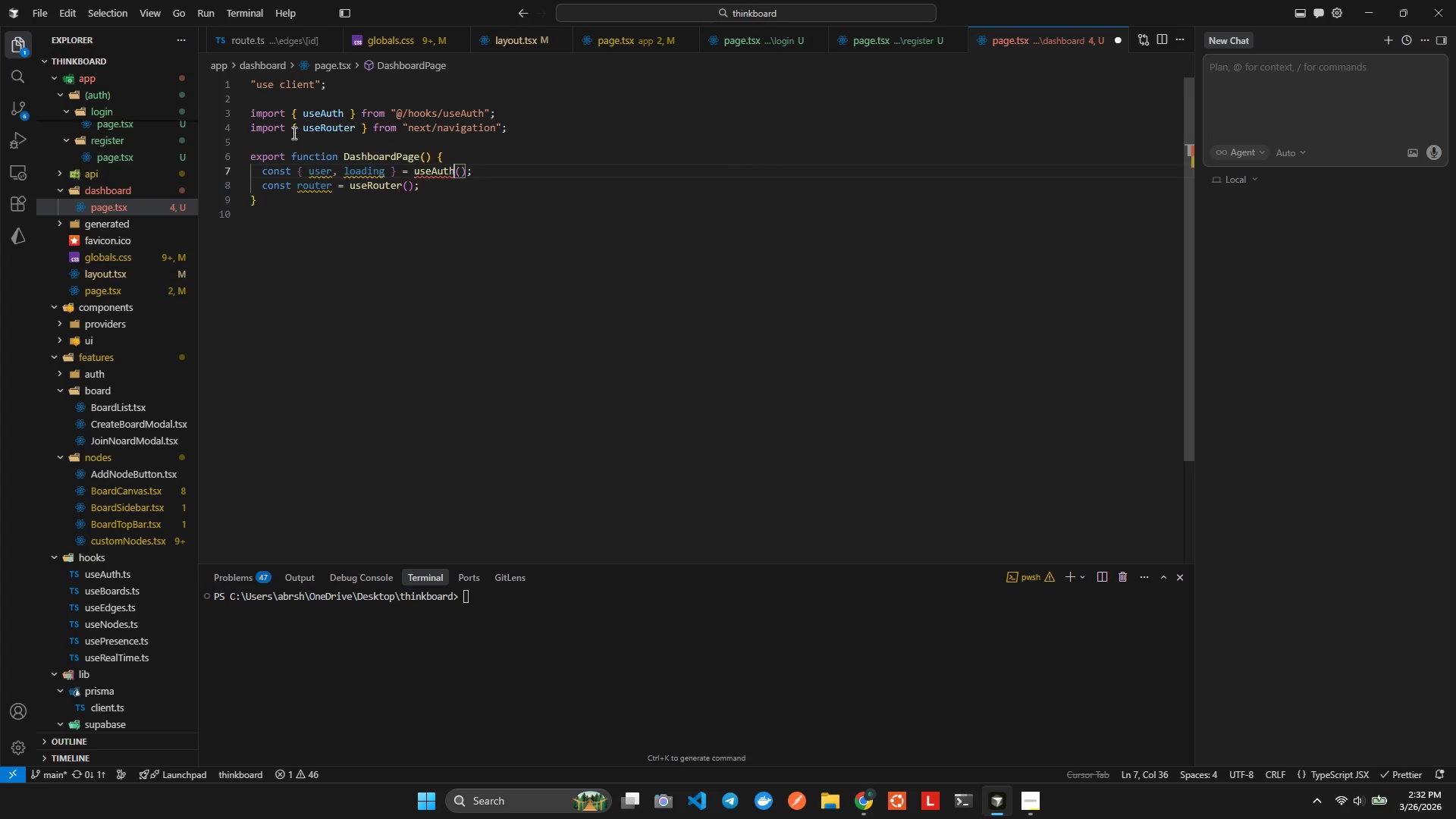 
key(ArrowDown)
 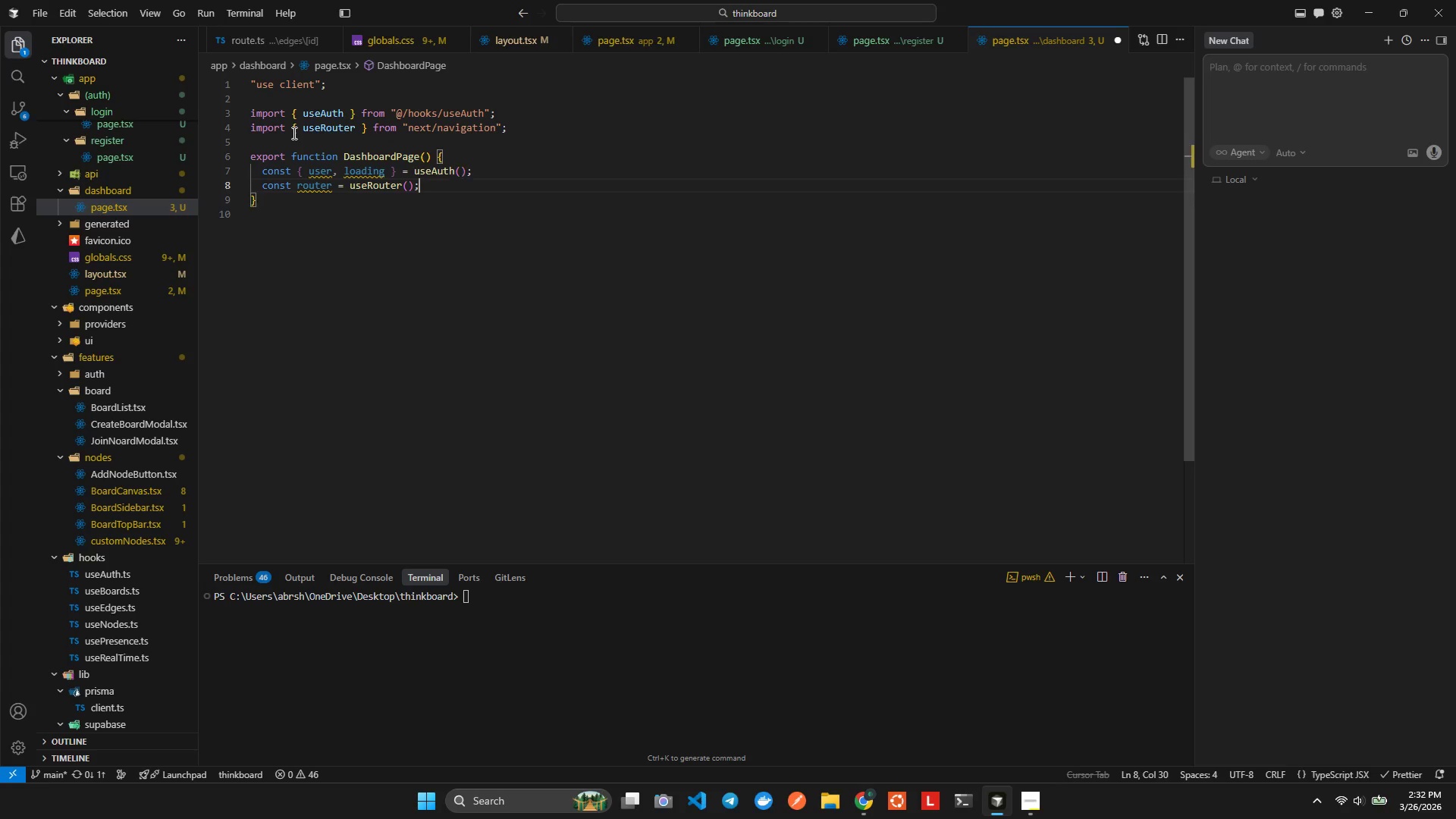 
key(ArrowDown)
 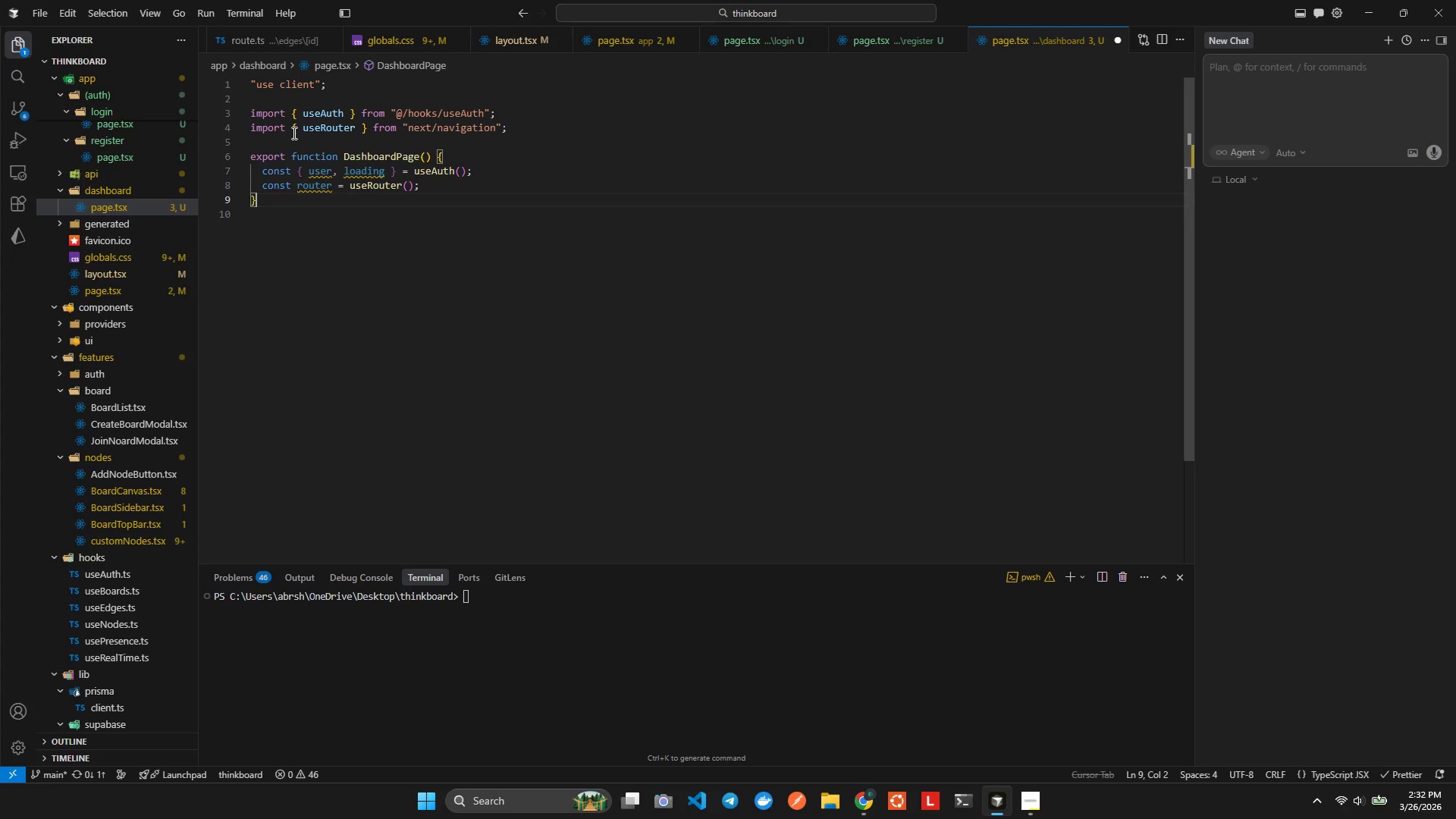 
key(ArrowUp)
 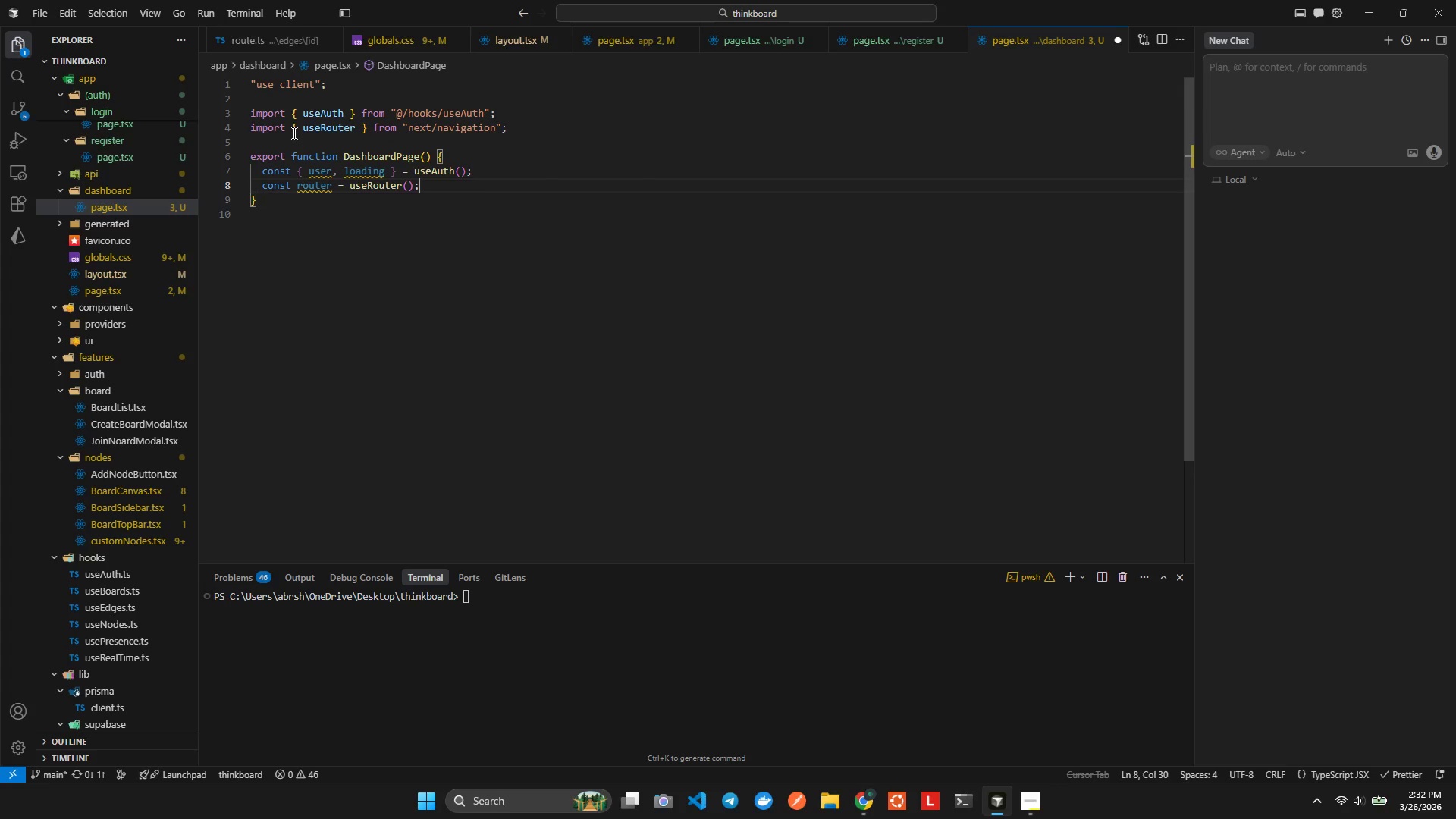 
key(Enter)
 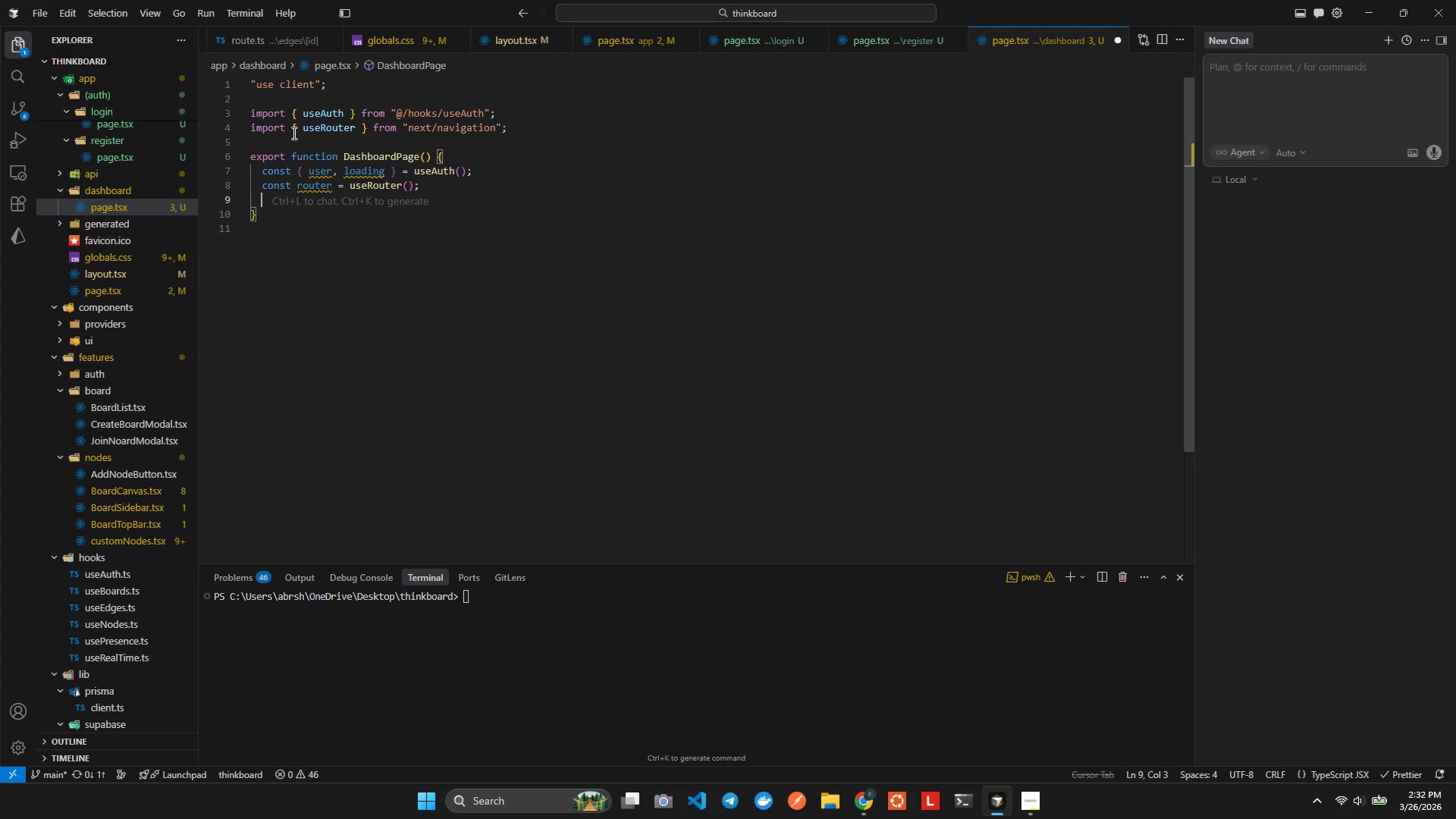 
key(Enter)
 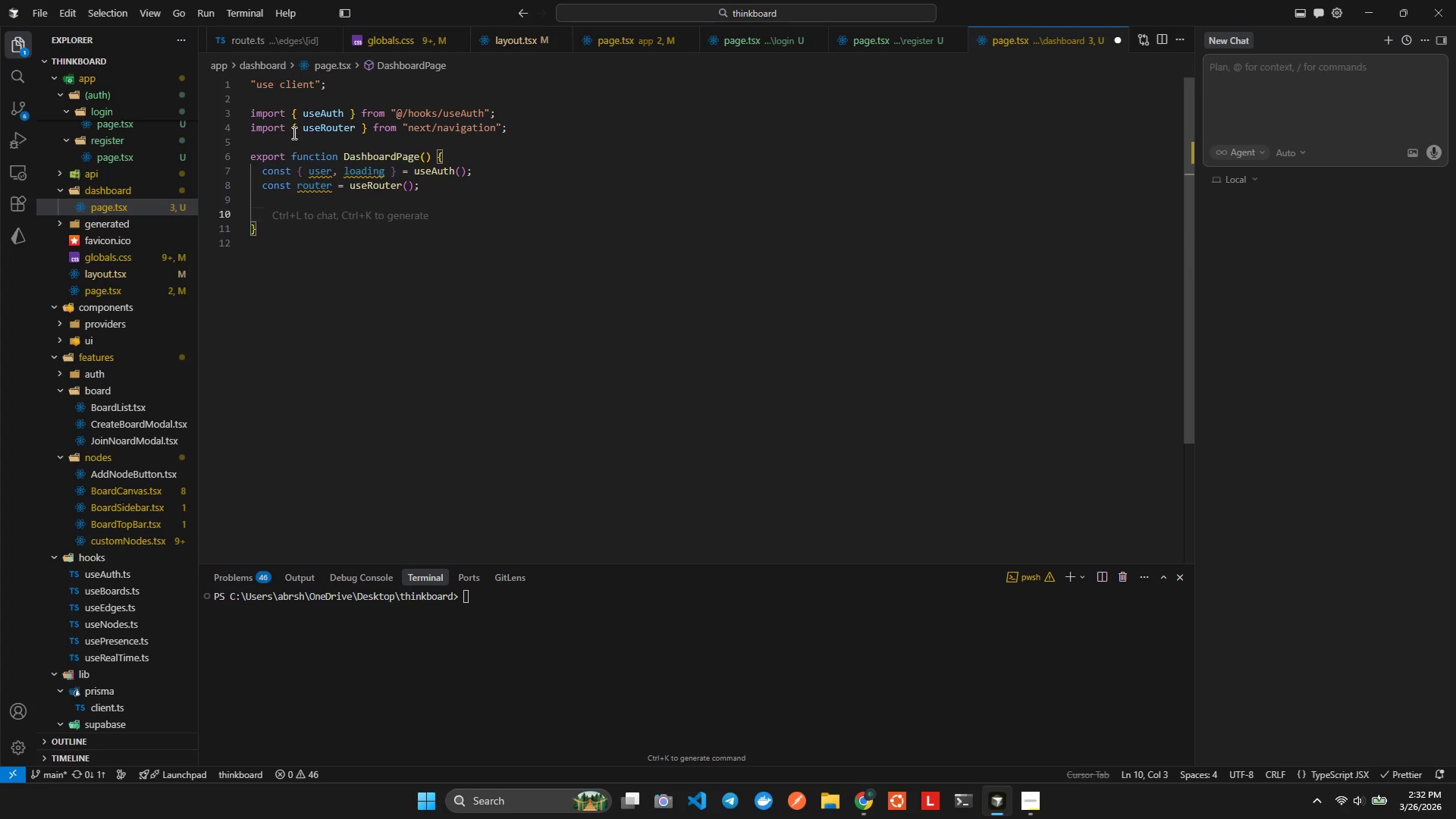 
key(Backspace)
 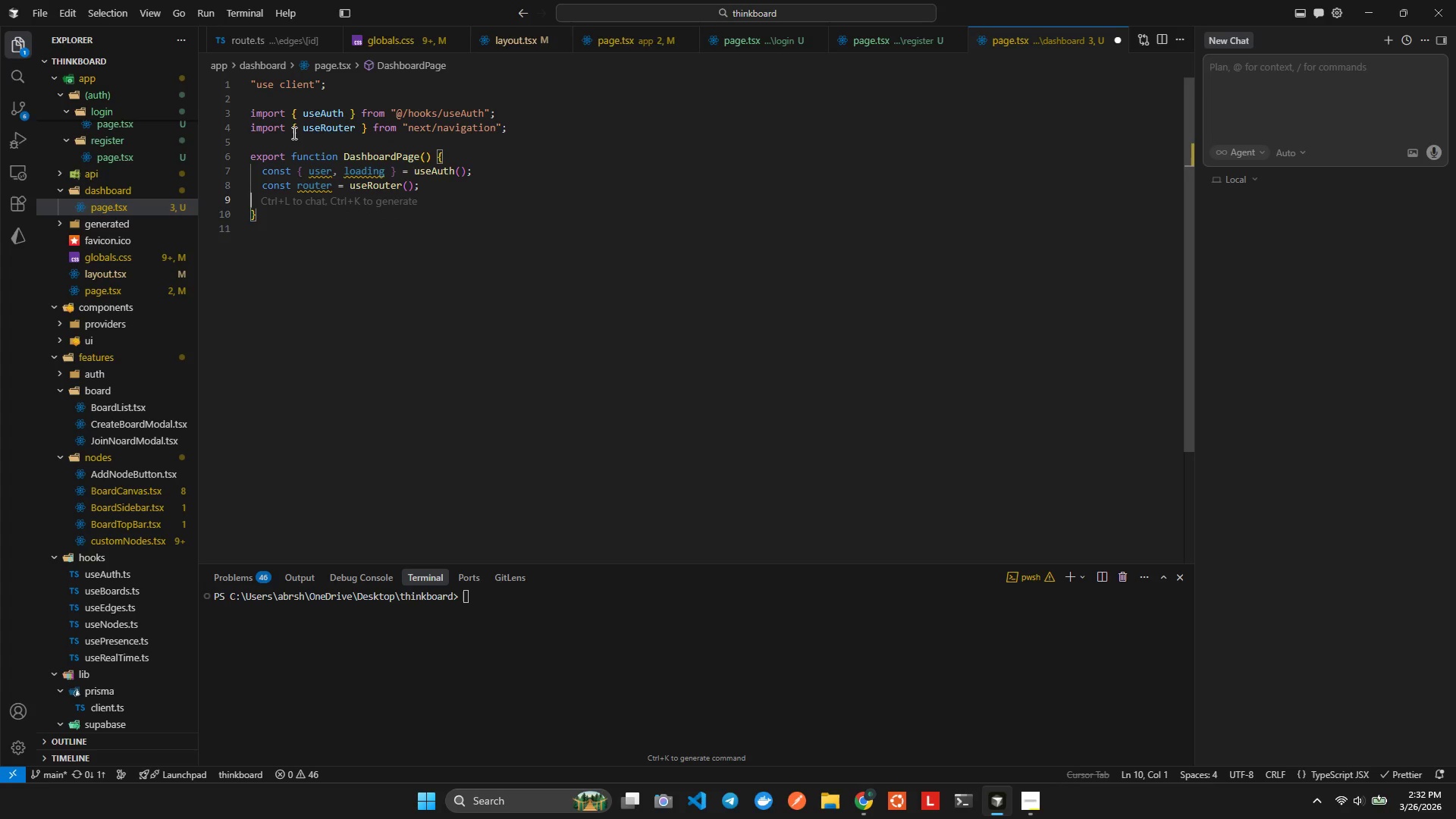 
key(Backspace)
 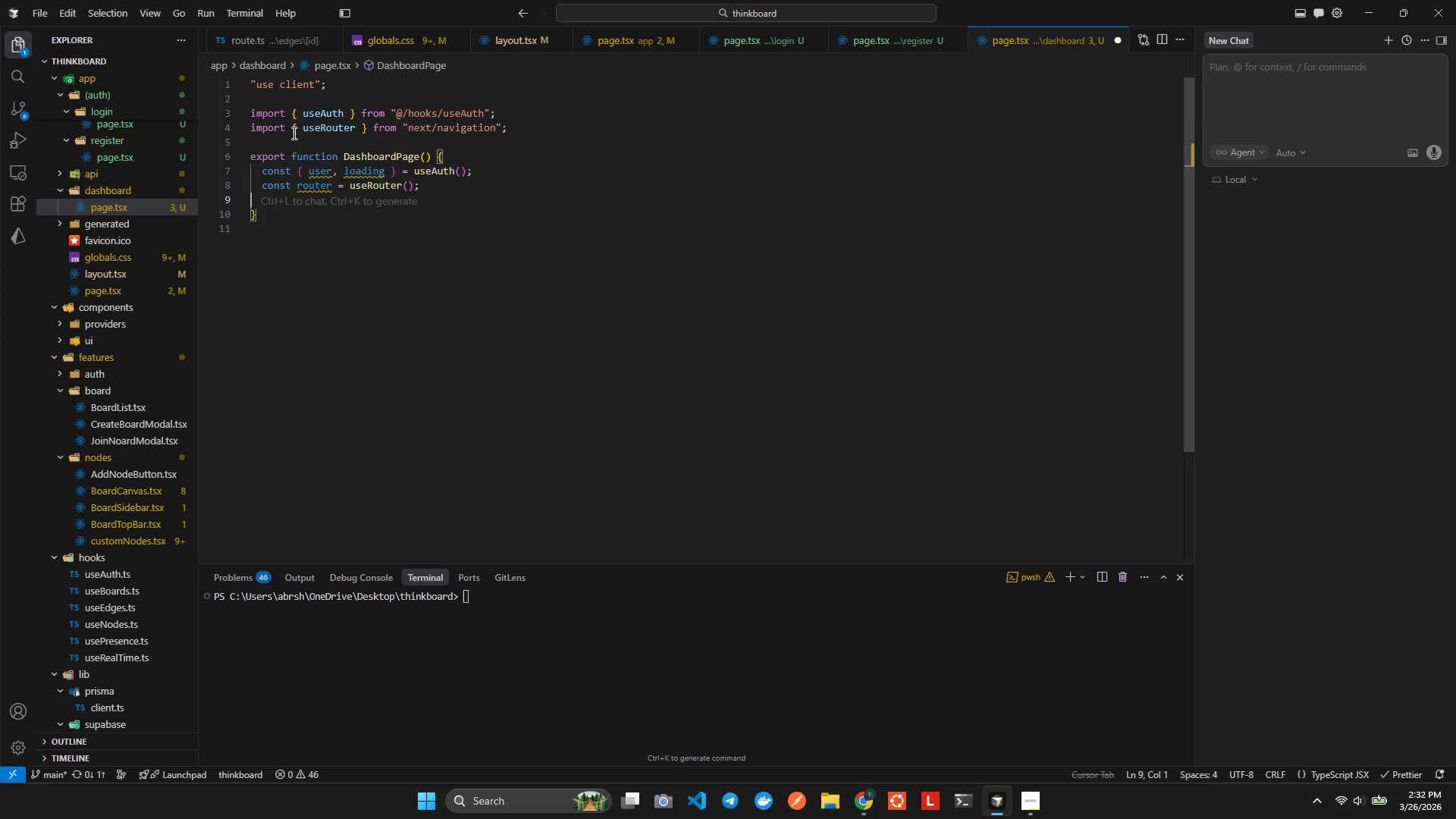 
key(Backspace)
 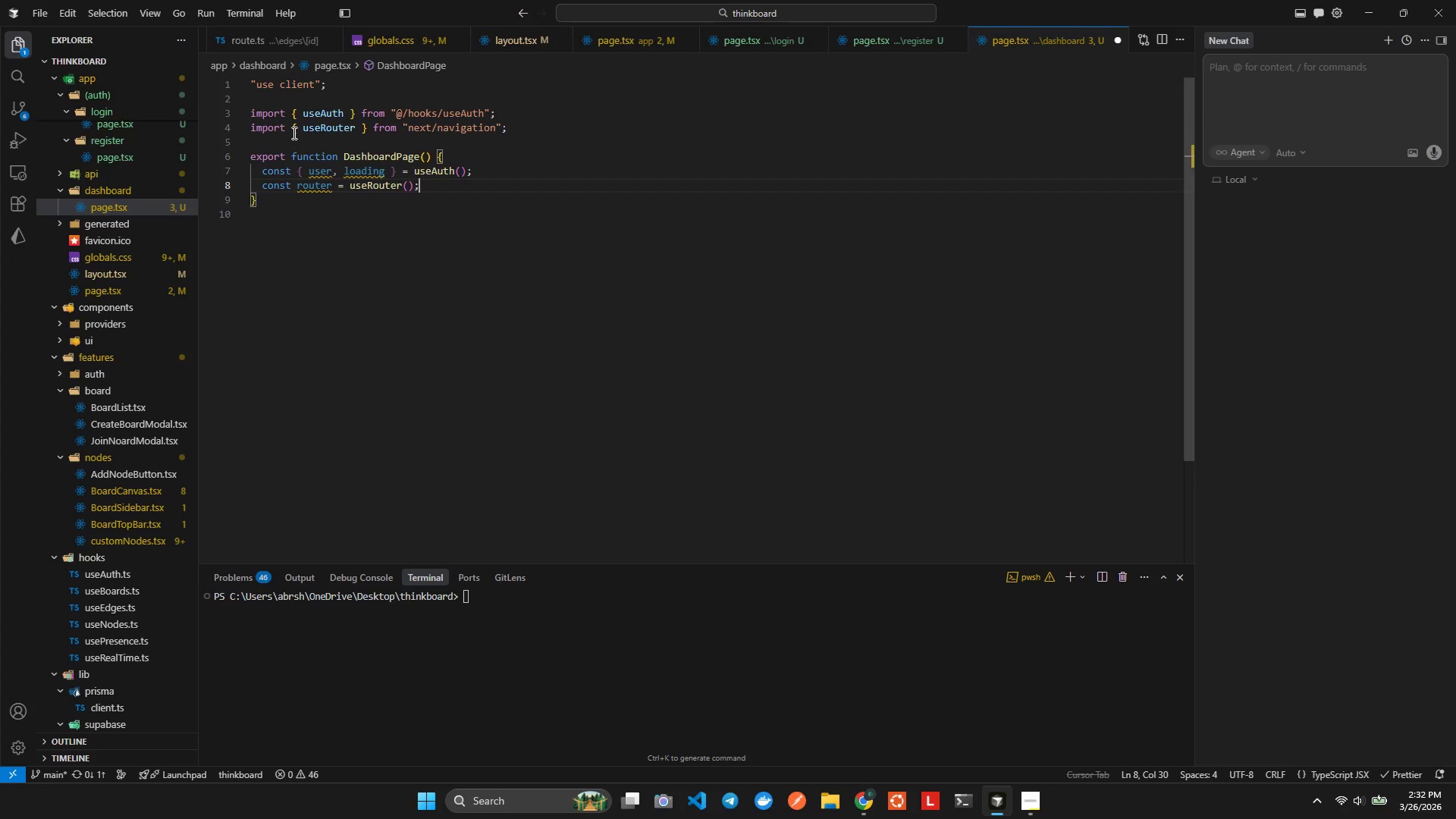 
key(Enter)
 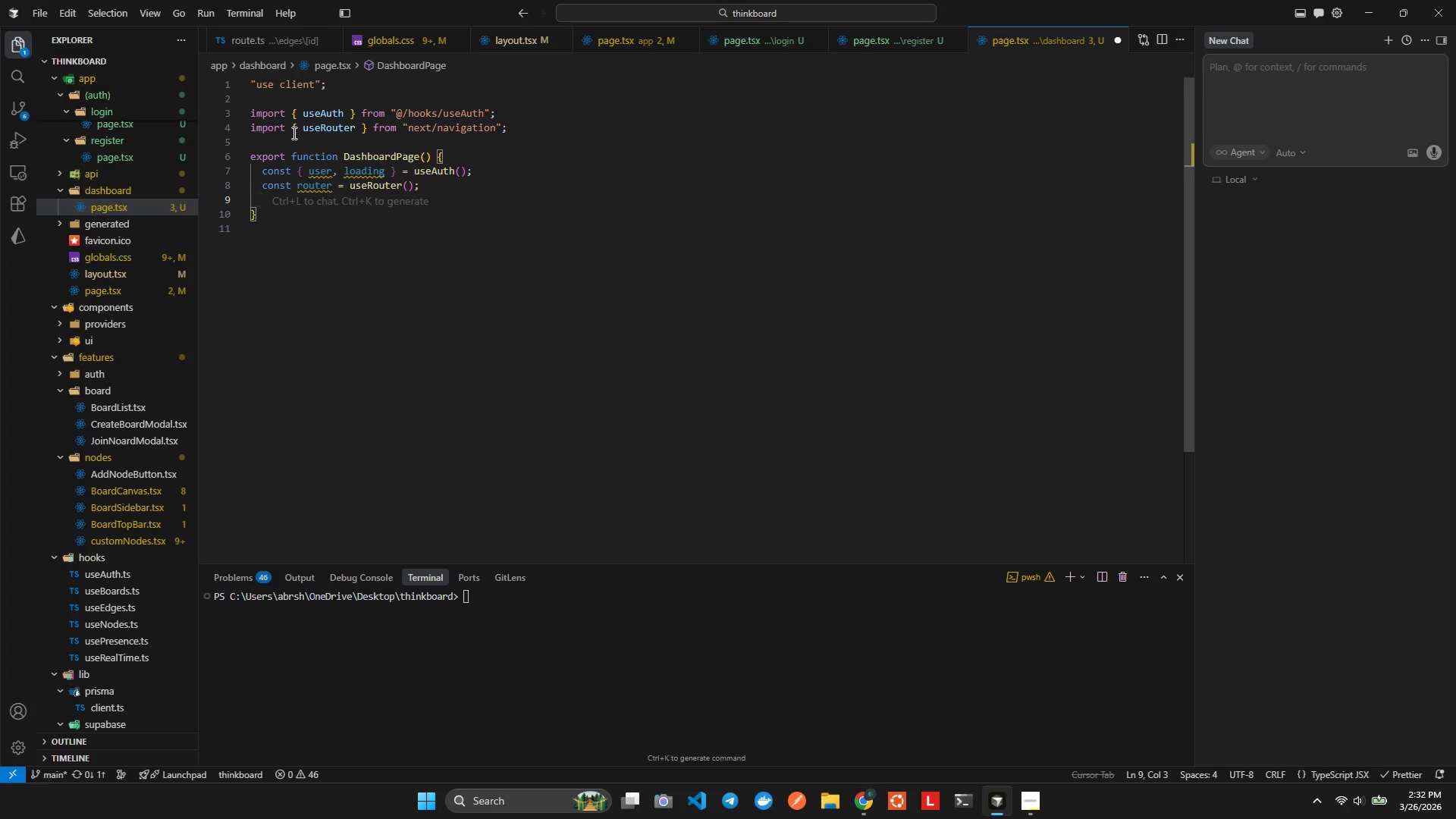 
type(const setCreateDa)
key(Backspace)
key(Backspace)
type(BoardOen = seUIStore)
 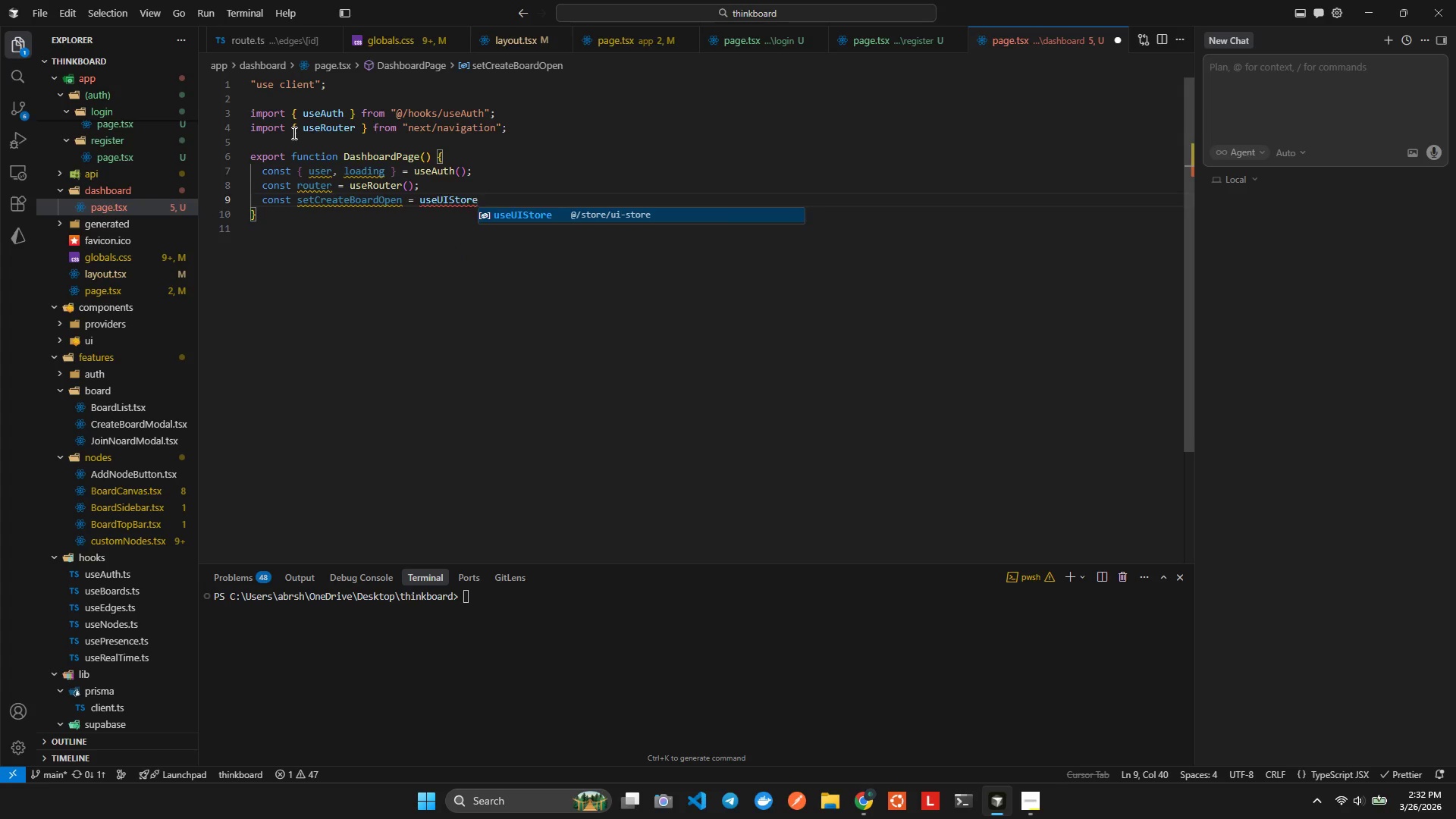 
 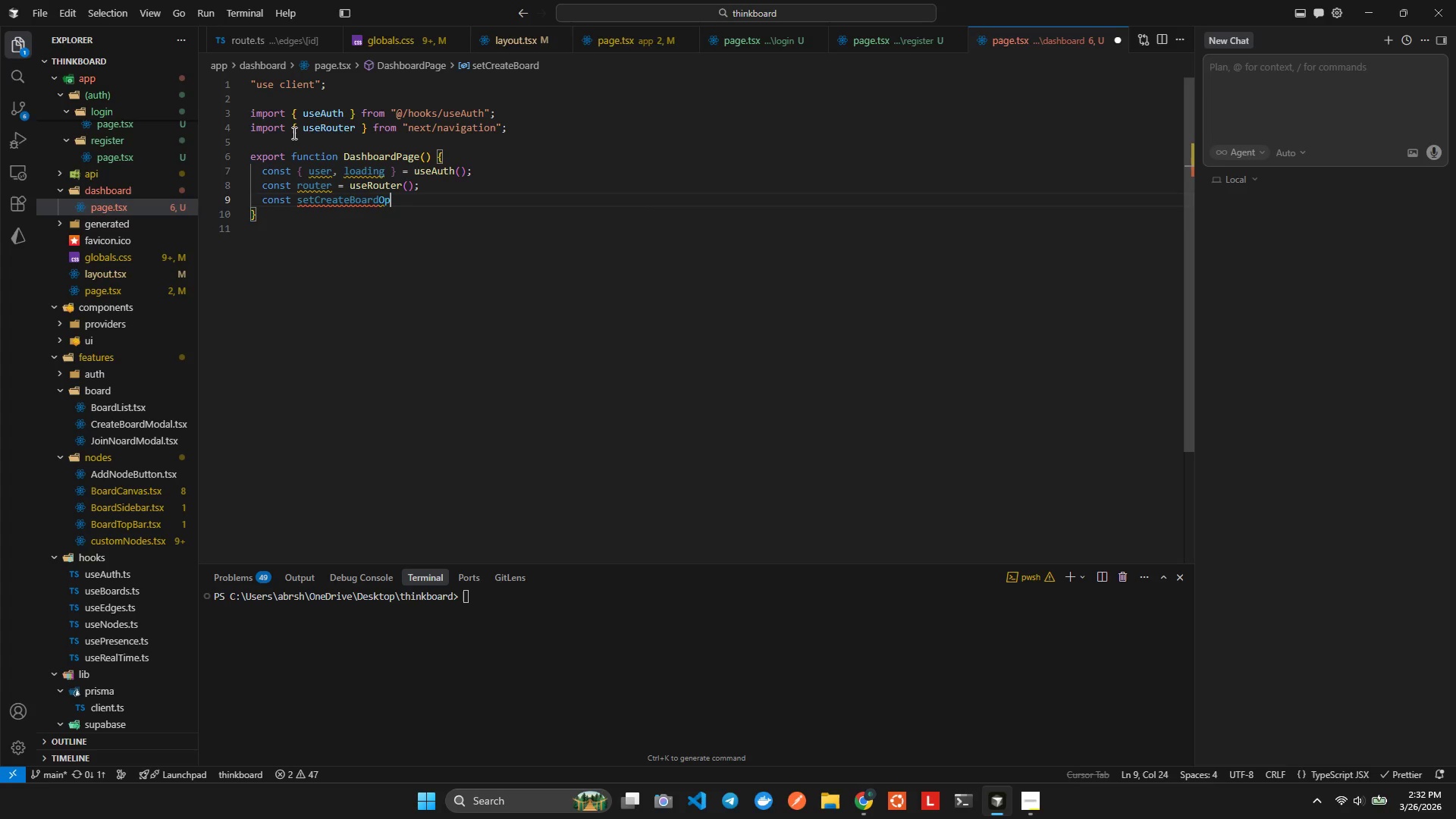 
hold_key(key=P, duration=0.39)
 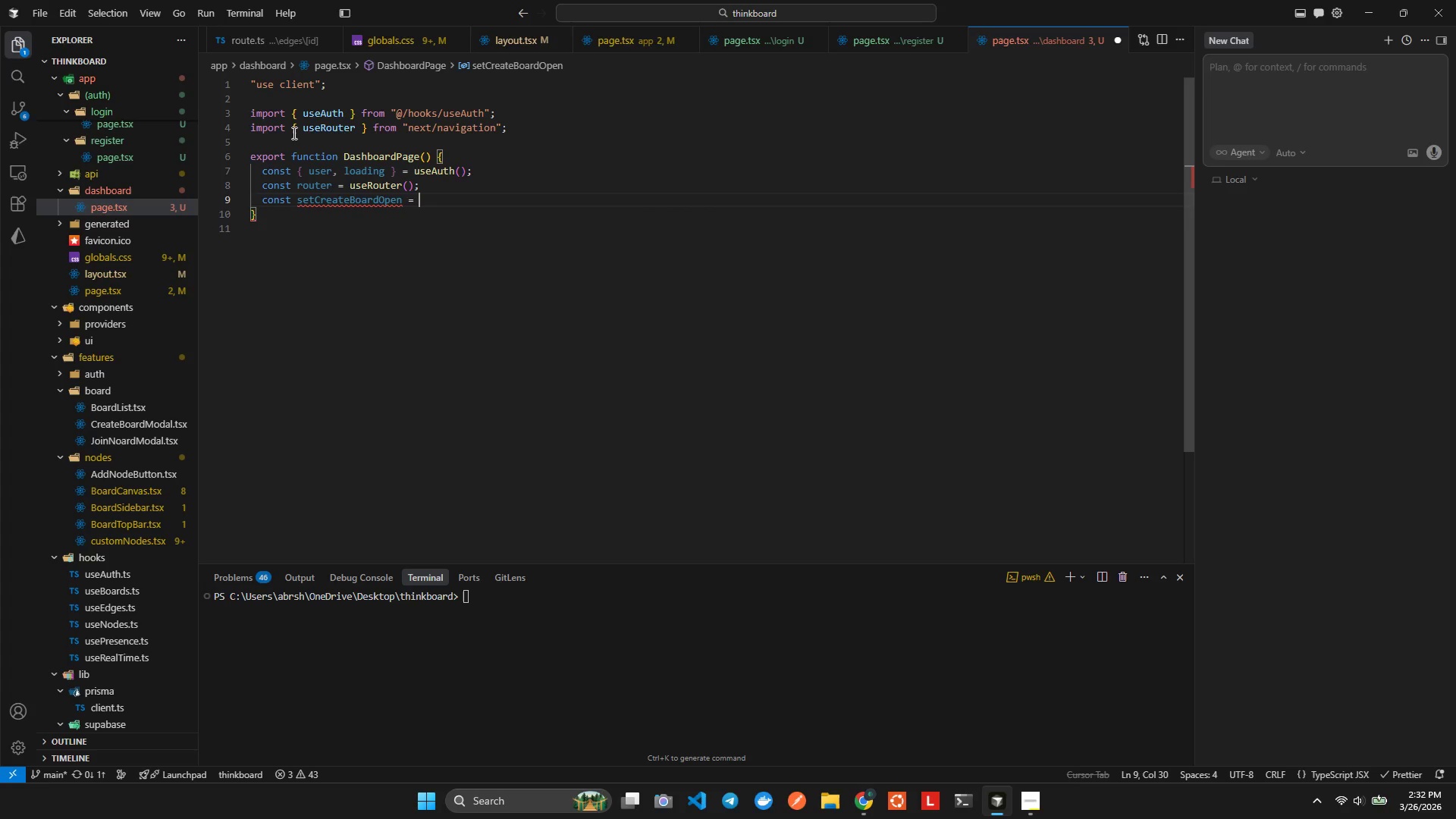 
key(Enter)
 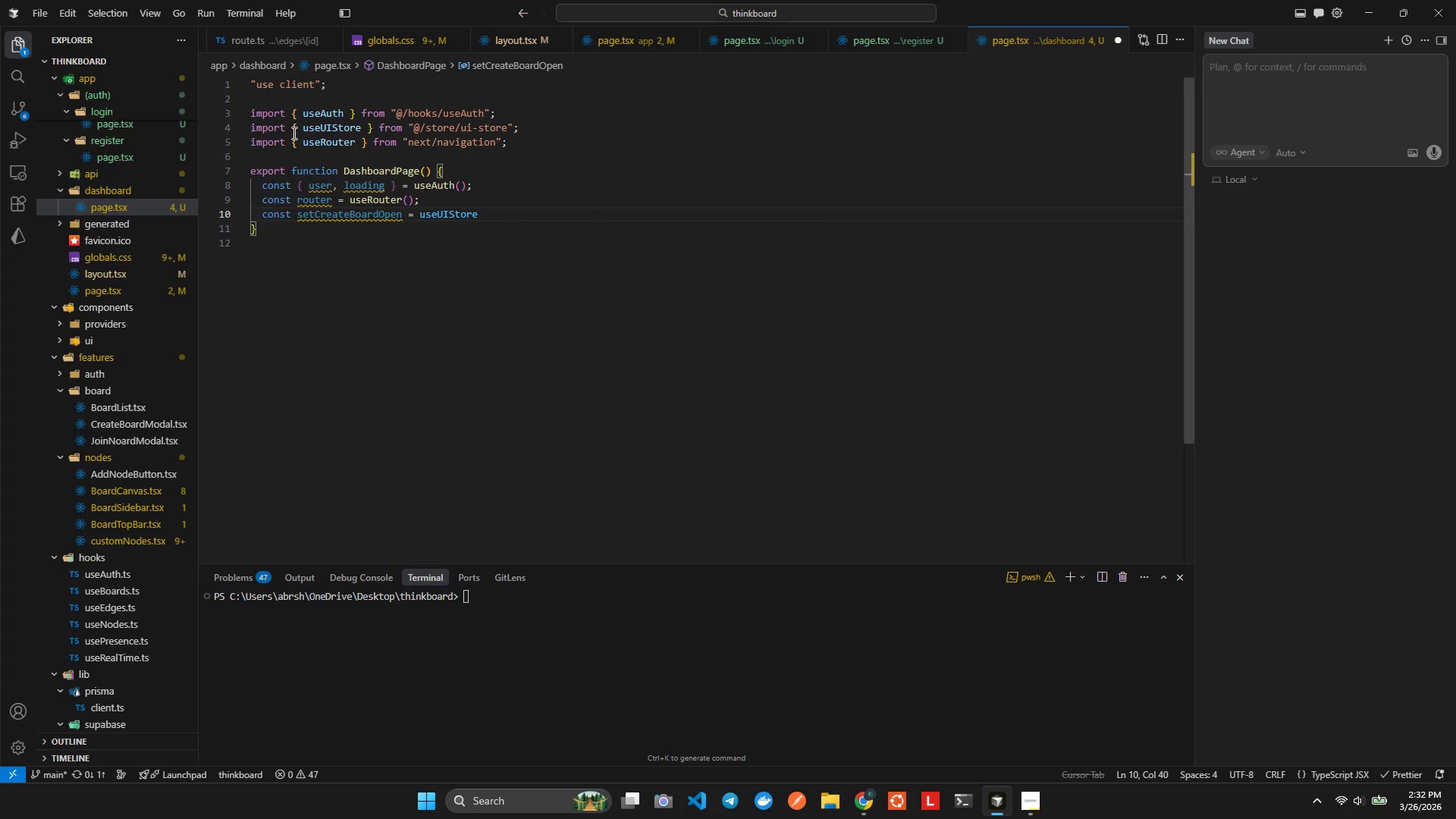 
type(((s)
 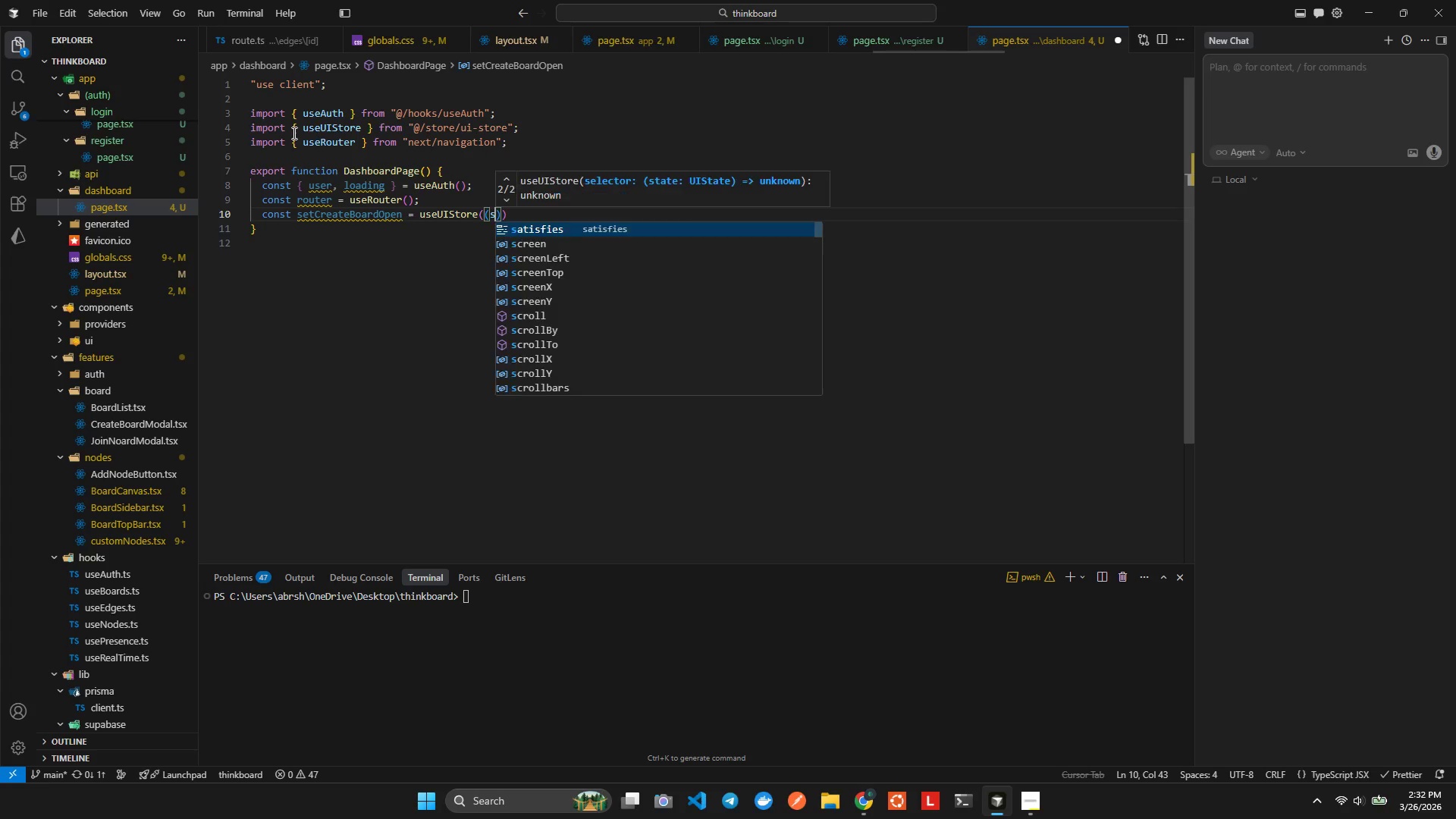 
key(ArrowRight)
 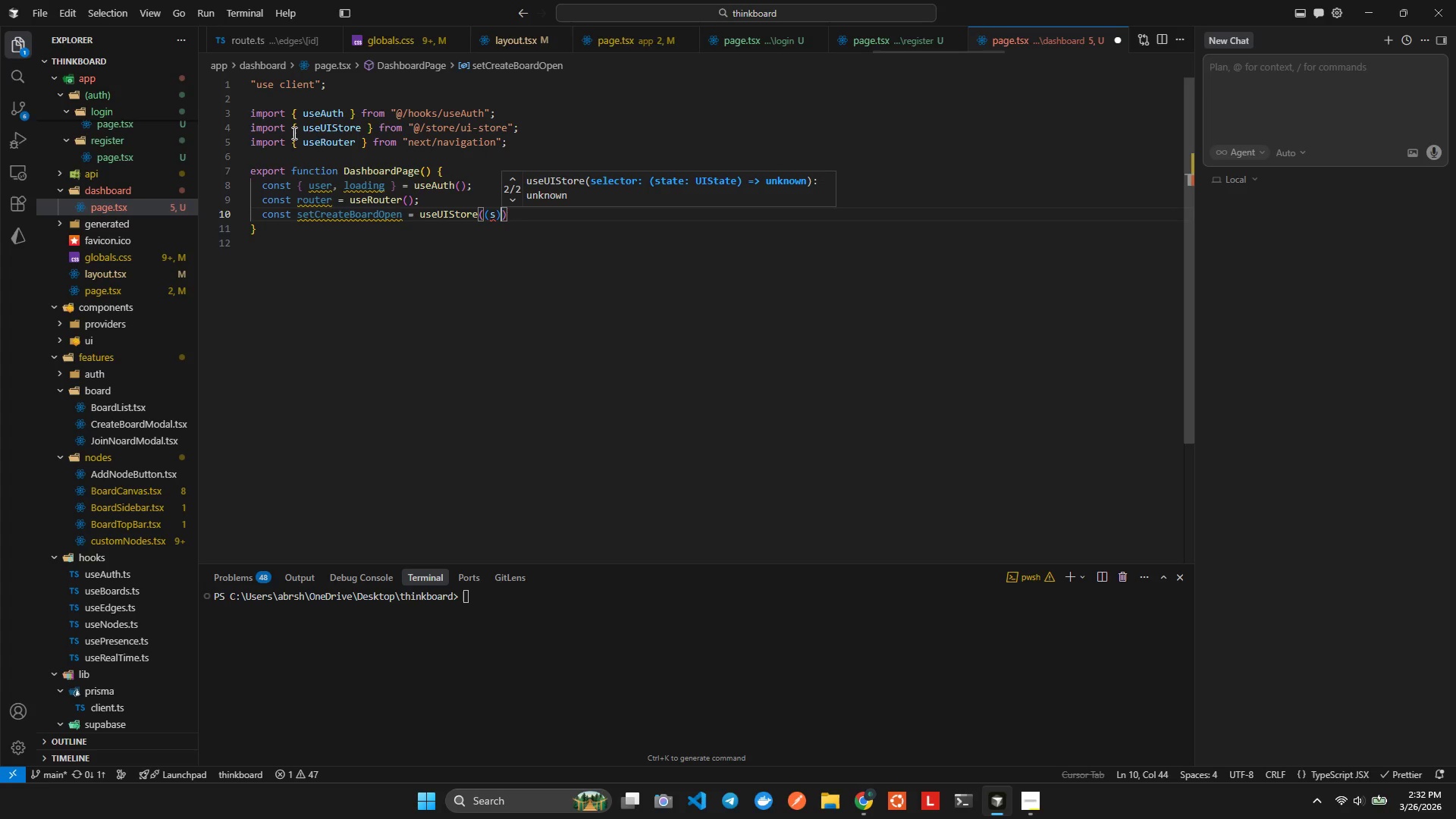 
type(=>s.ser)
 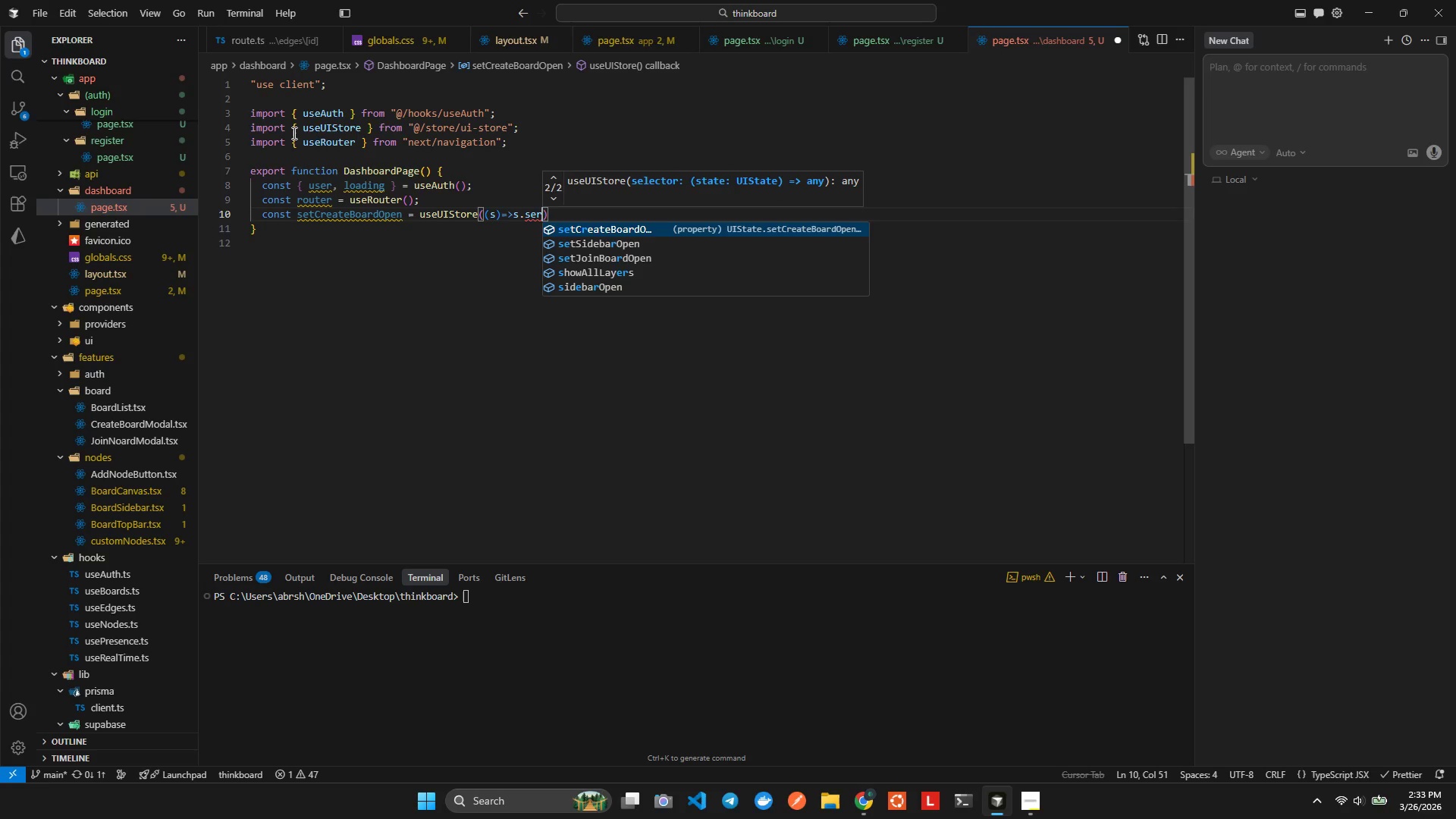 
key(Enter)
 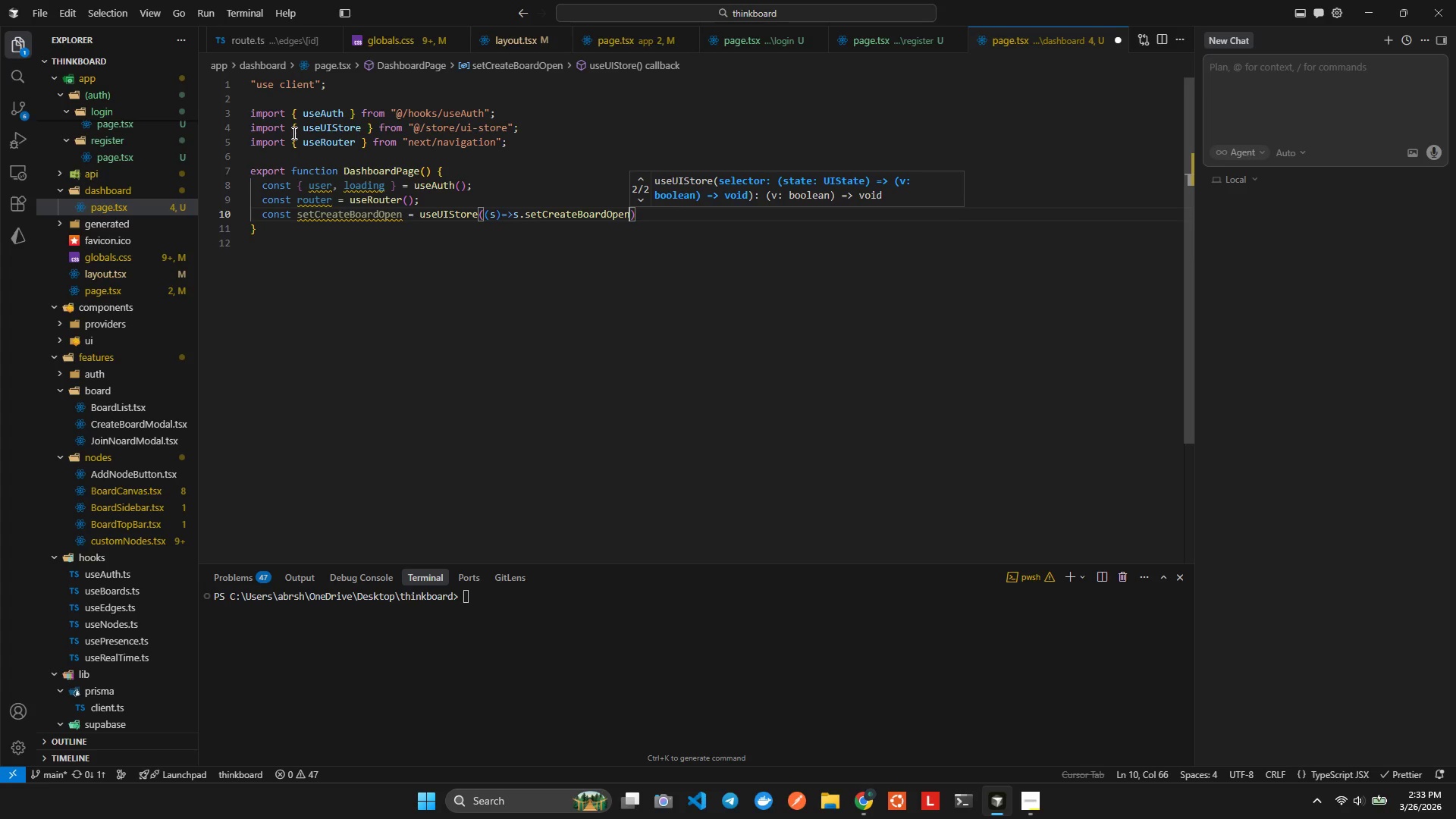 
hold_key(key=ArrowLeft, duration=1.01)
 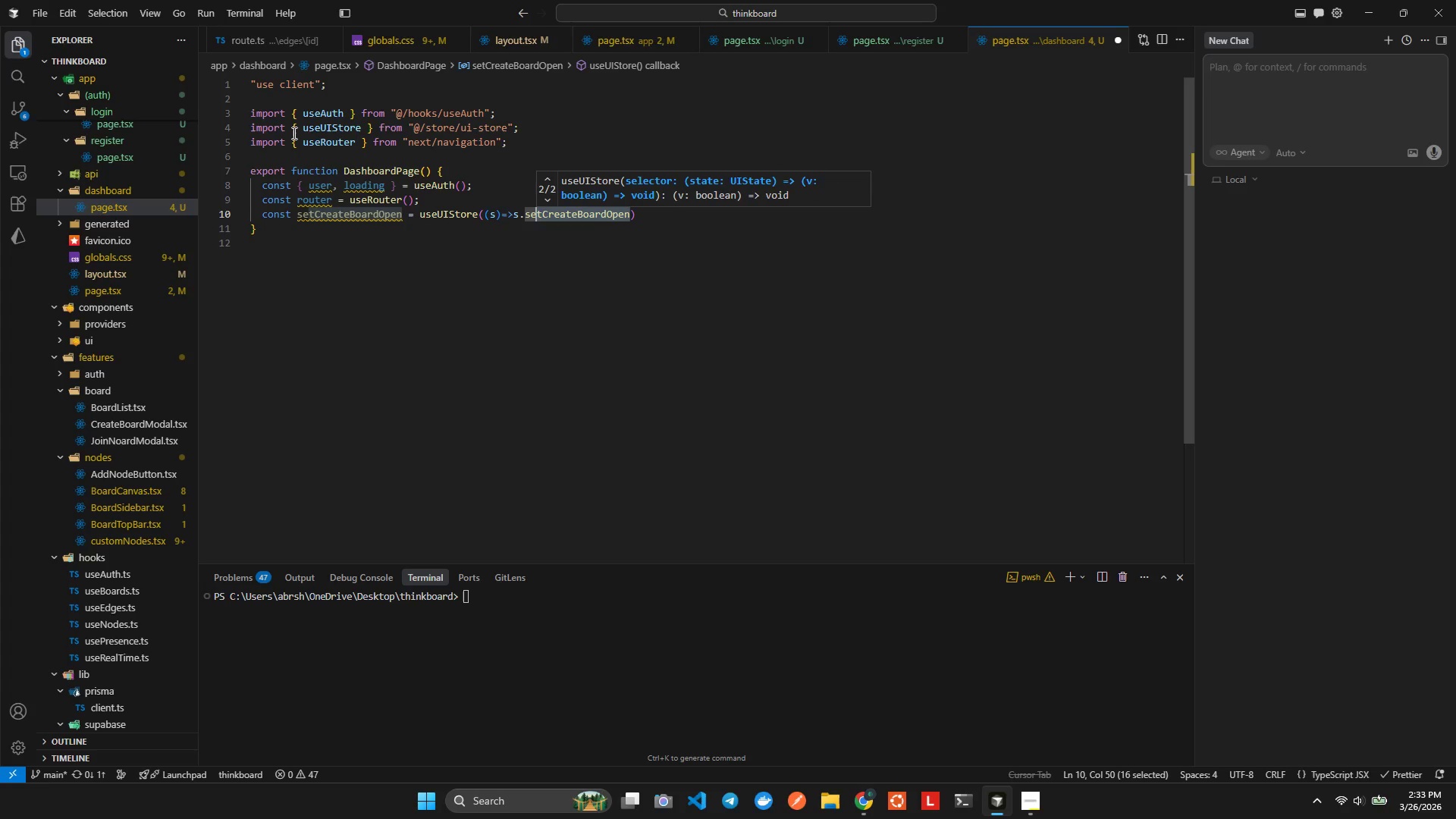 
hold_key(key=ArrowLeft, duration=0.62)
 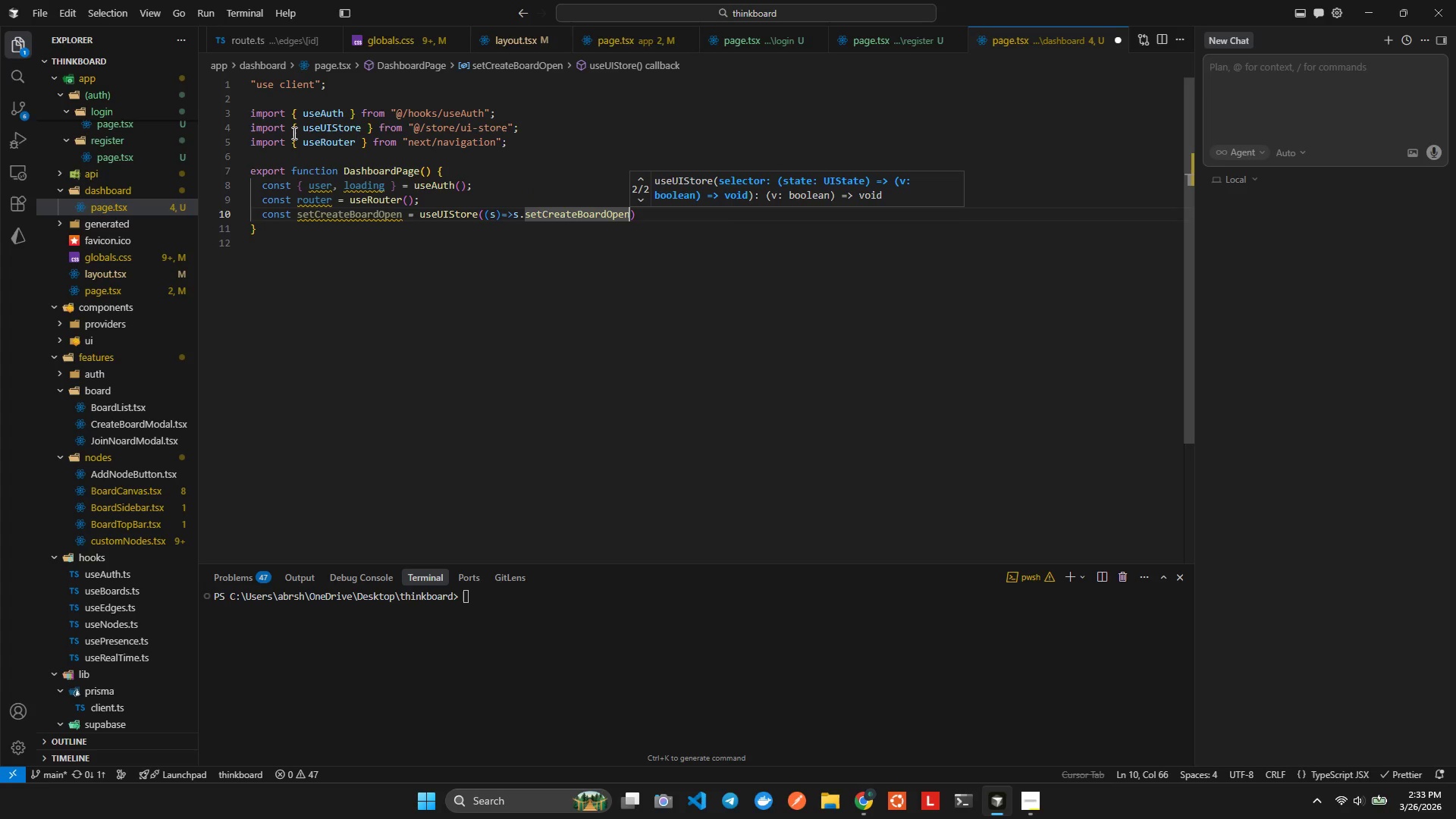 
key(Shift+ArrowRight)
 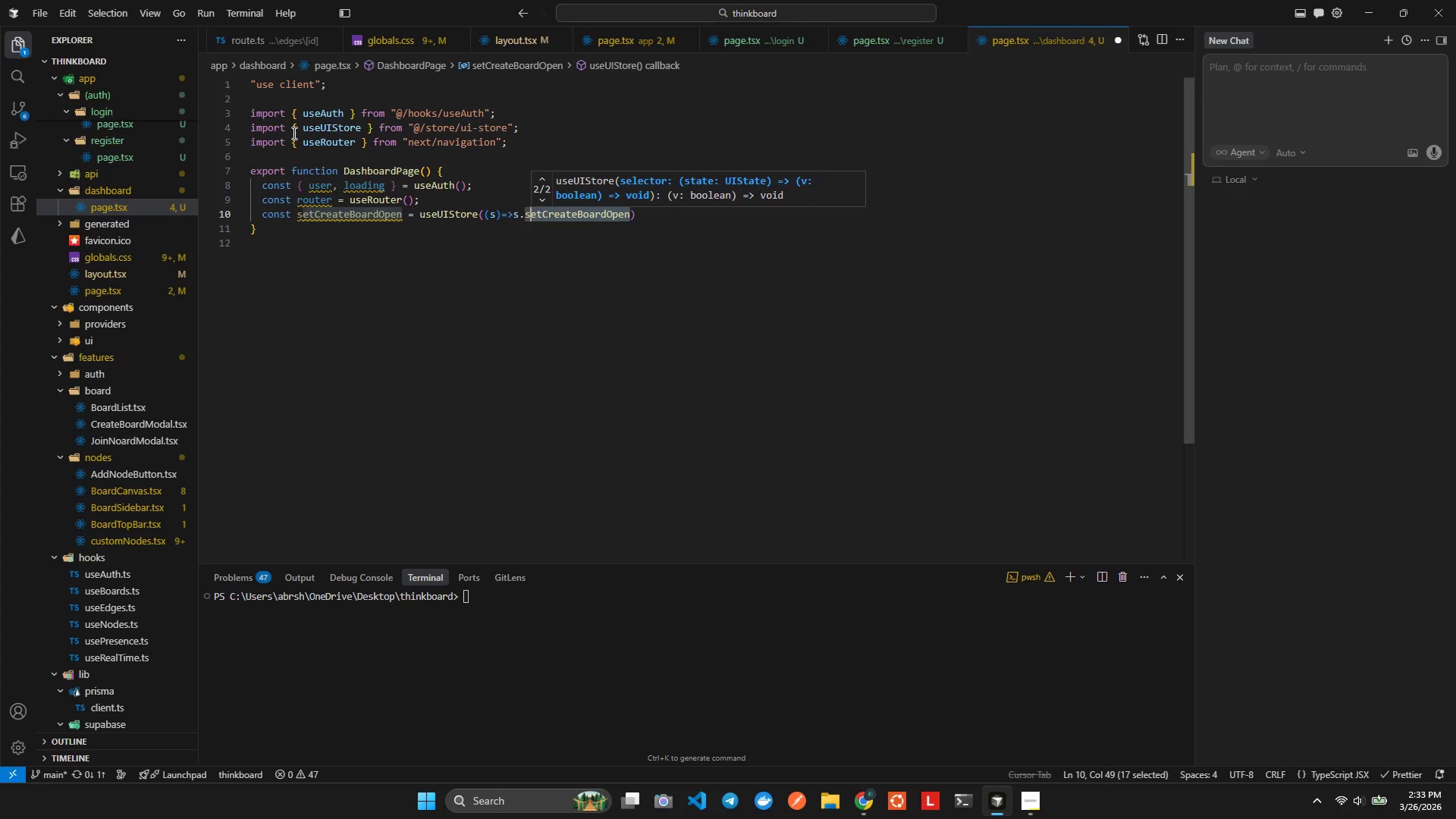 
key(Shift+ArrowLeft)
 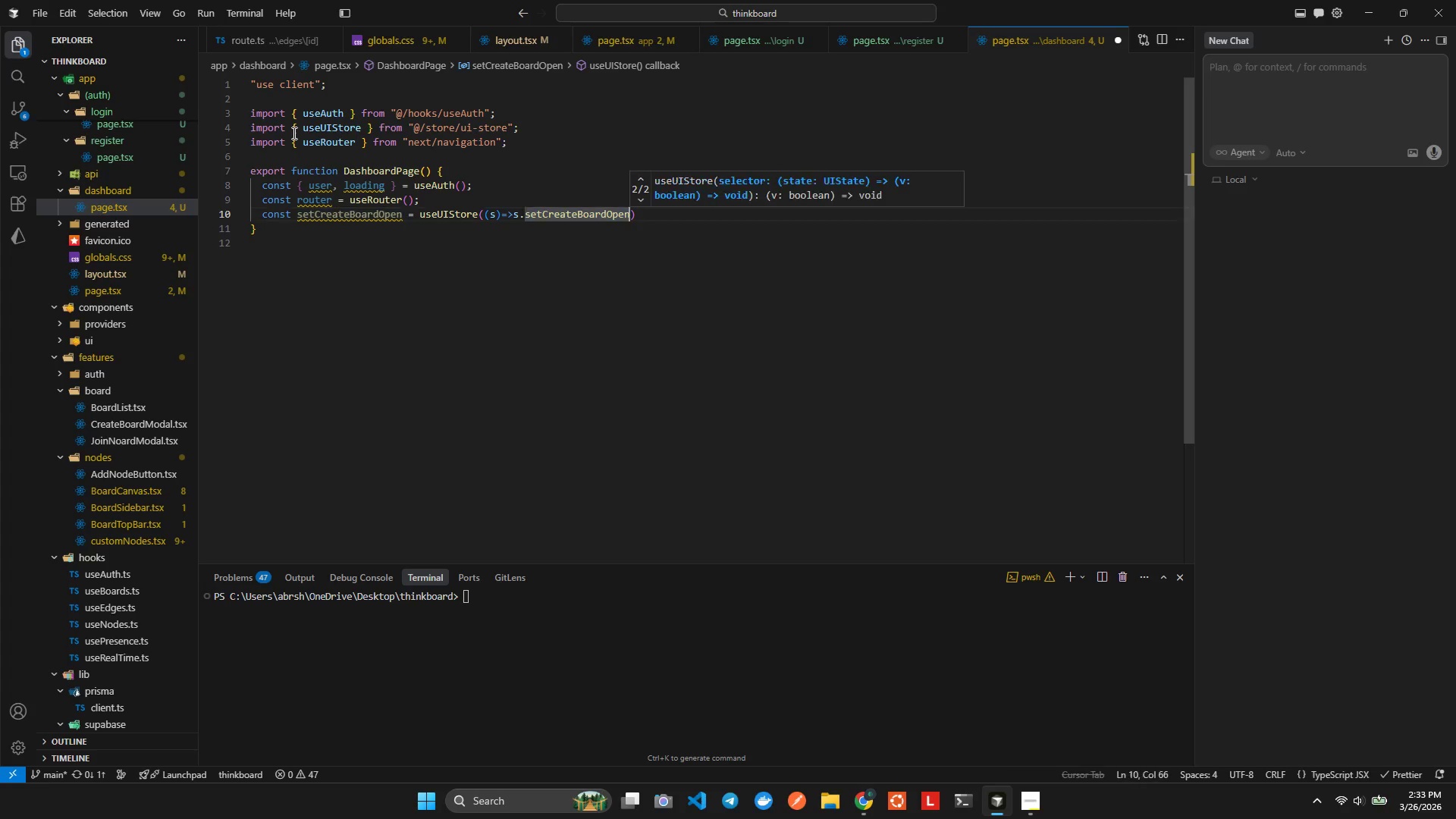 
hold_key(key=ArrowRight, duration=0.44)
 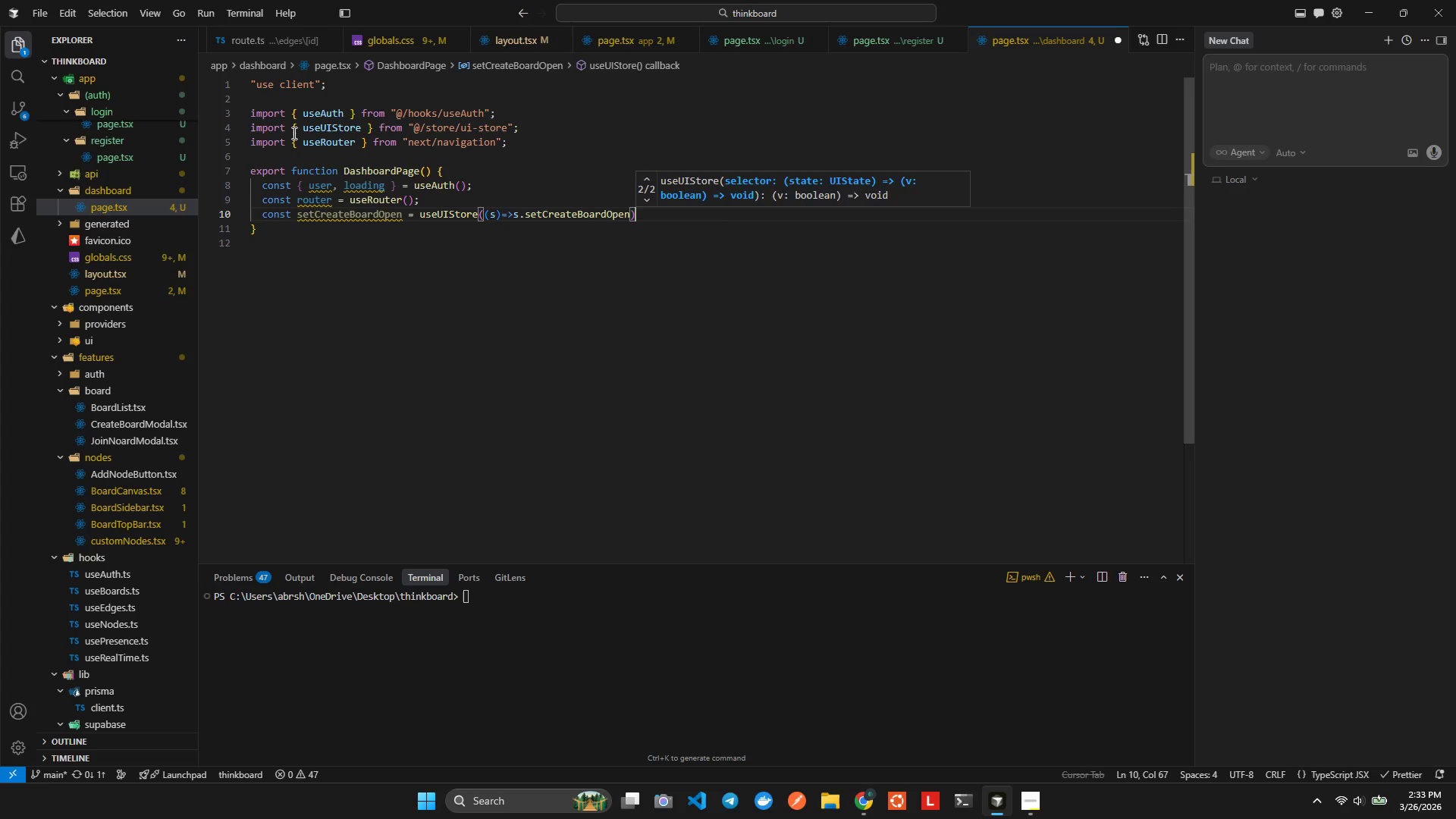 
key(ArrowRight)
 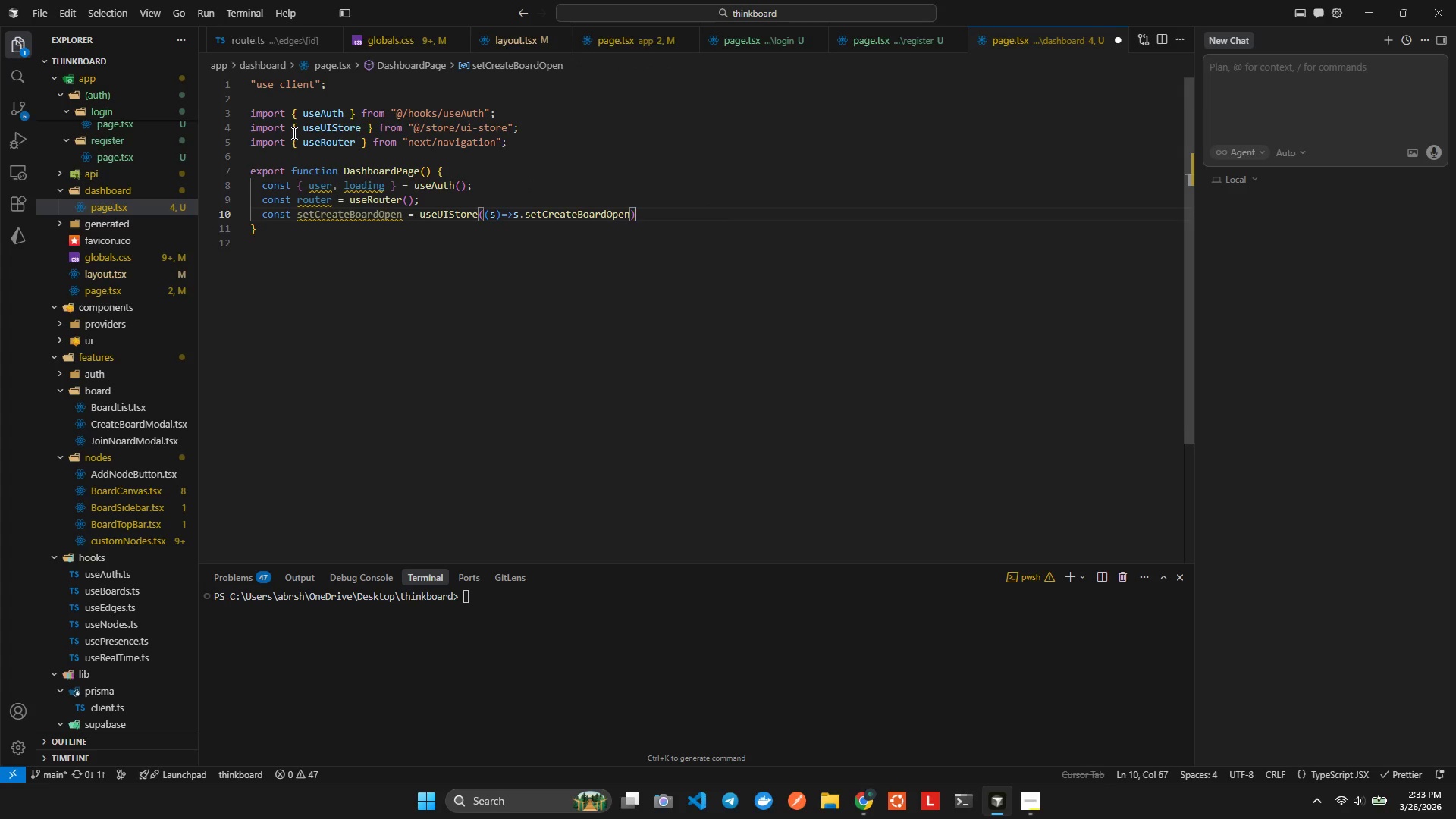 
key(Enter)
 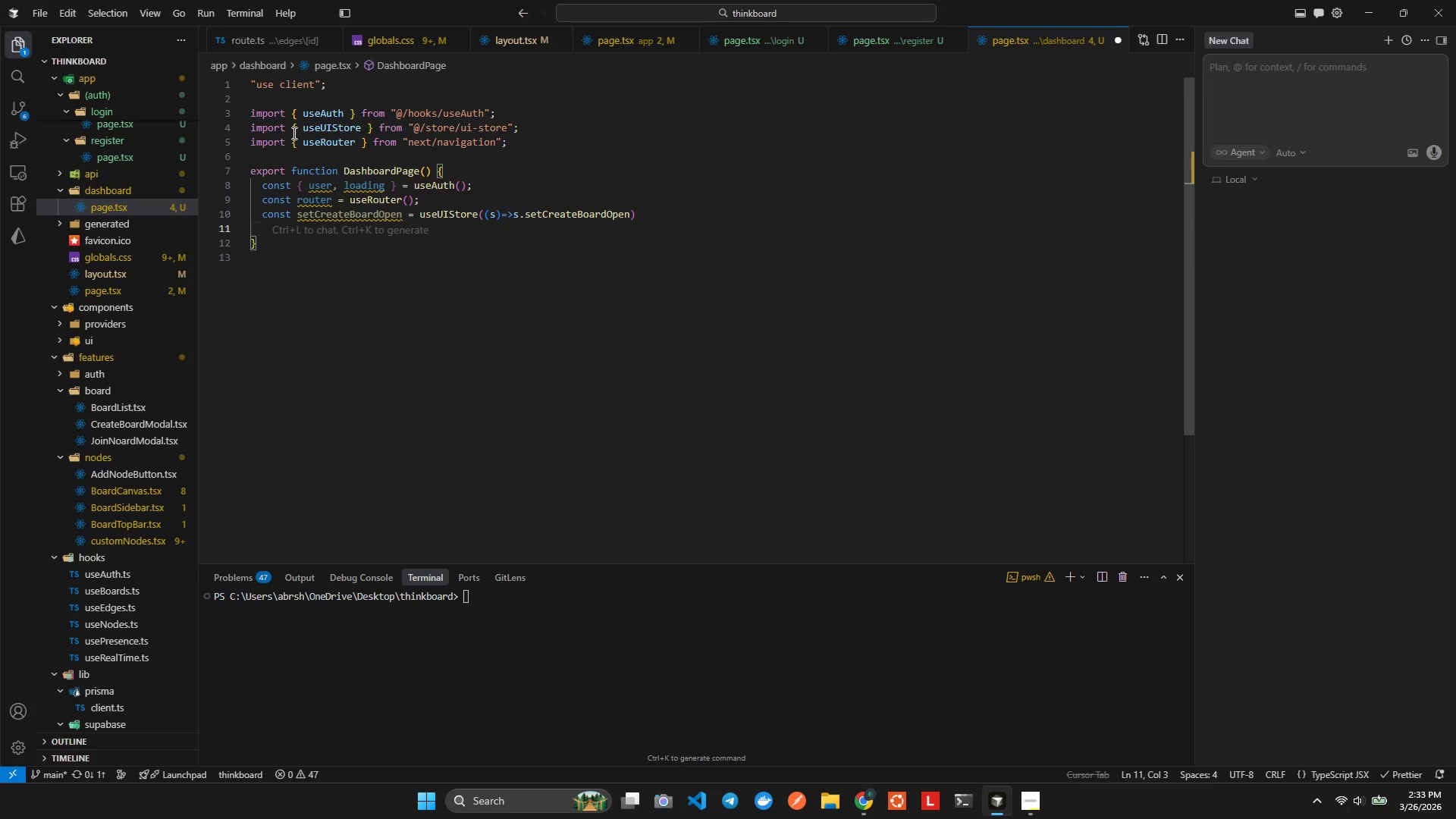 
type(const setJointDashbardOpen = useUIS)
 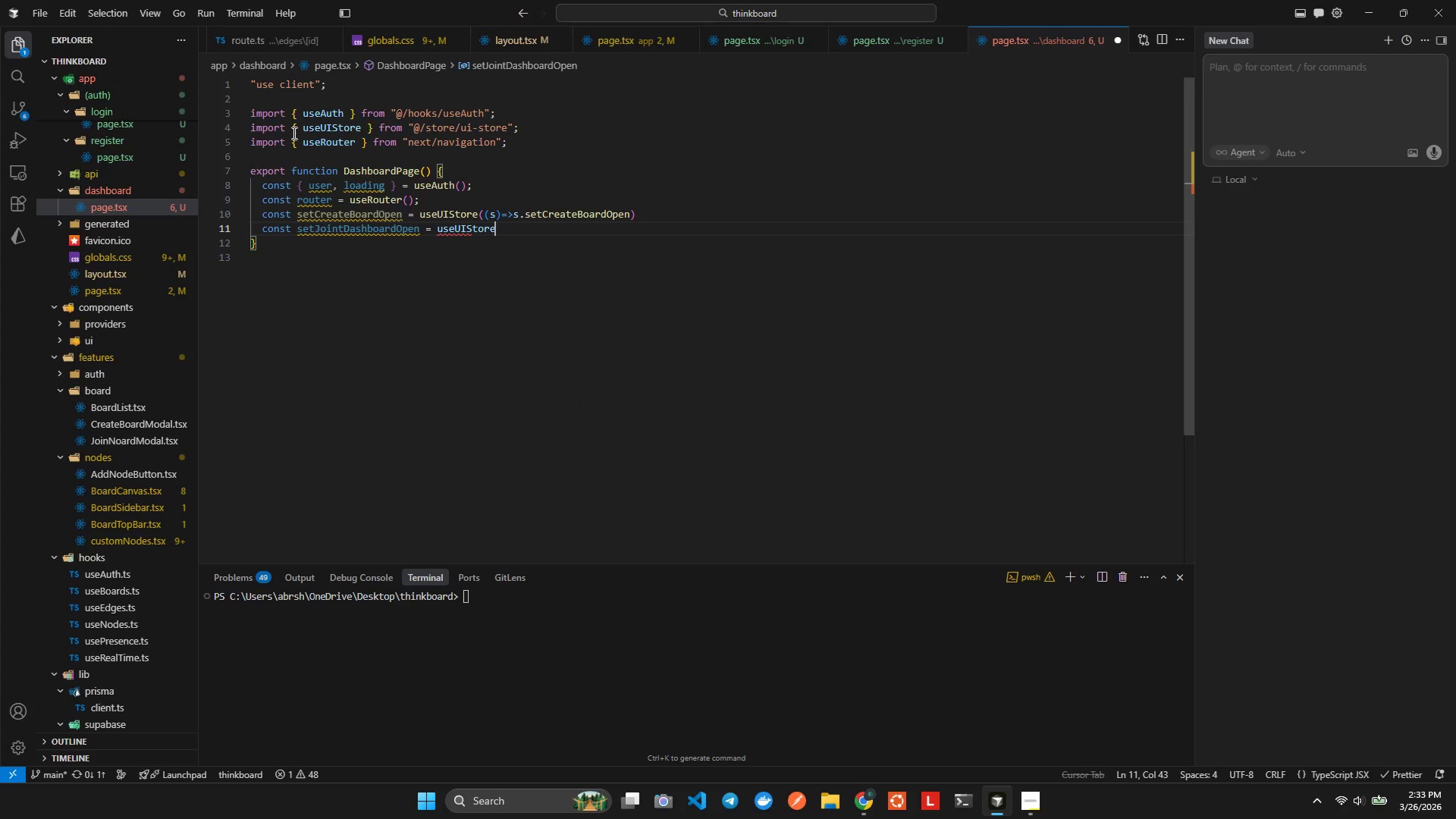 
 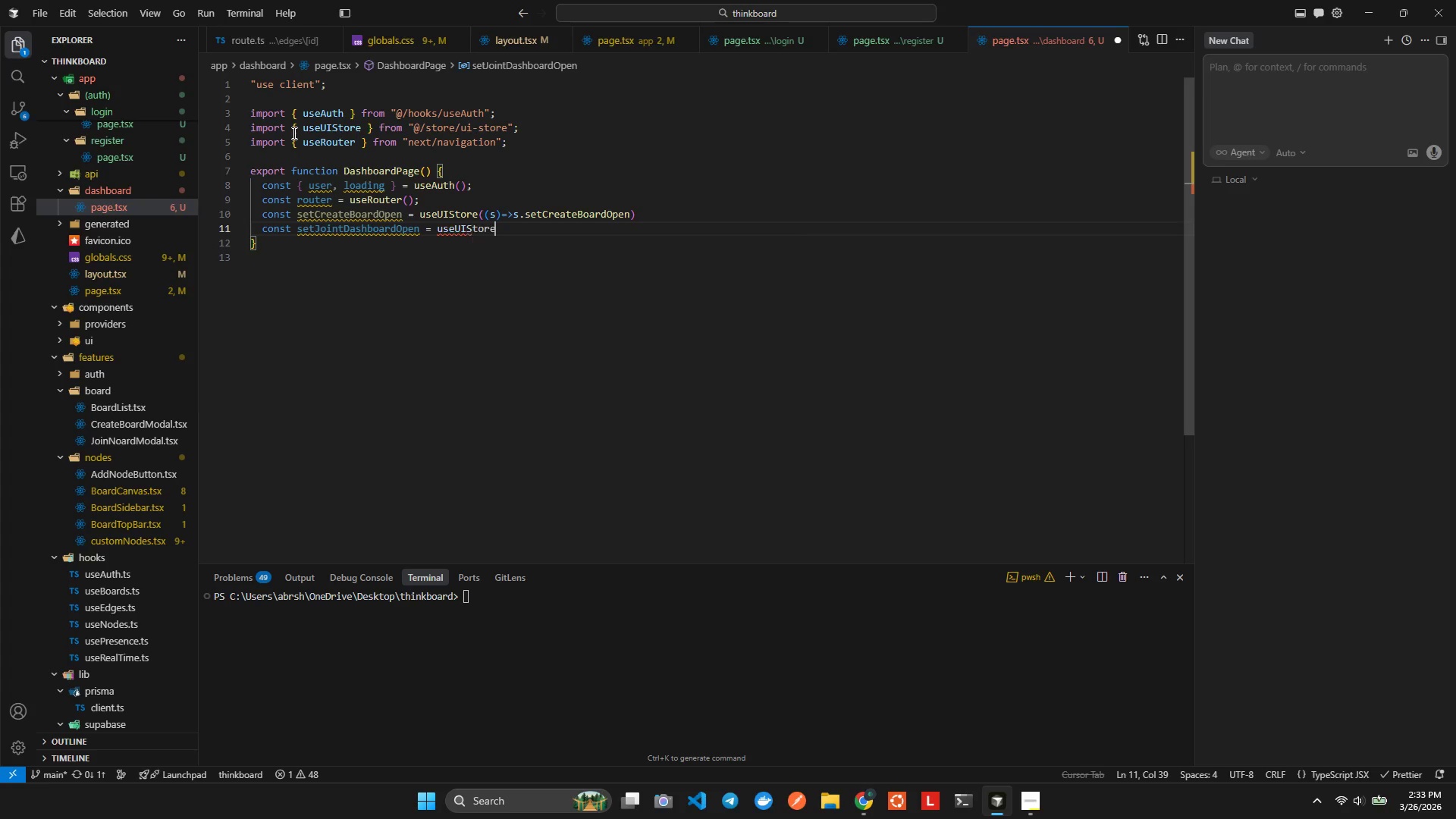 
key(Enter)
 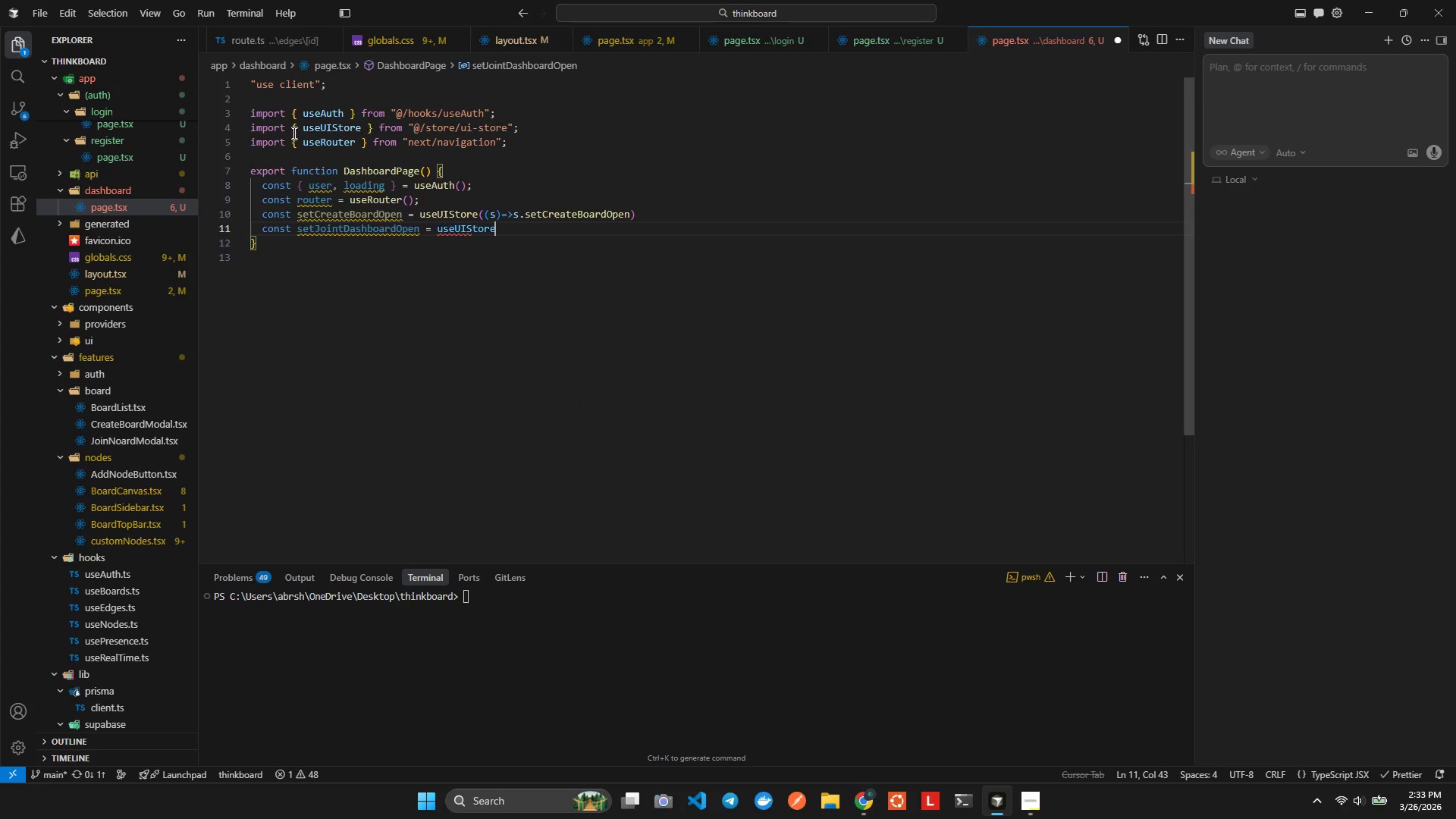 
type(((s)
 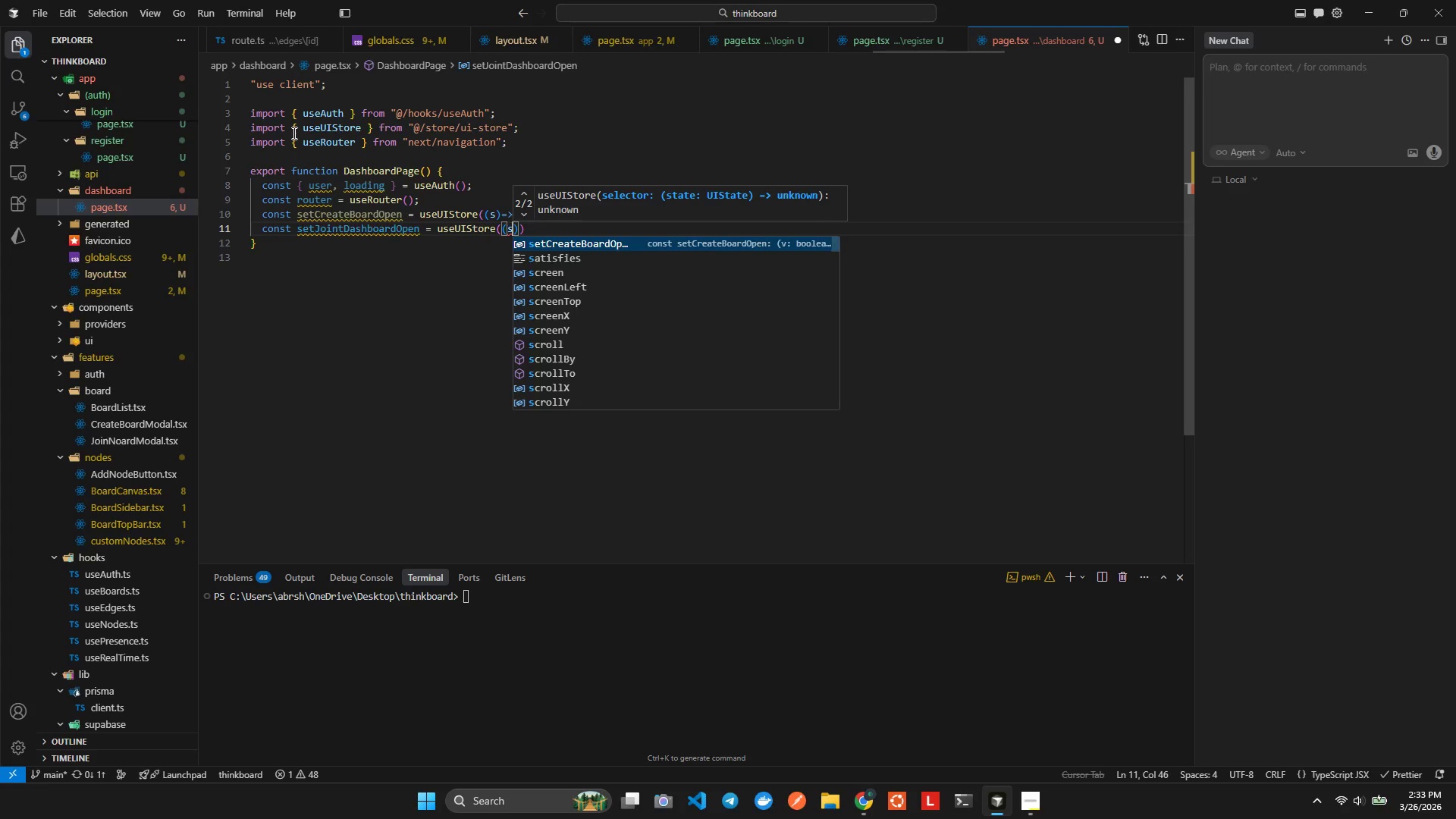 
key(ArrowRight)
 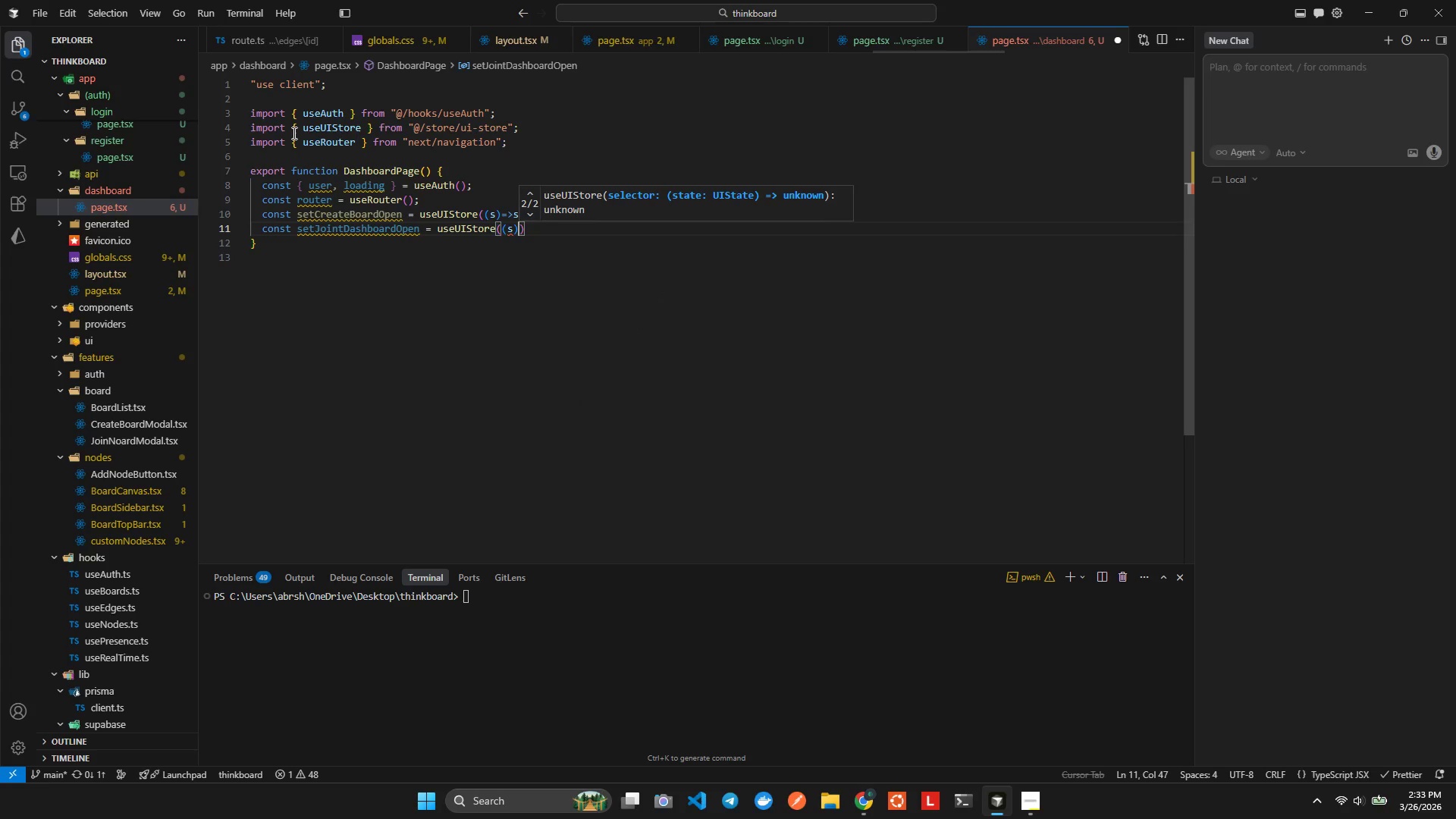 
type(=>s.setj)
 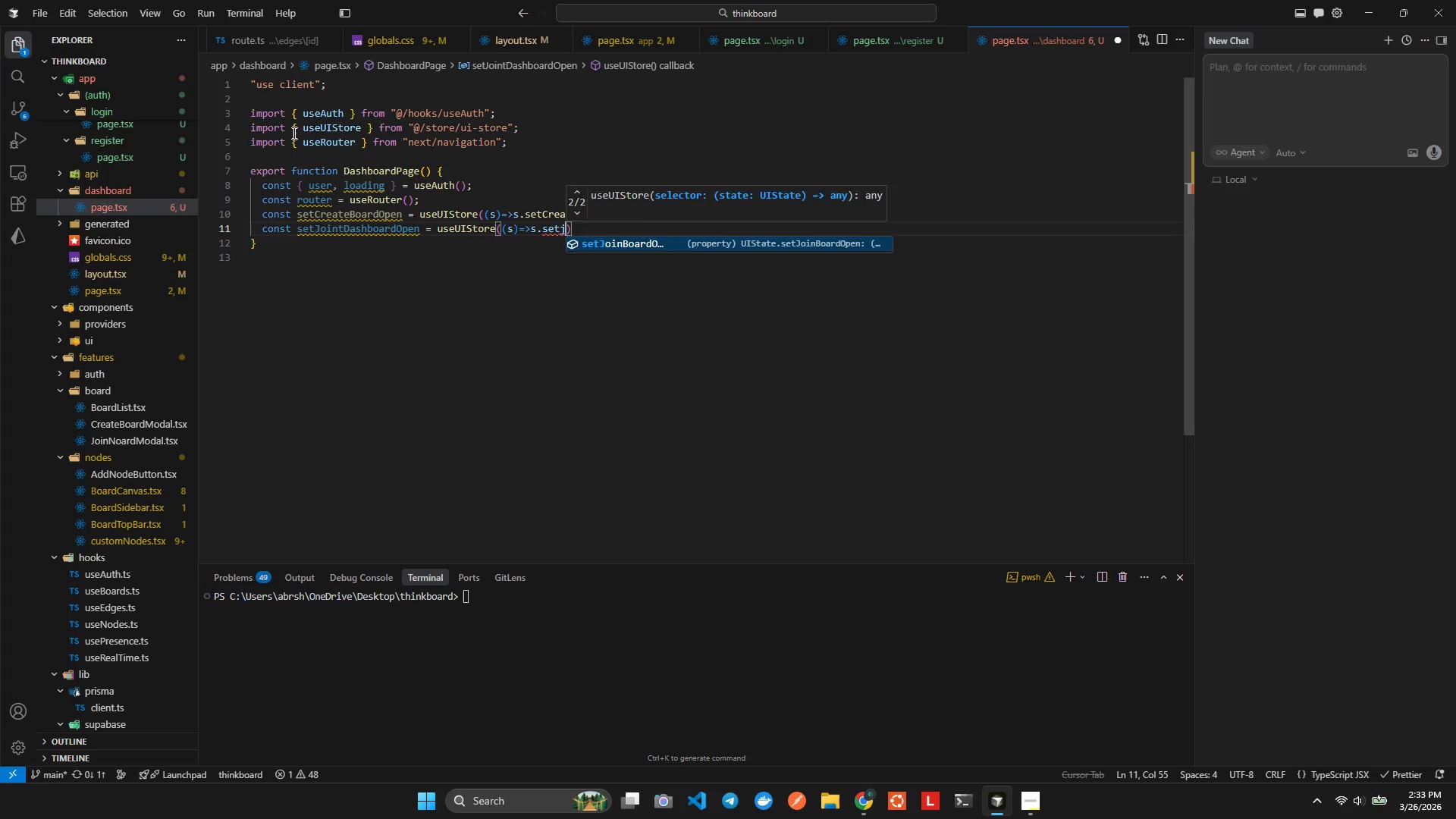 
 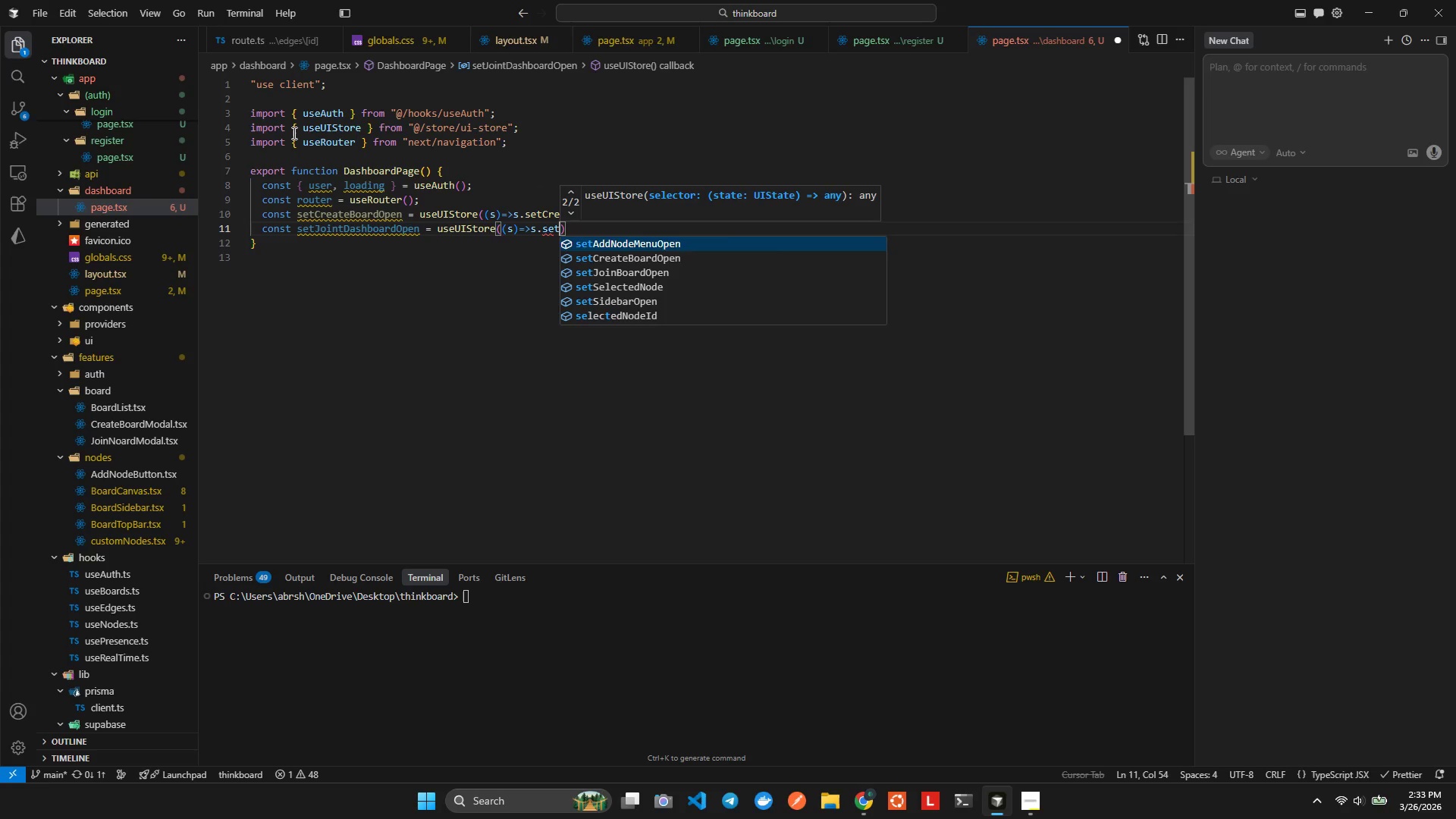 
key(Enter)
 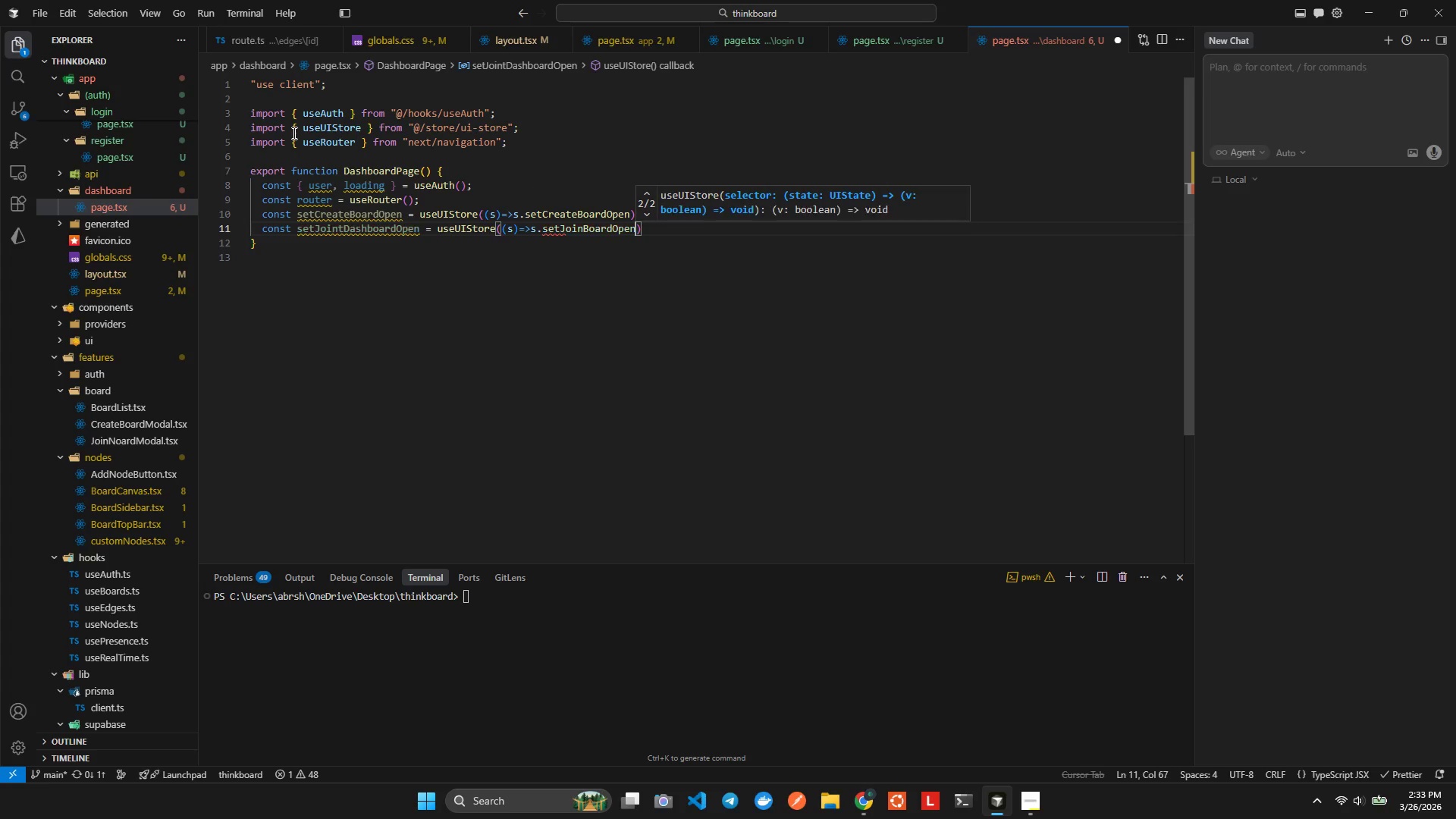 
key(Shift+ShiftLeft)
 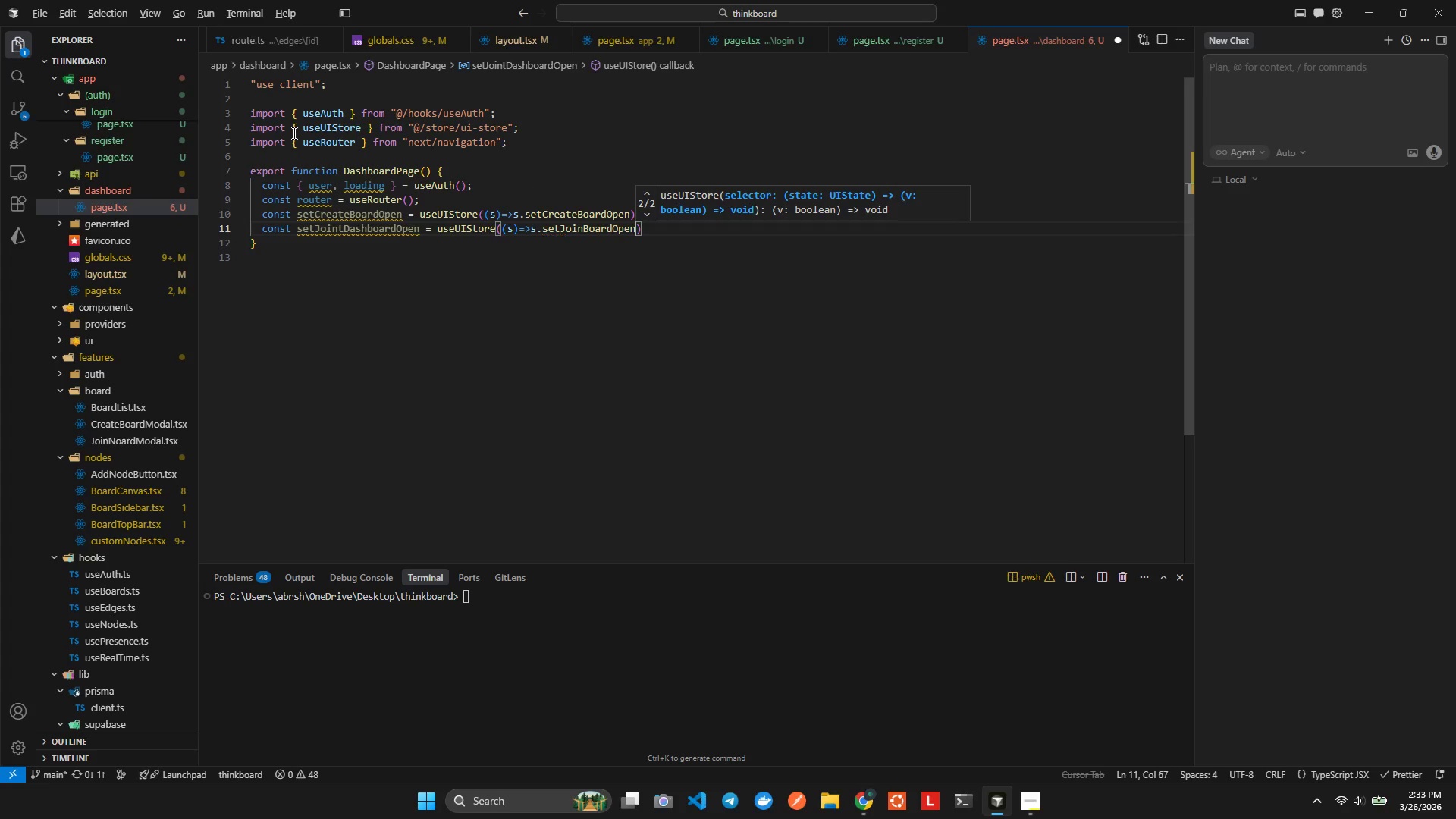 
key(Alt+Shift+AltLeft)
 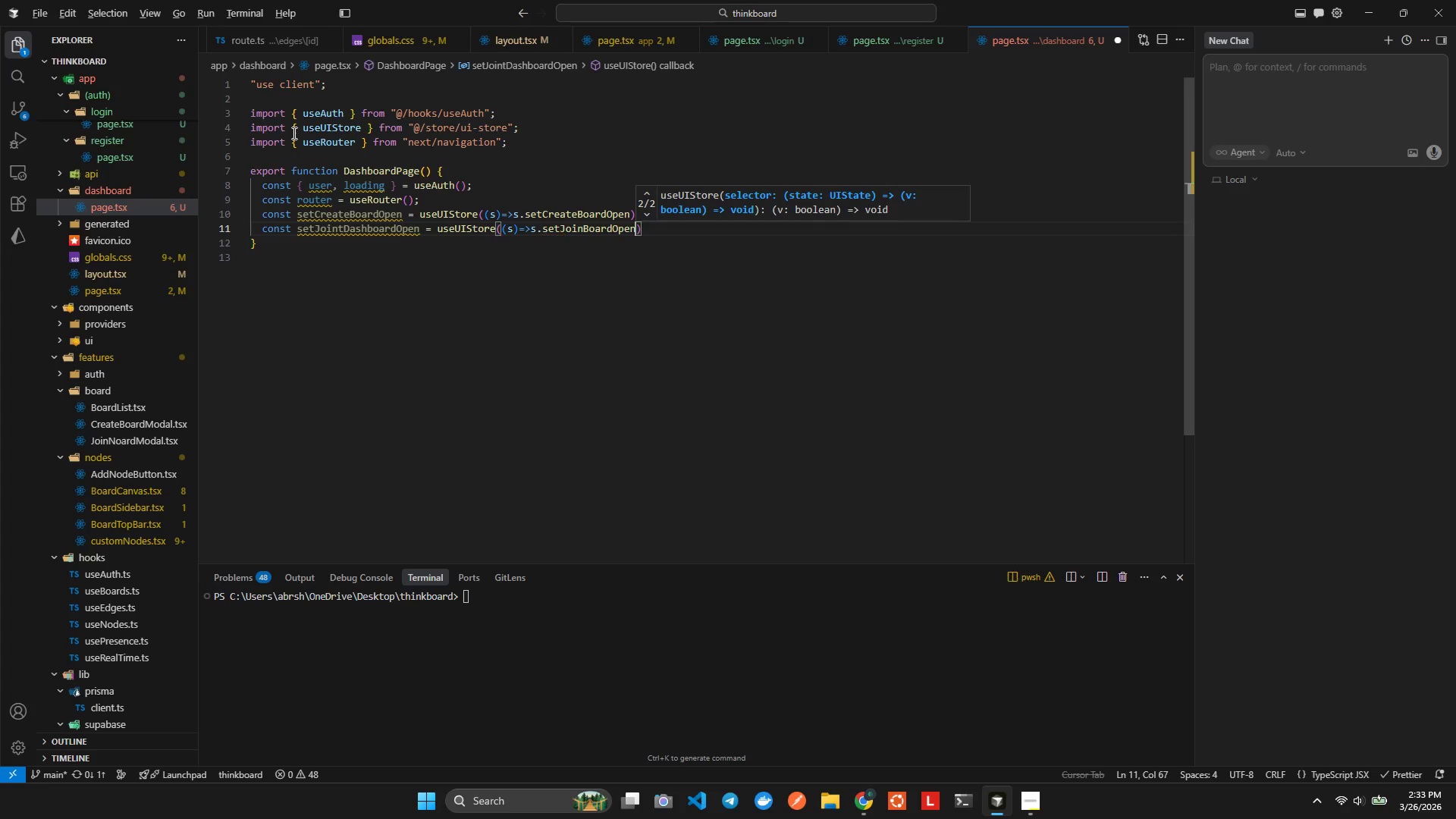 
key(Alt+Shift+F)
 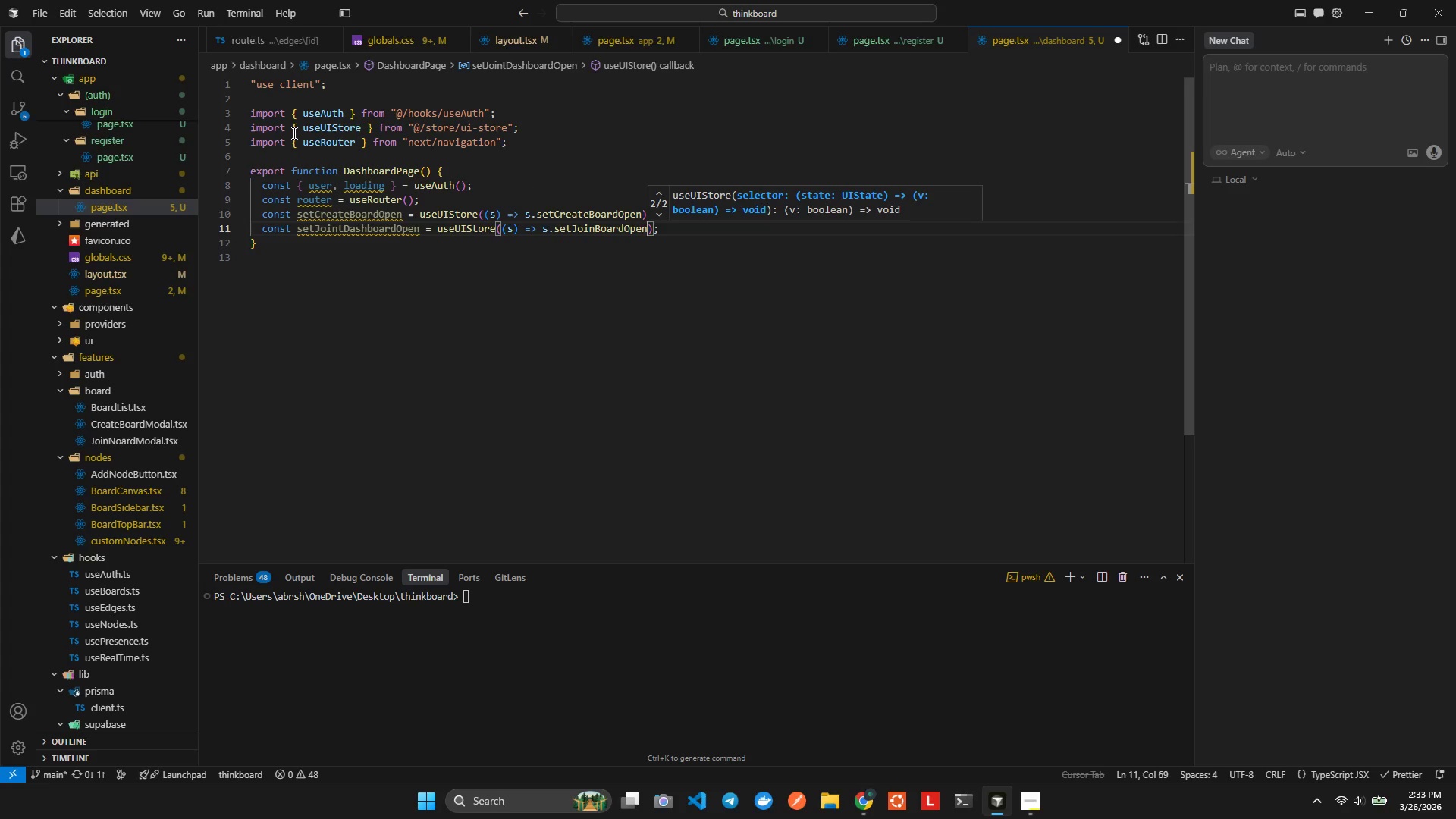 
key(ArrowRight)
 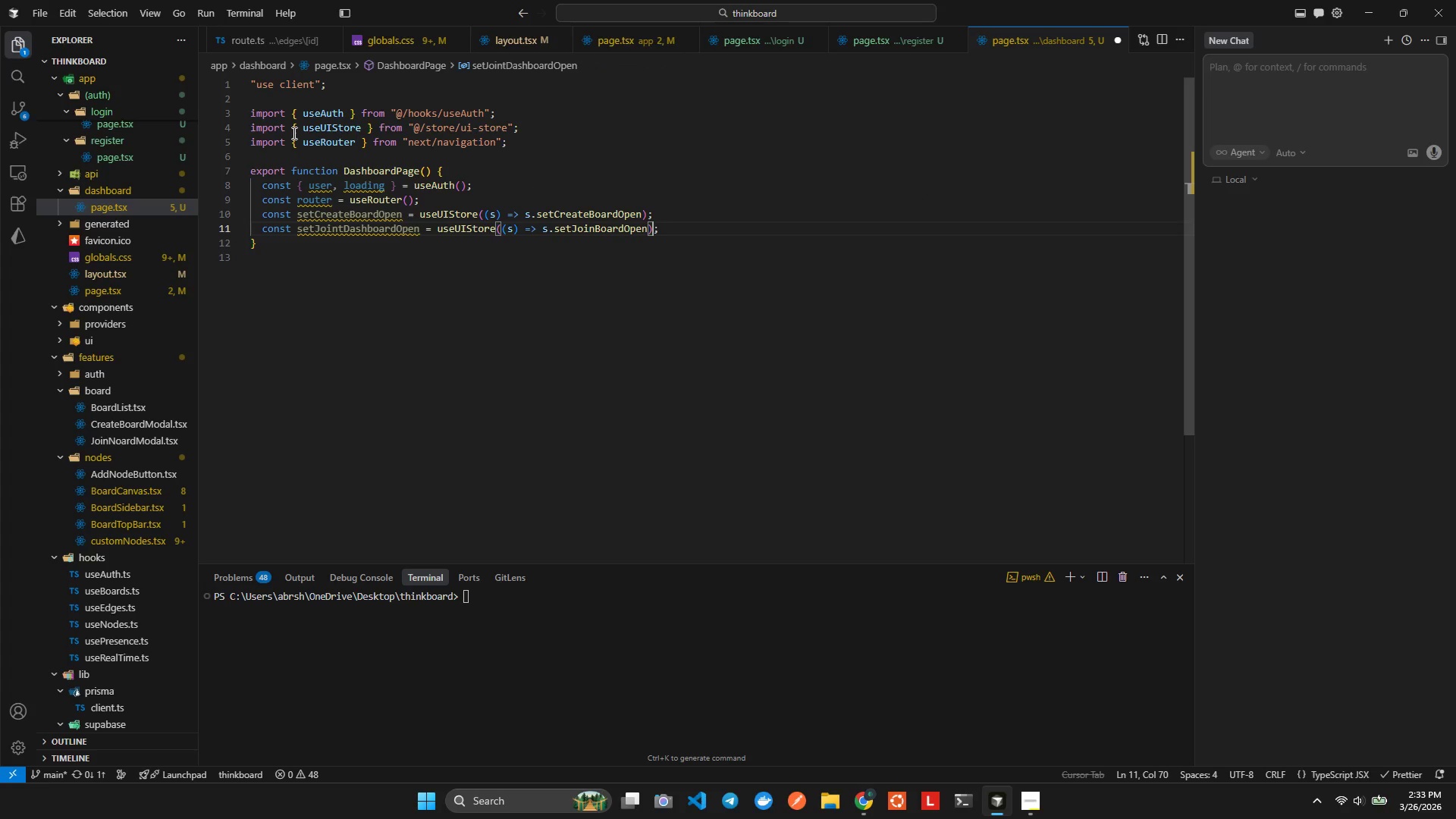 
key(ArrowRight)
 